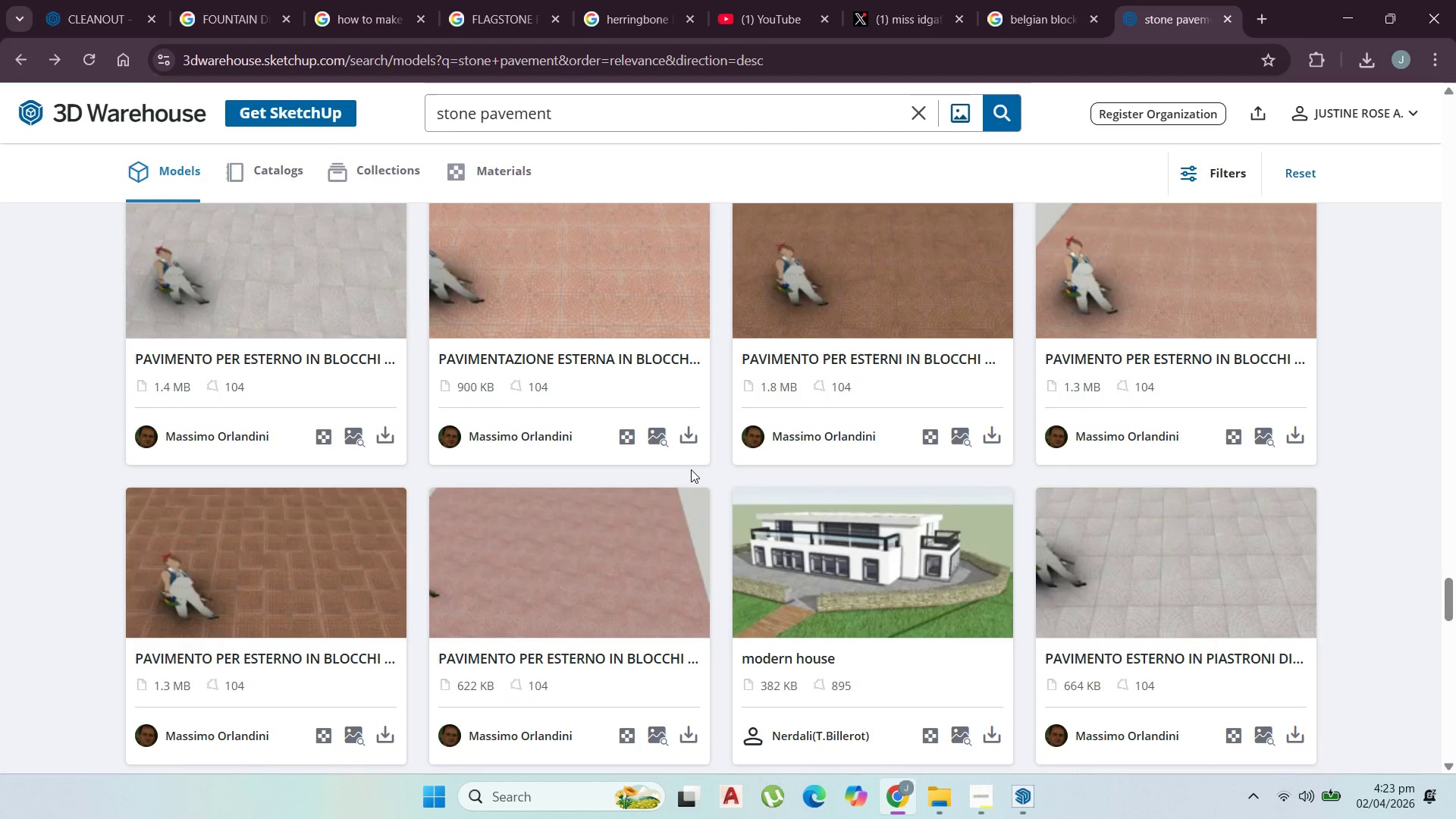 
scroll: coordinate [1323, 600], scroll_direction: down, amount: 23.0
 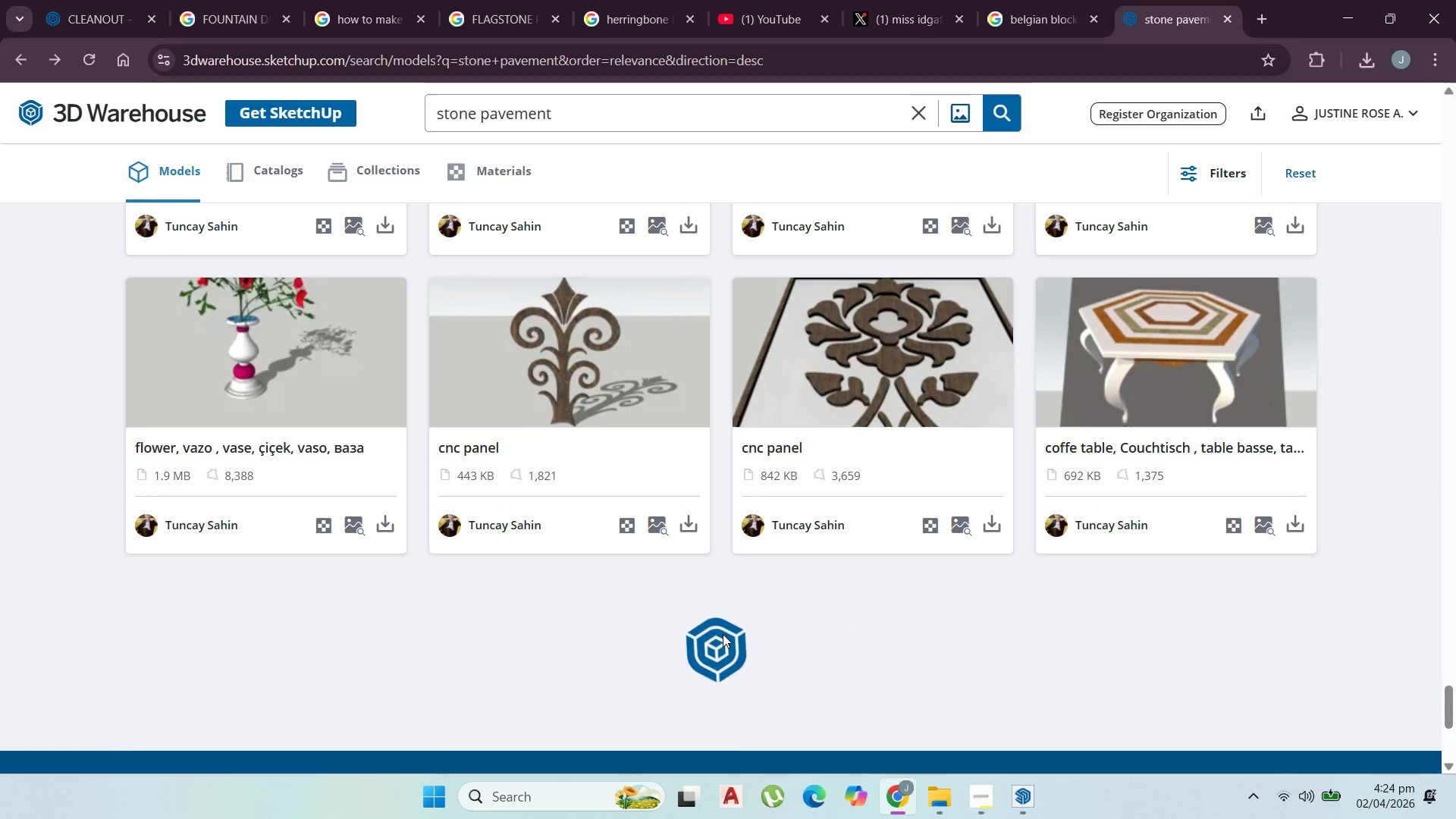 
scroll: coordinate [578, 664], scroll_direction: down, amount: 22.0
 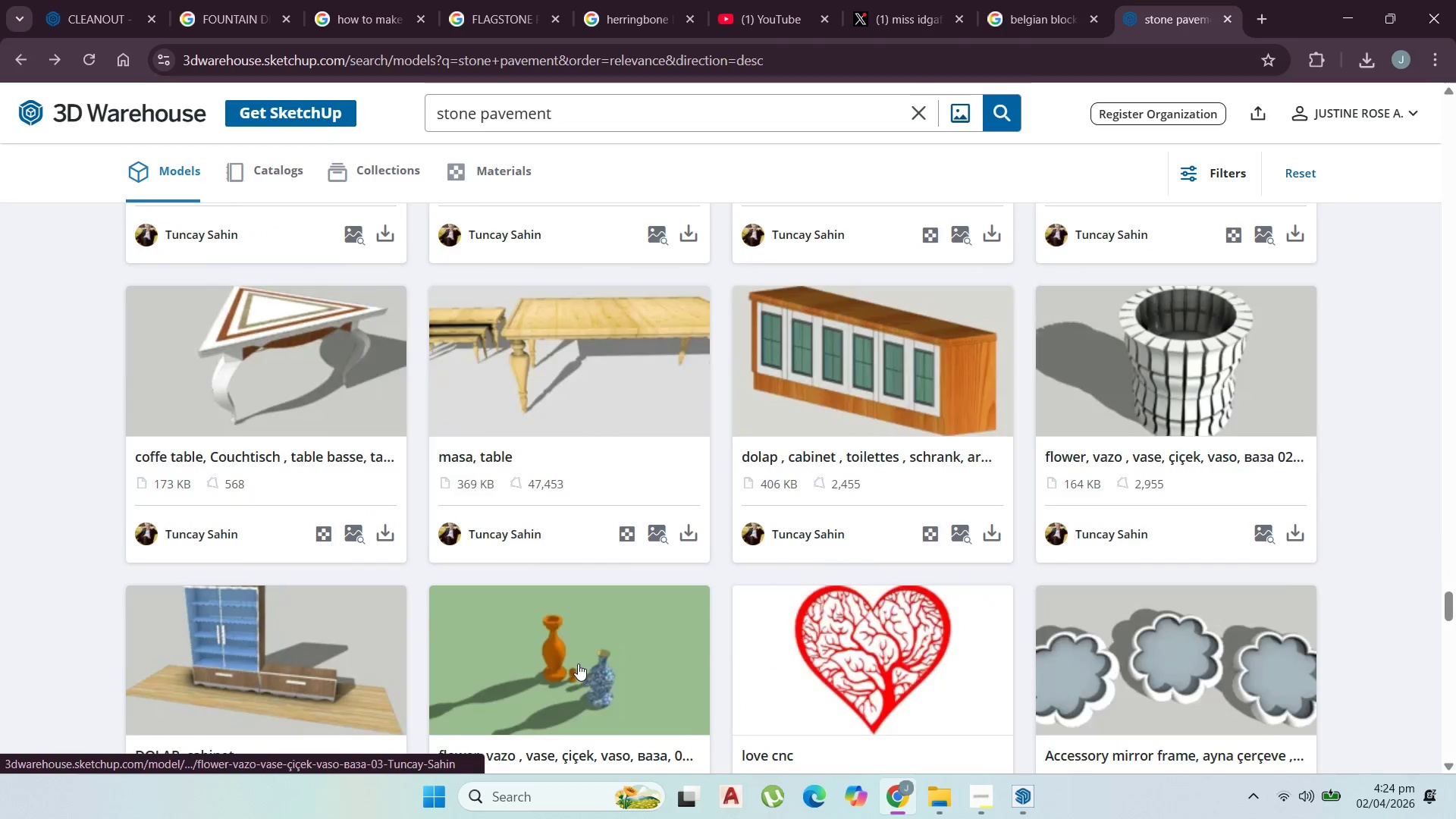 
scroll: coordinate [584, 661], scroll_direction: down, amount: 22.0
 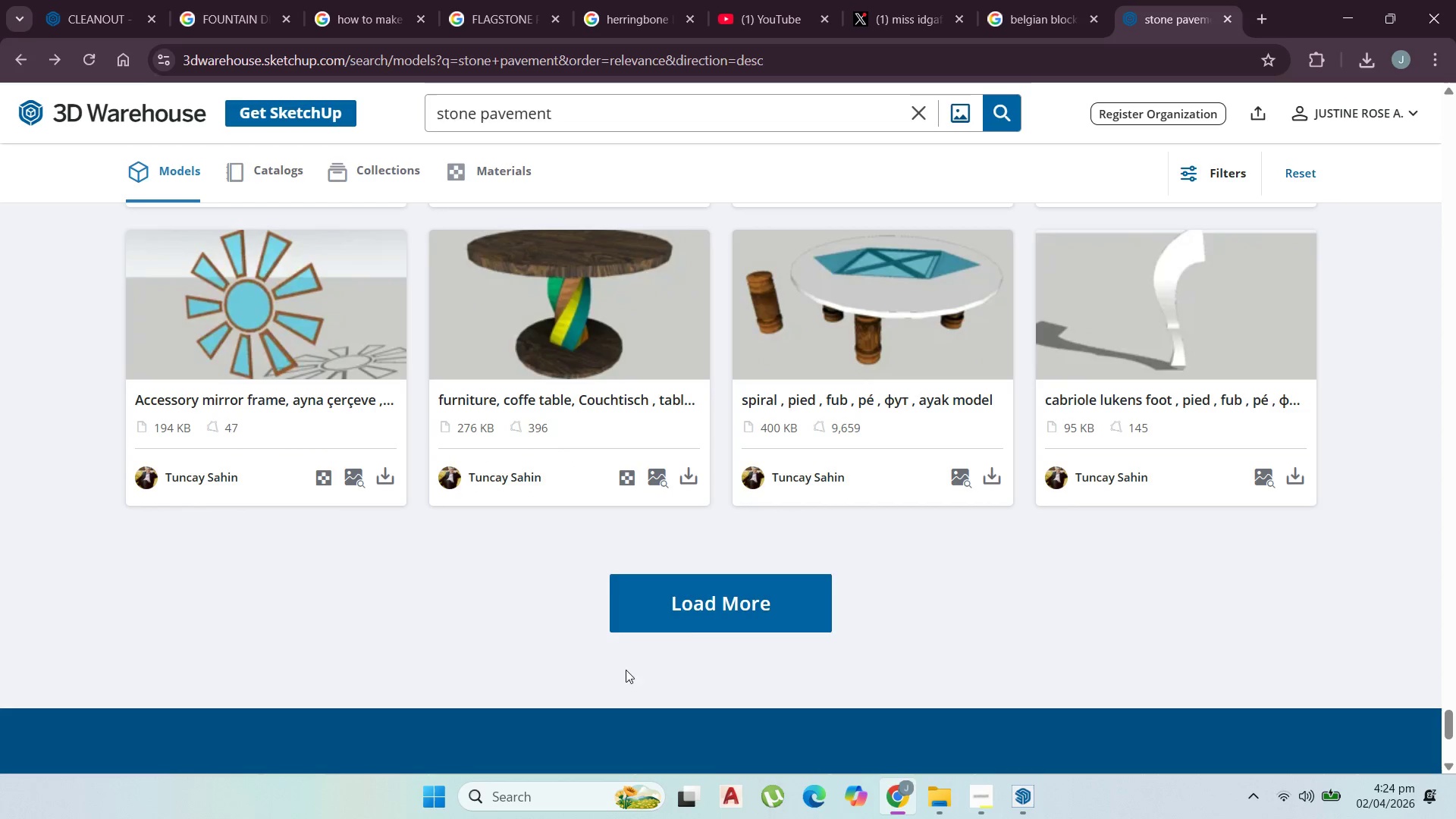 
left_click([715, 603])
 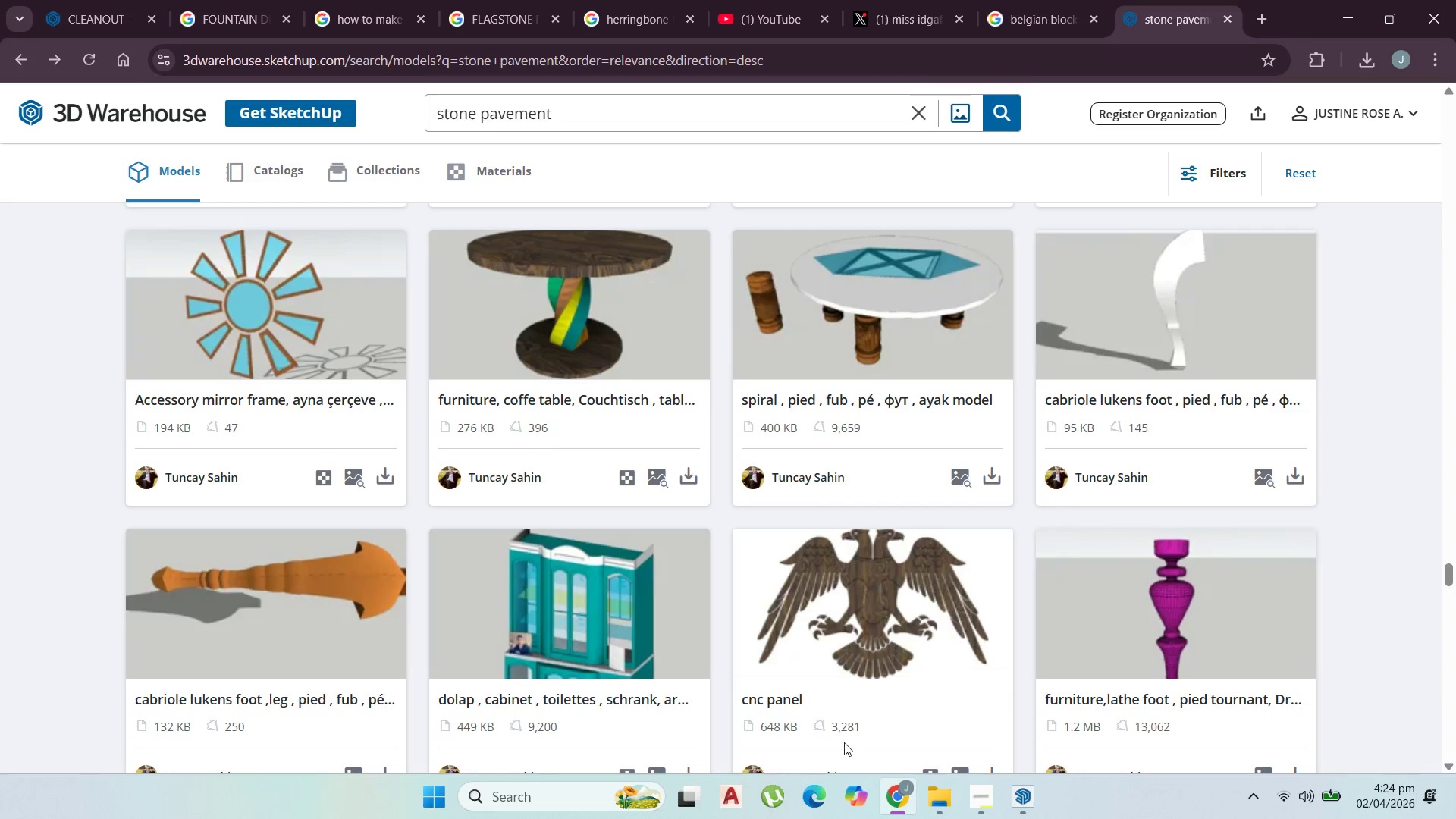 
wait(9.23)
 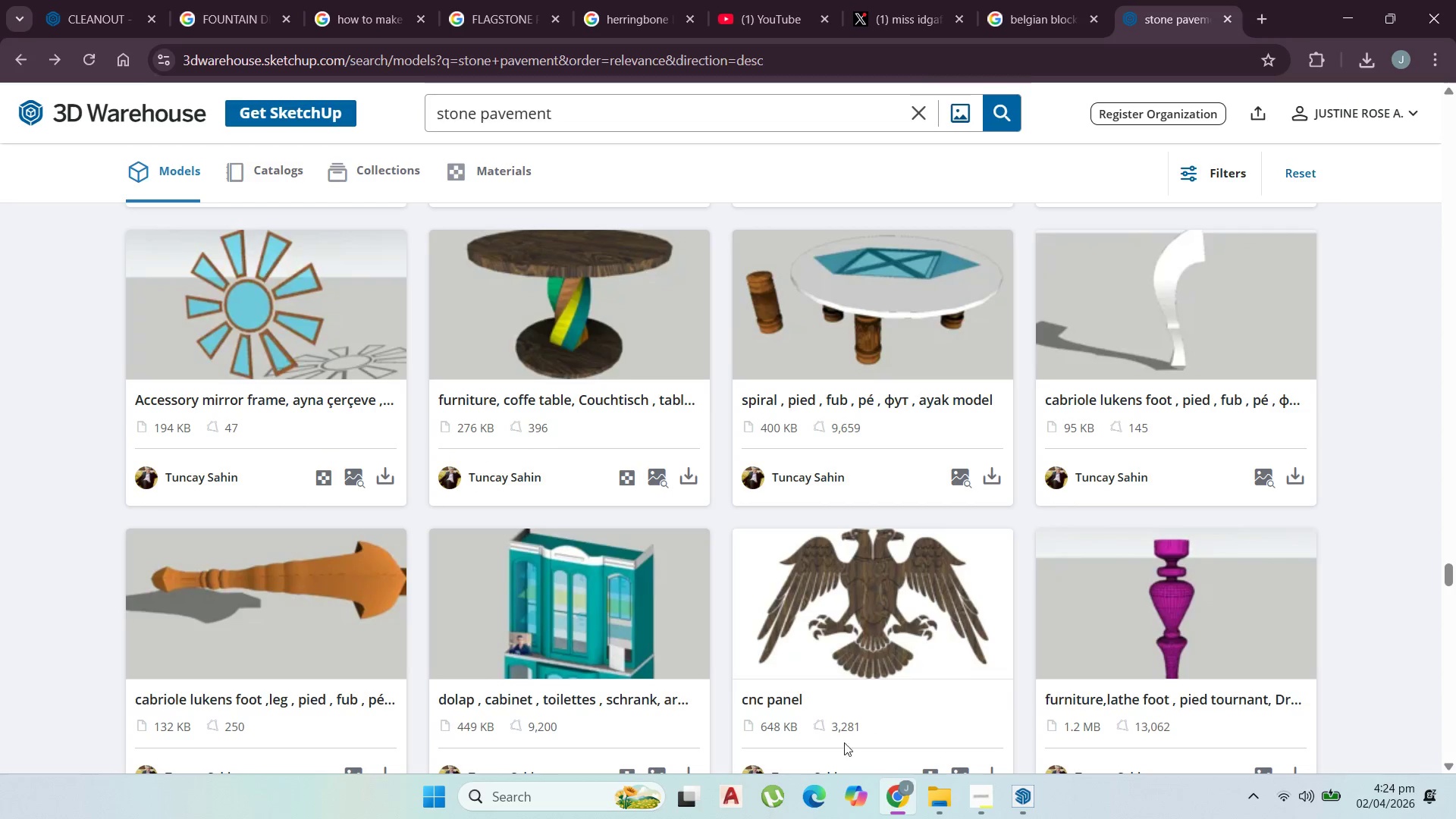 
scroll: coordinate [984, 385], scroll_direction: down, amount: 19.0
 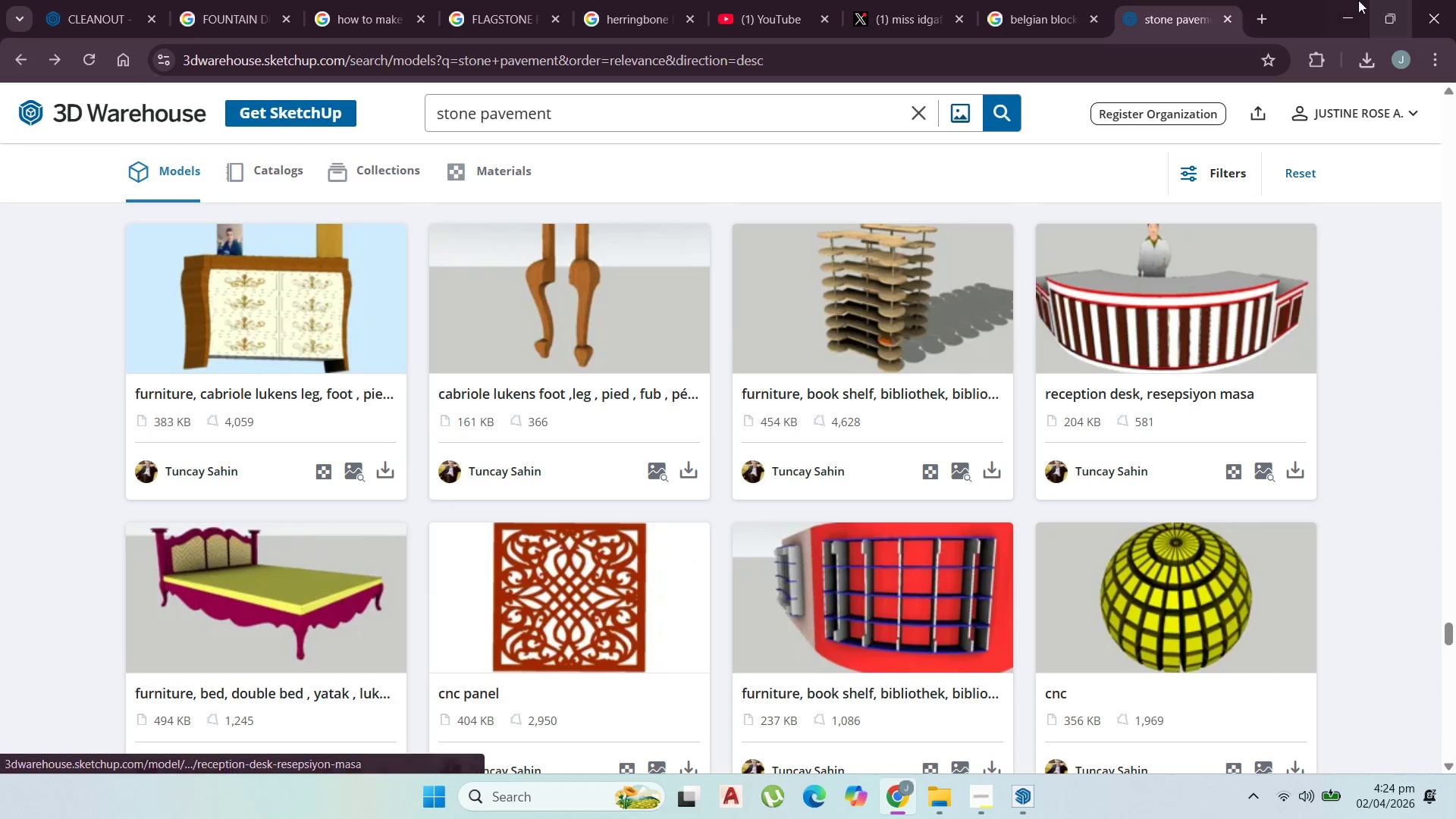 
left_click([1353, 4])
 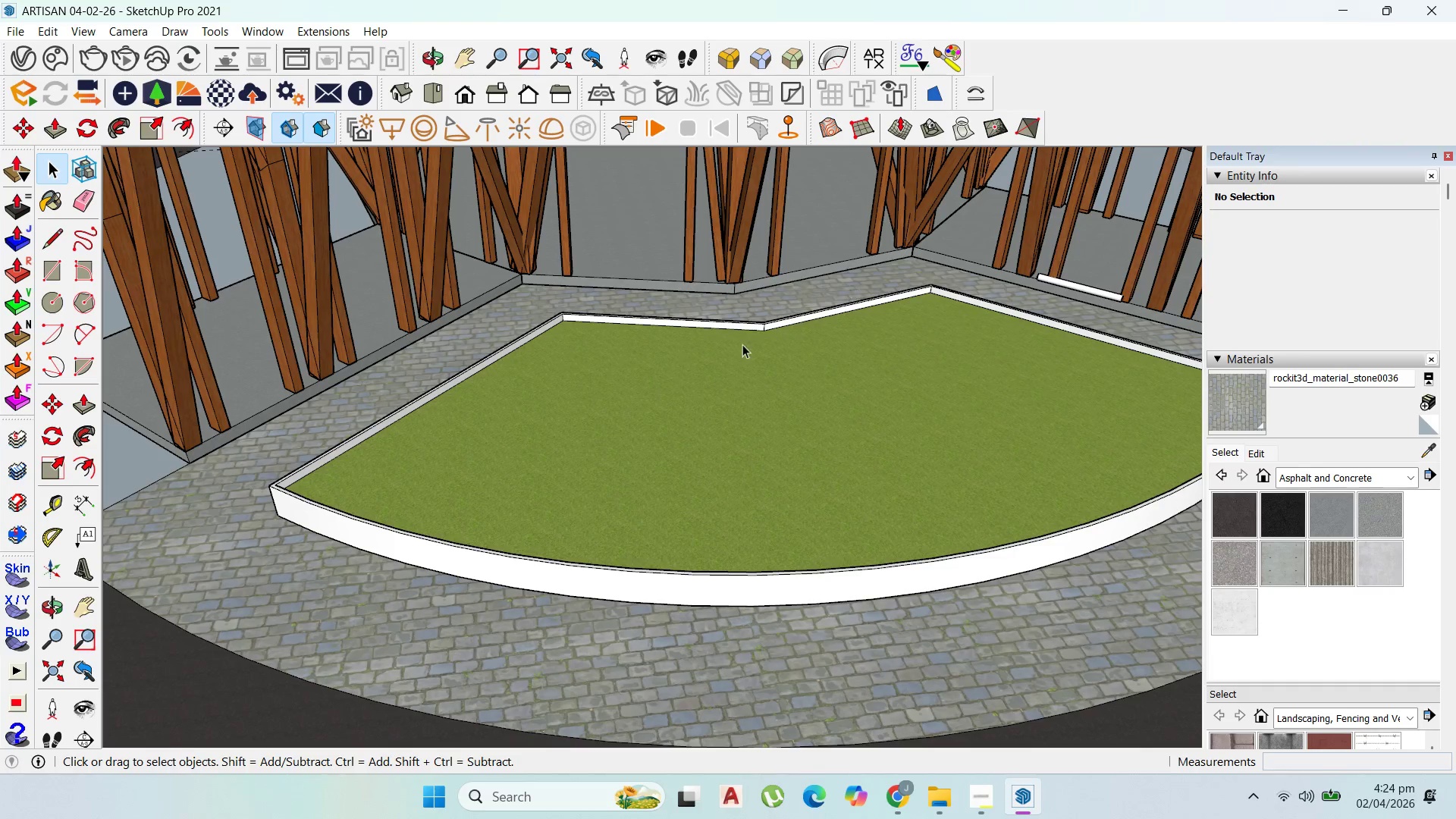 
scroll: coordinate [642, 347], scroll_direction: down, amount: 15.0
 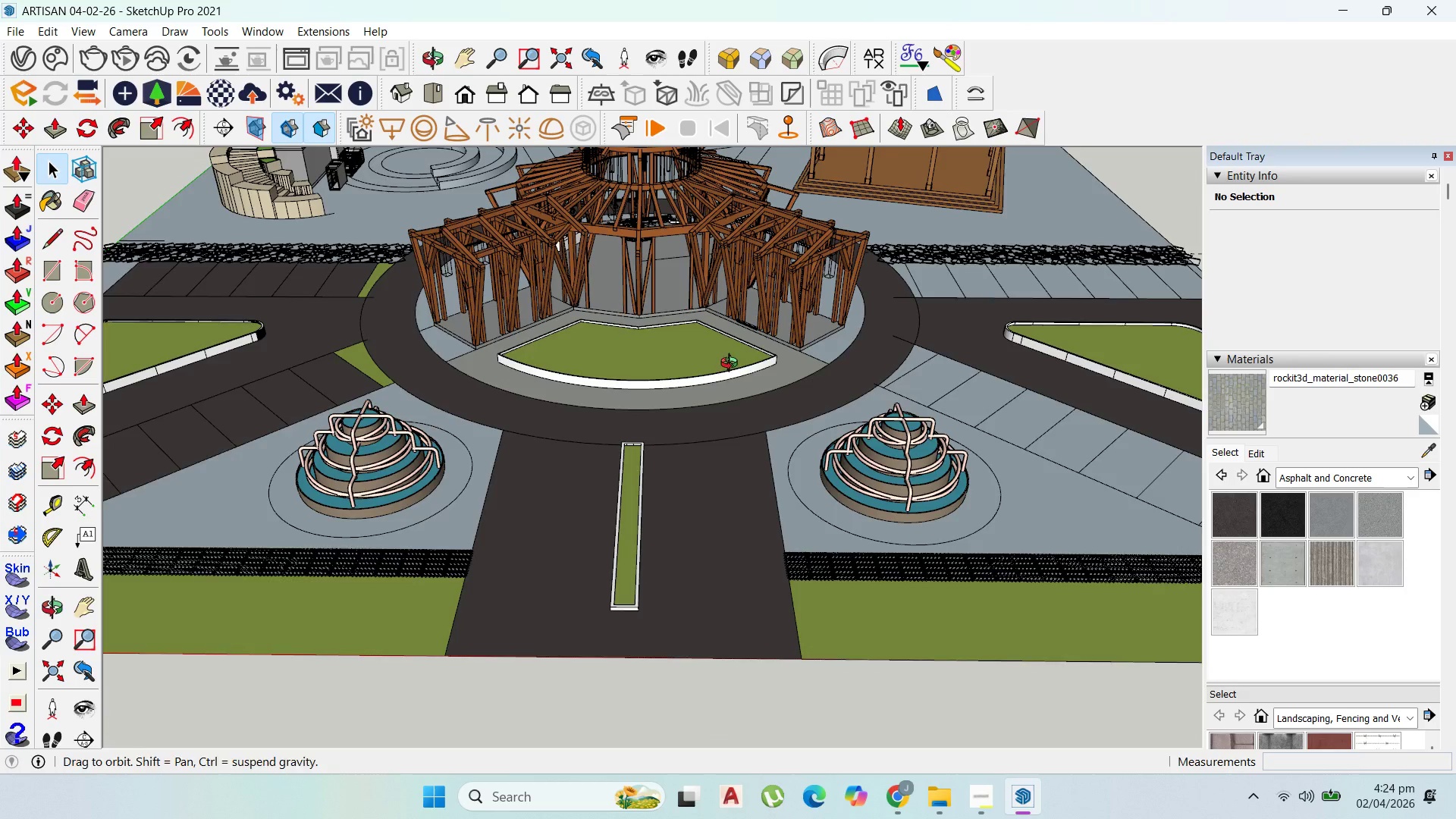 
double_click([823, 489])
 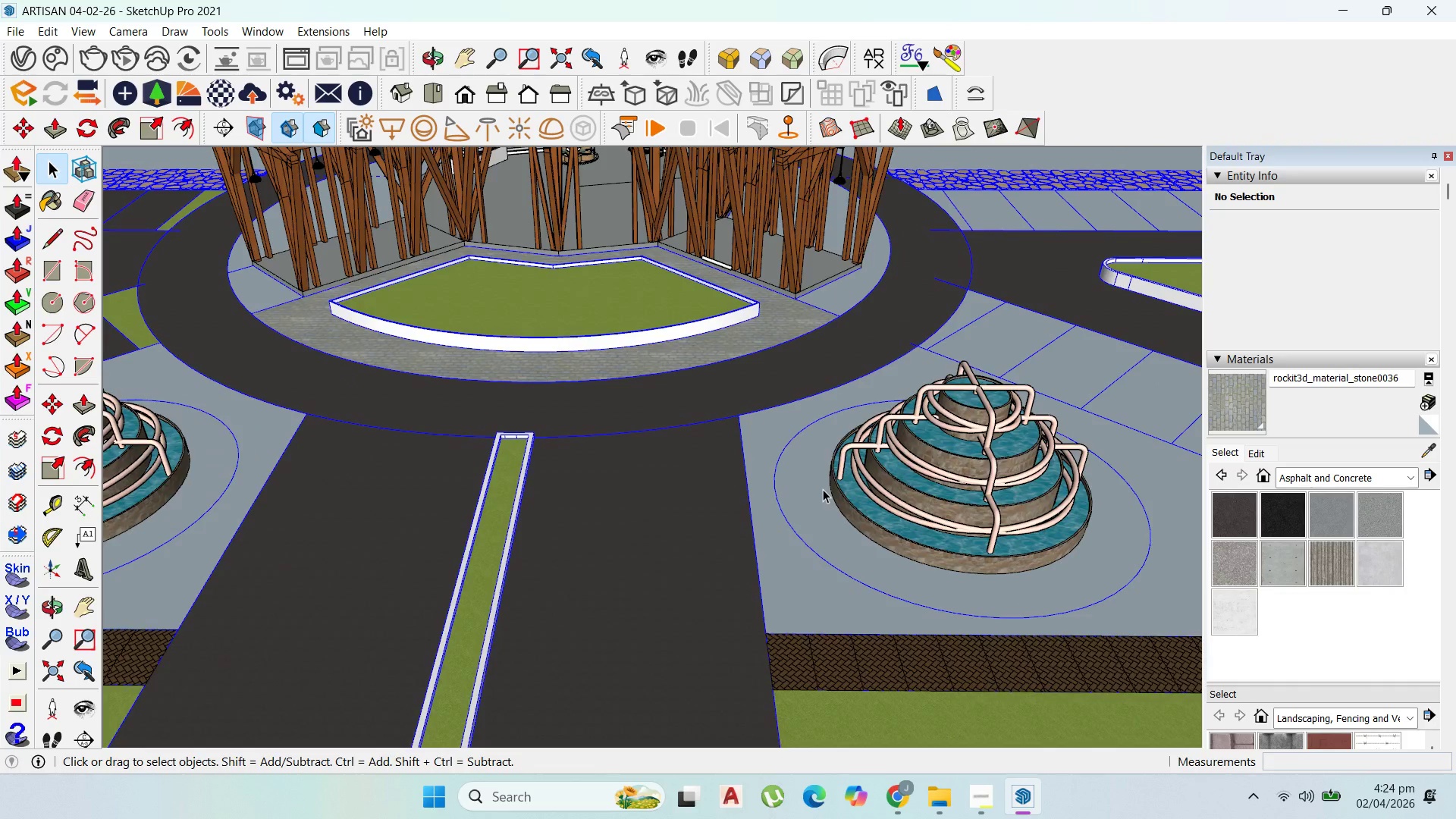 
scroll: coordinate [827, 487], scroll_direction: up, amount: 5.0
 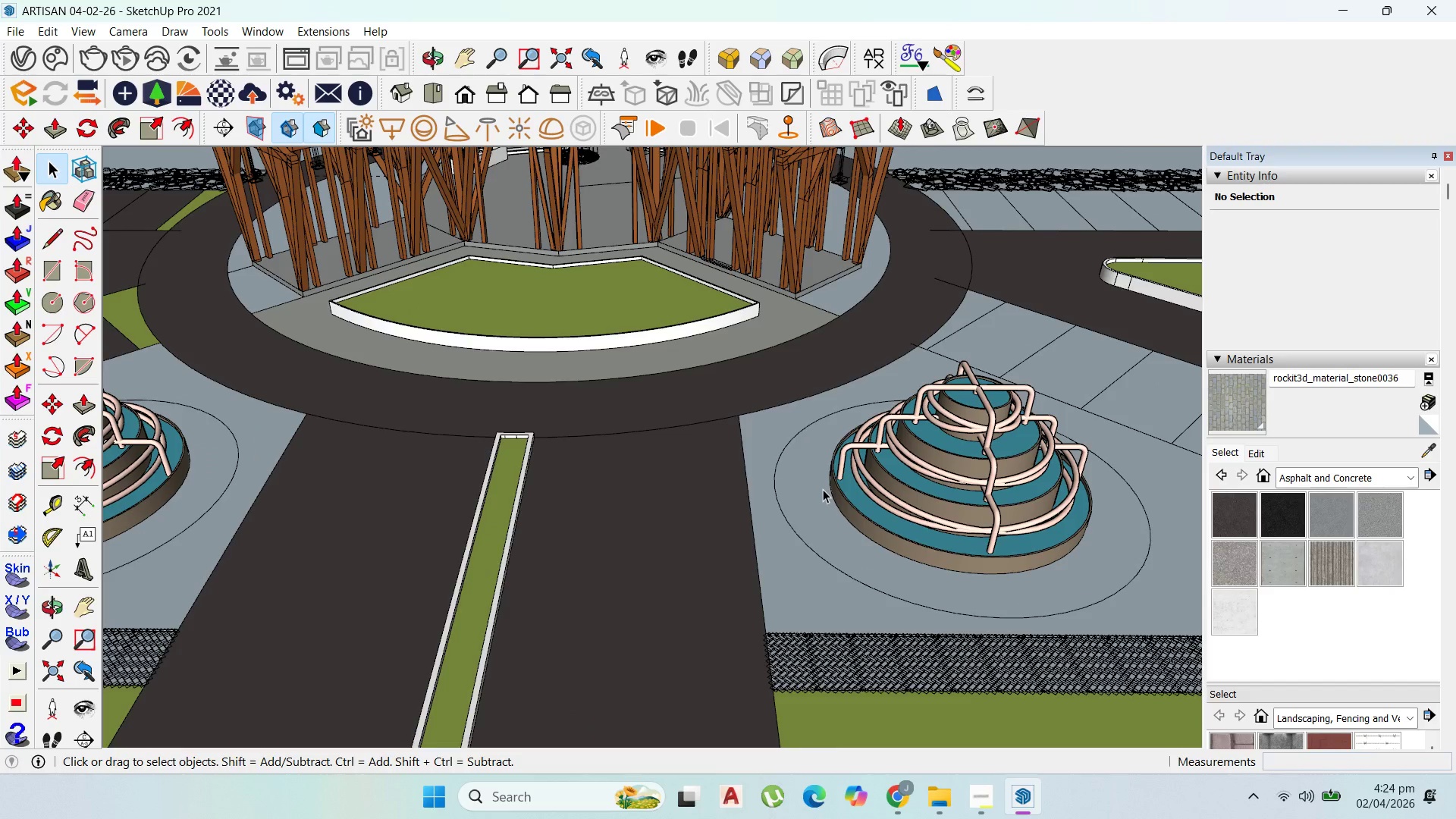 
triple_click([823, 489])
 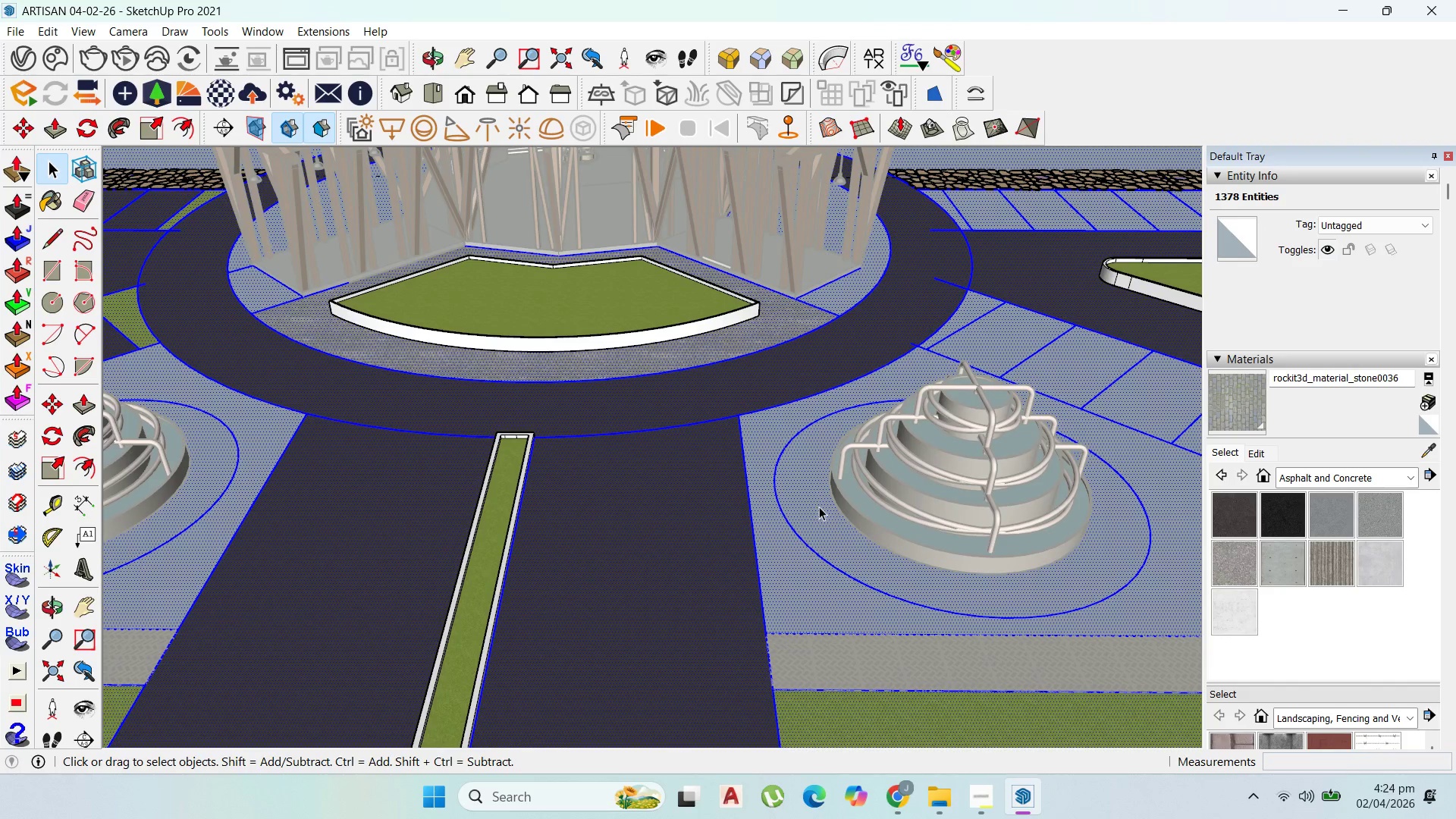 
scroll: coordinate [839, 516], scroll_direction: up, amount: 5.0
 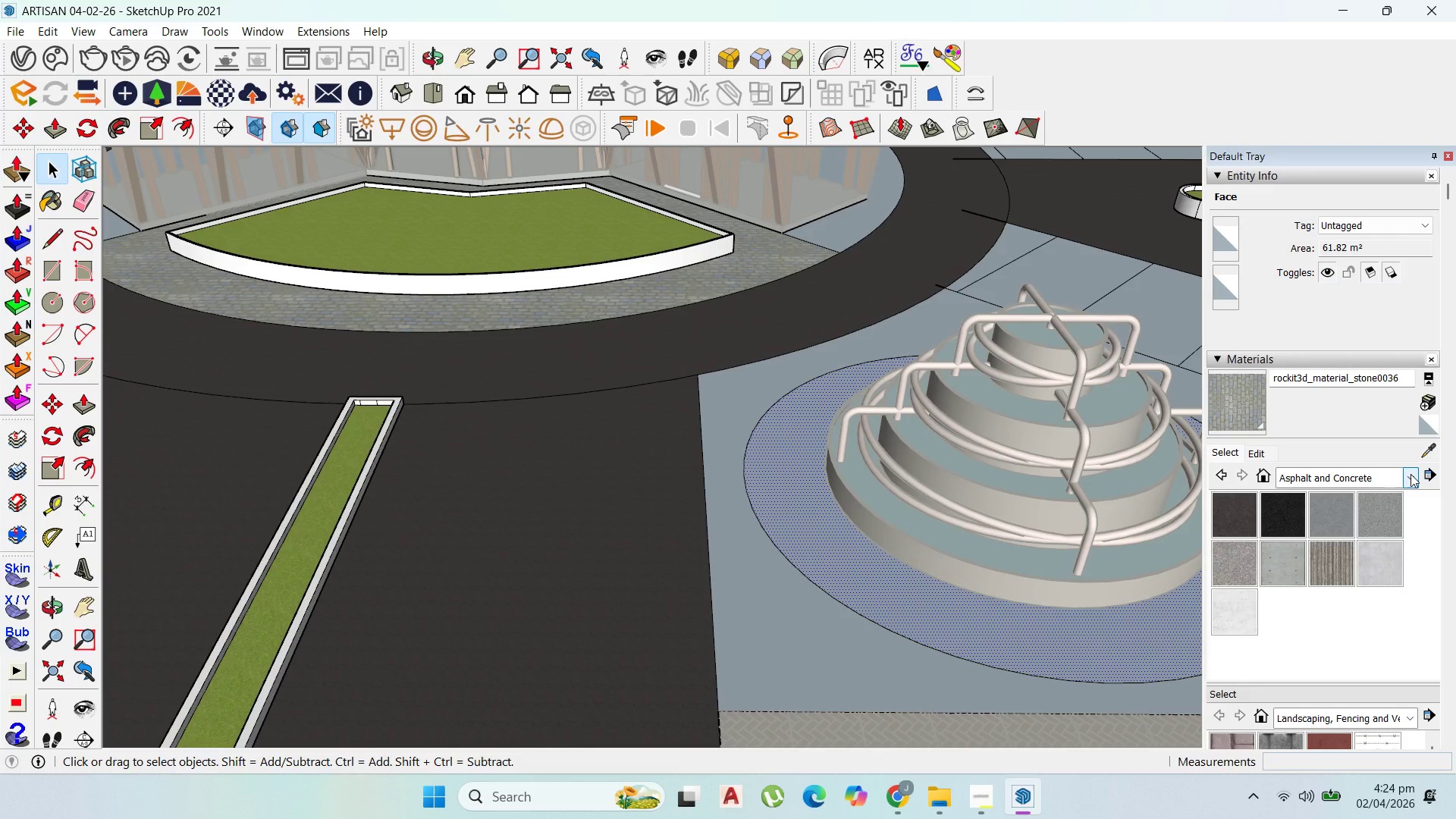 
left_click([1410, 474])
 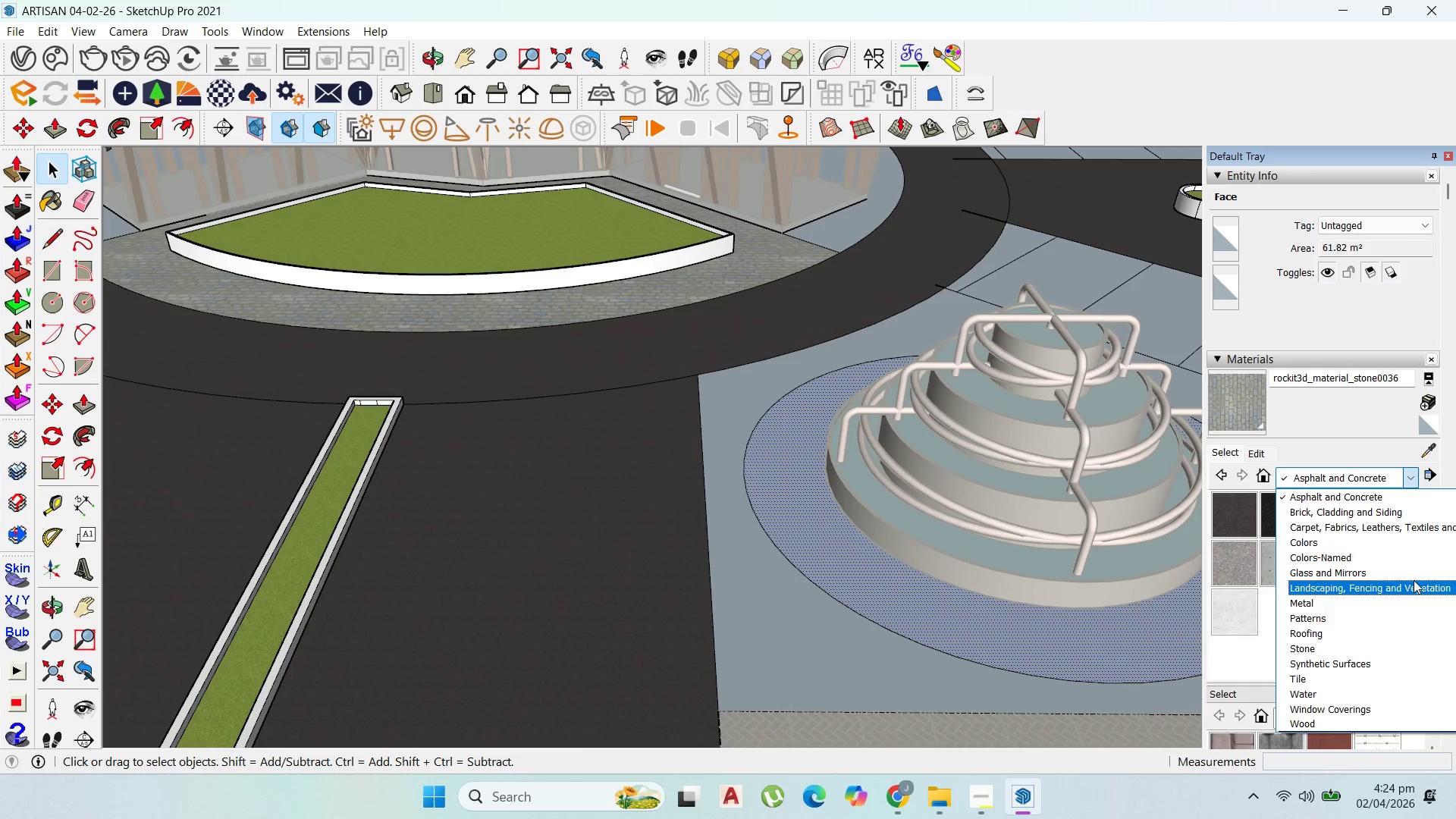 
scroll: coordinate [805, 406], scroll_direction: down, amount: 26.0
 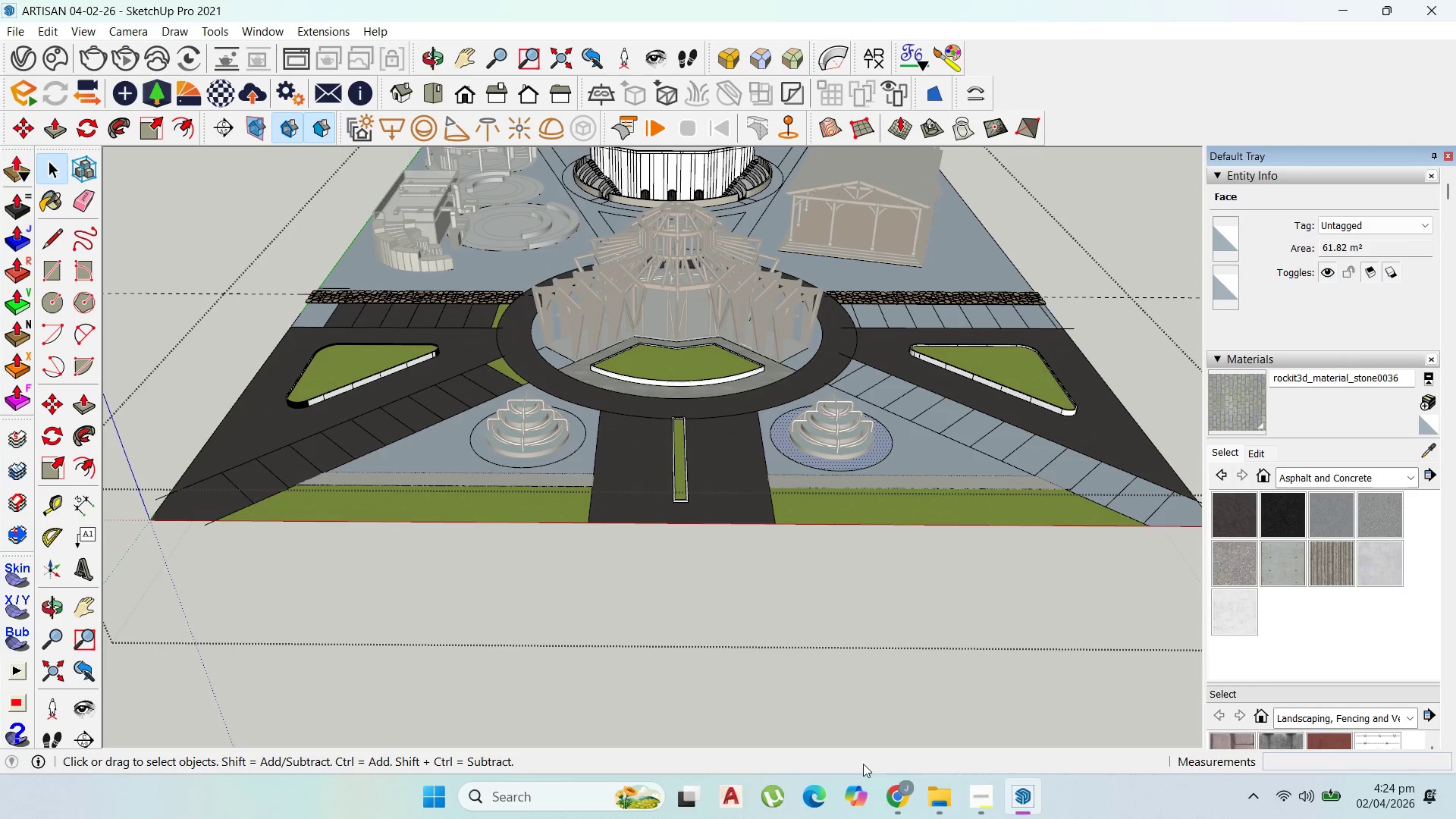 
left_click([891, 794])
 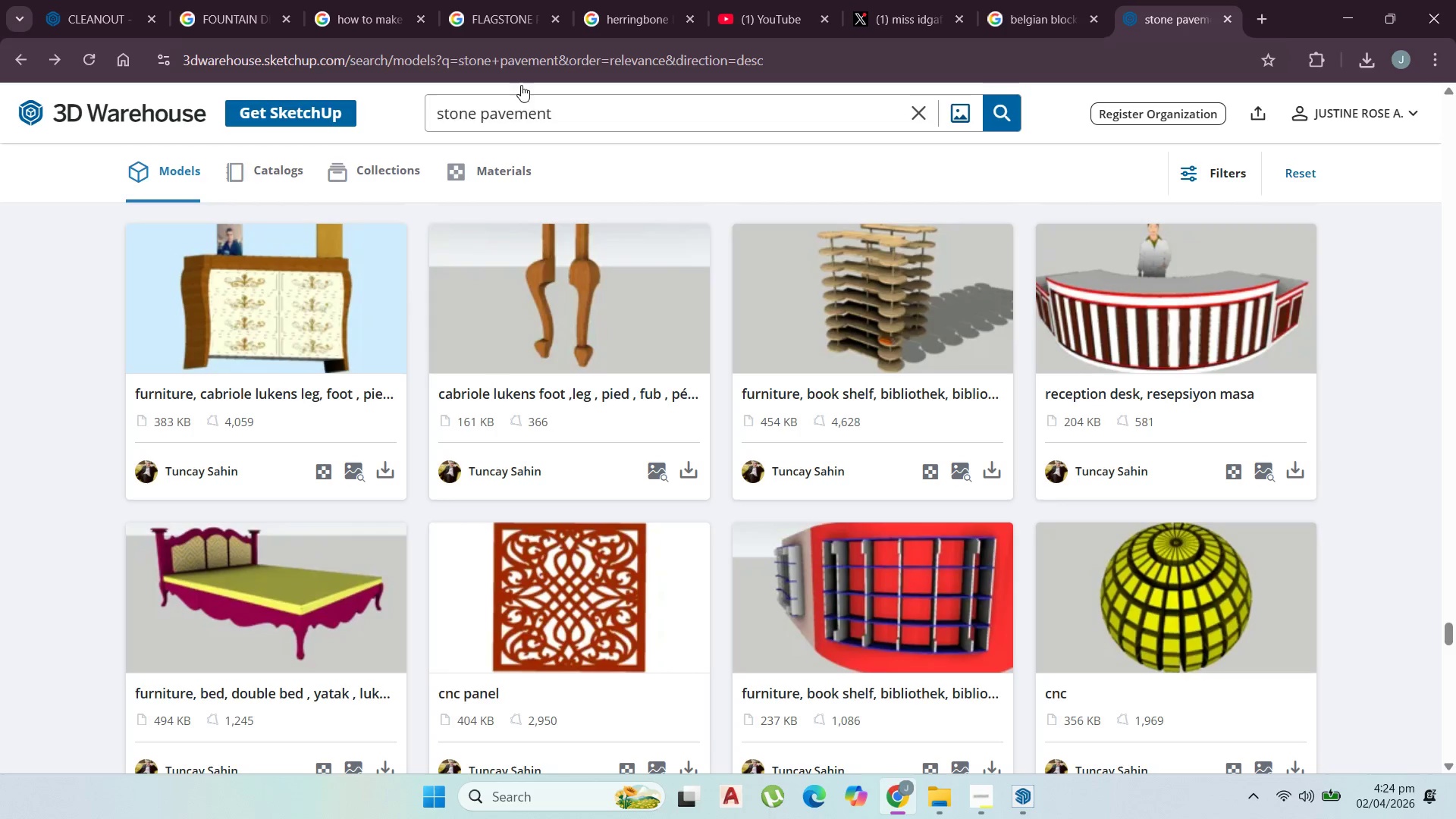 
left_click_drag(start_coordinate=[552, 117], to_coordinate=[253, 121])
 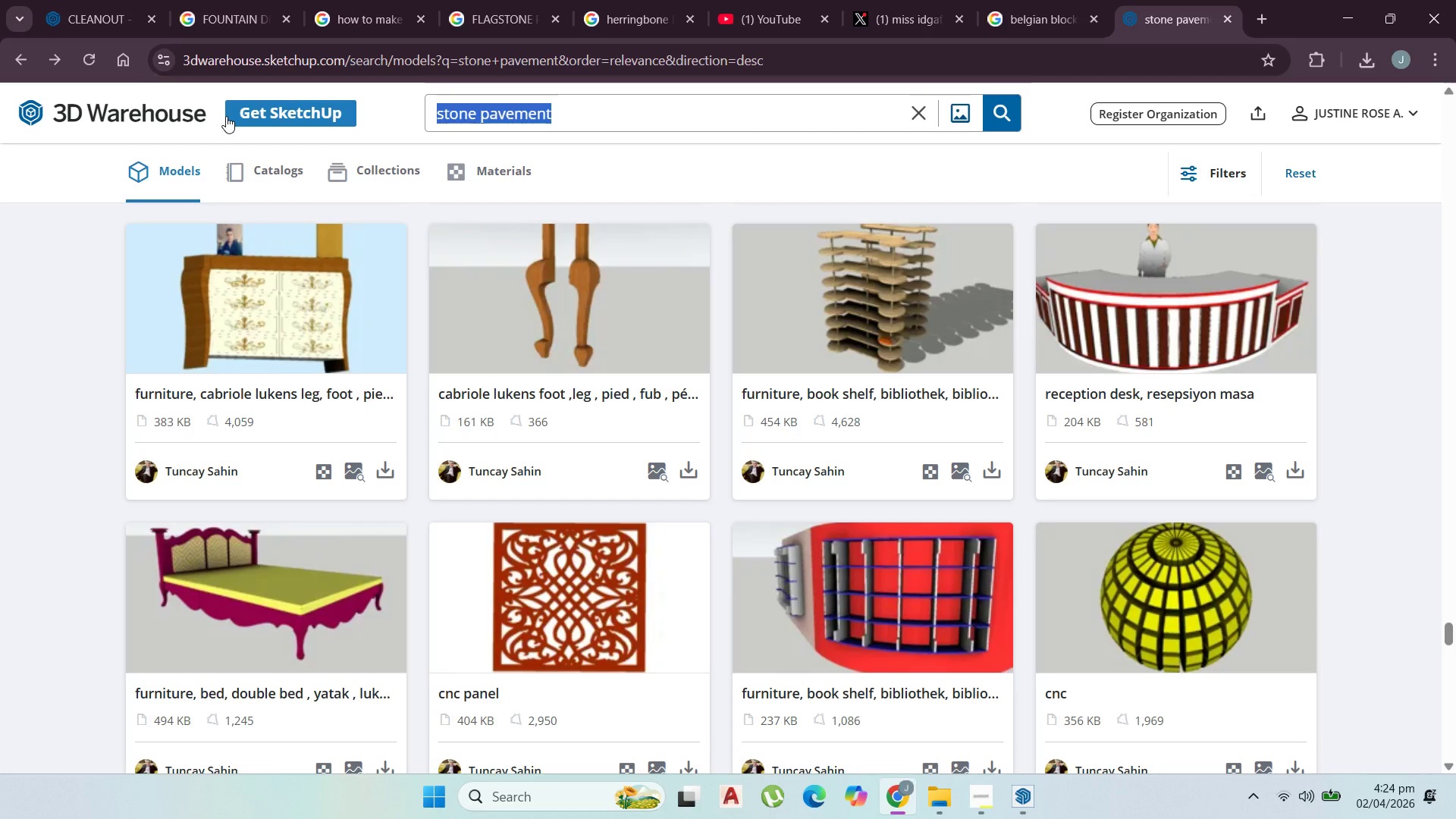 
type(parking)
 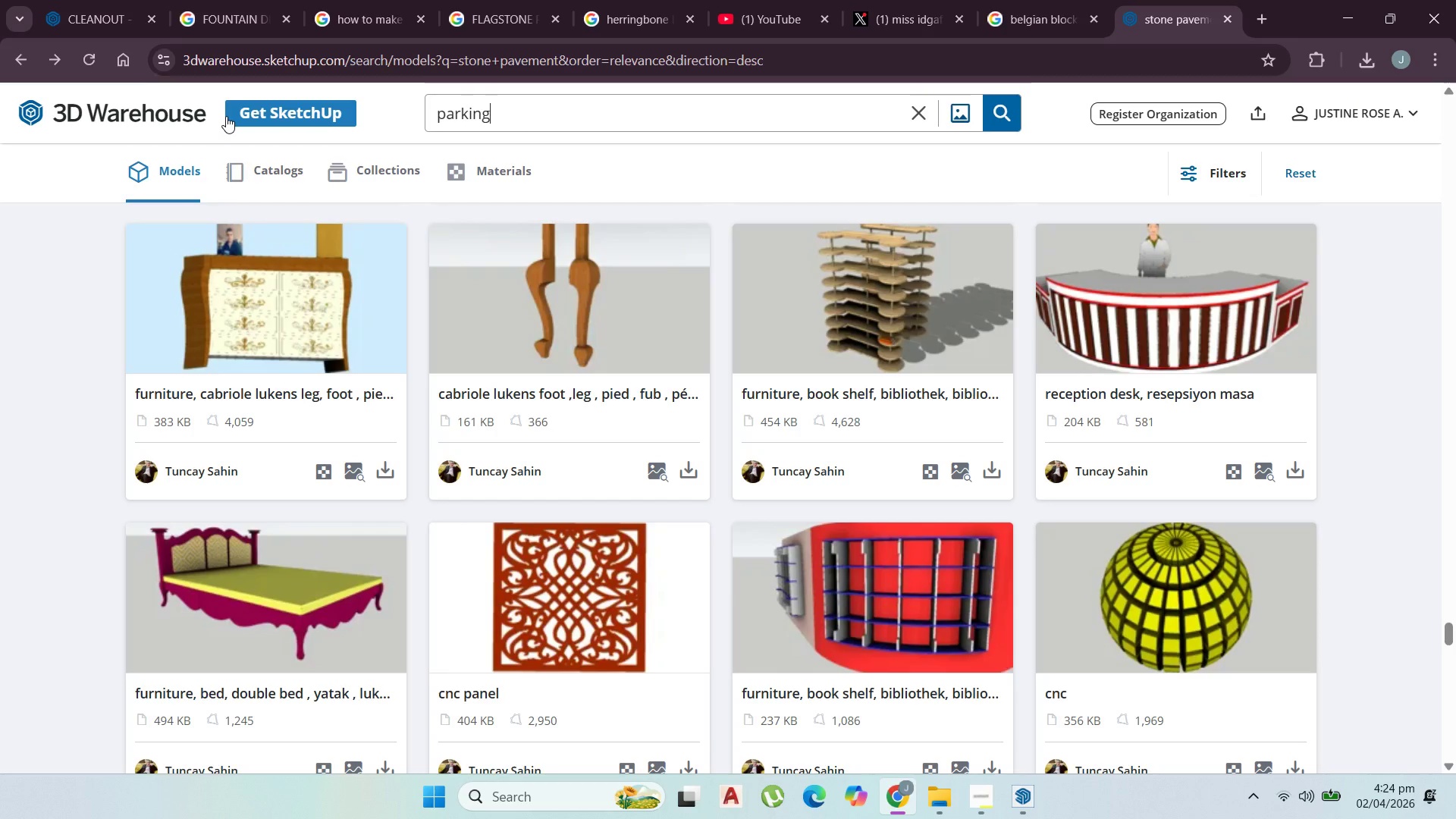 
key(Enter)
 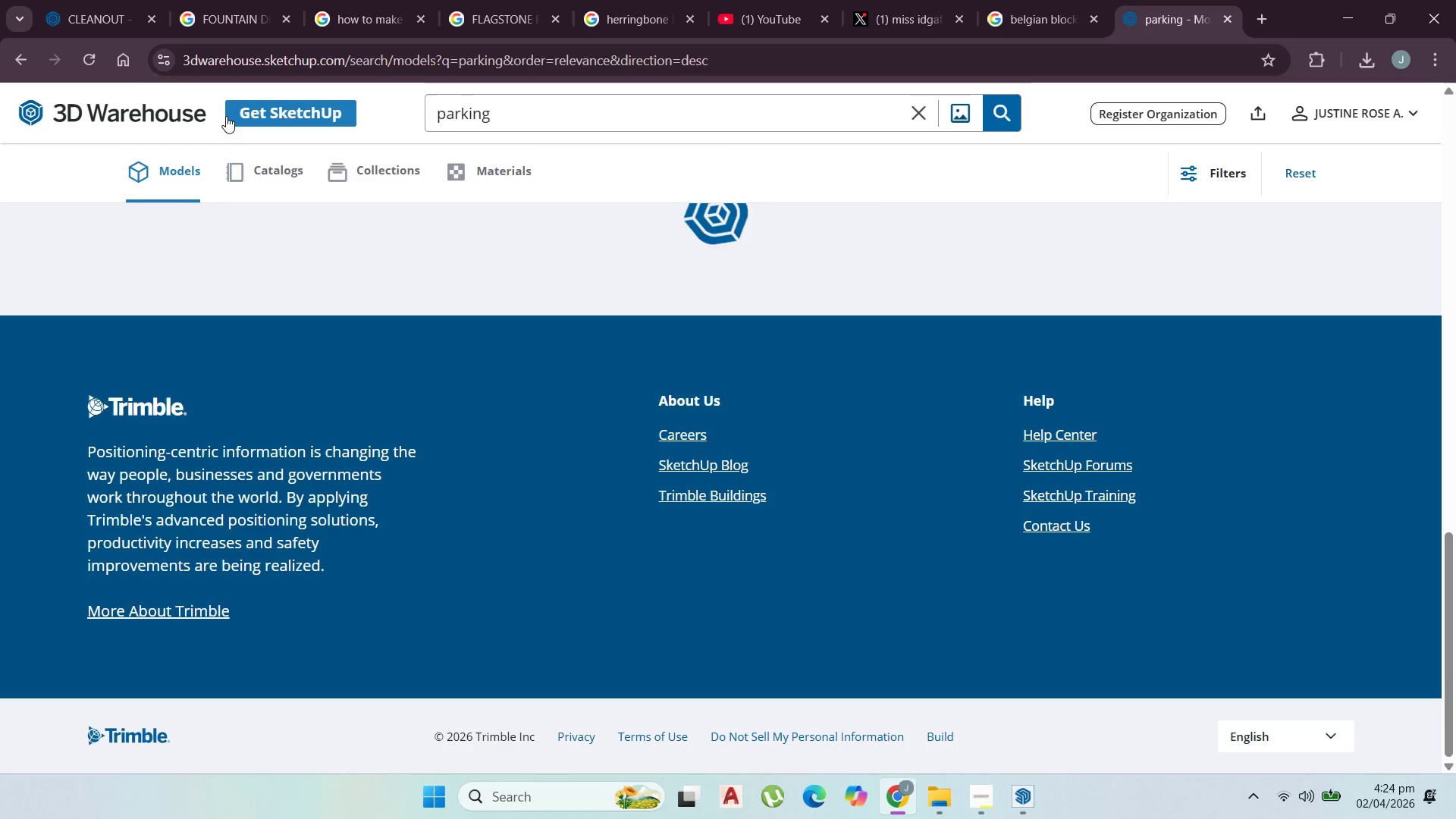 
scroll: coordinate [598, 240], scroll_direction: up, amount: 61.0
 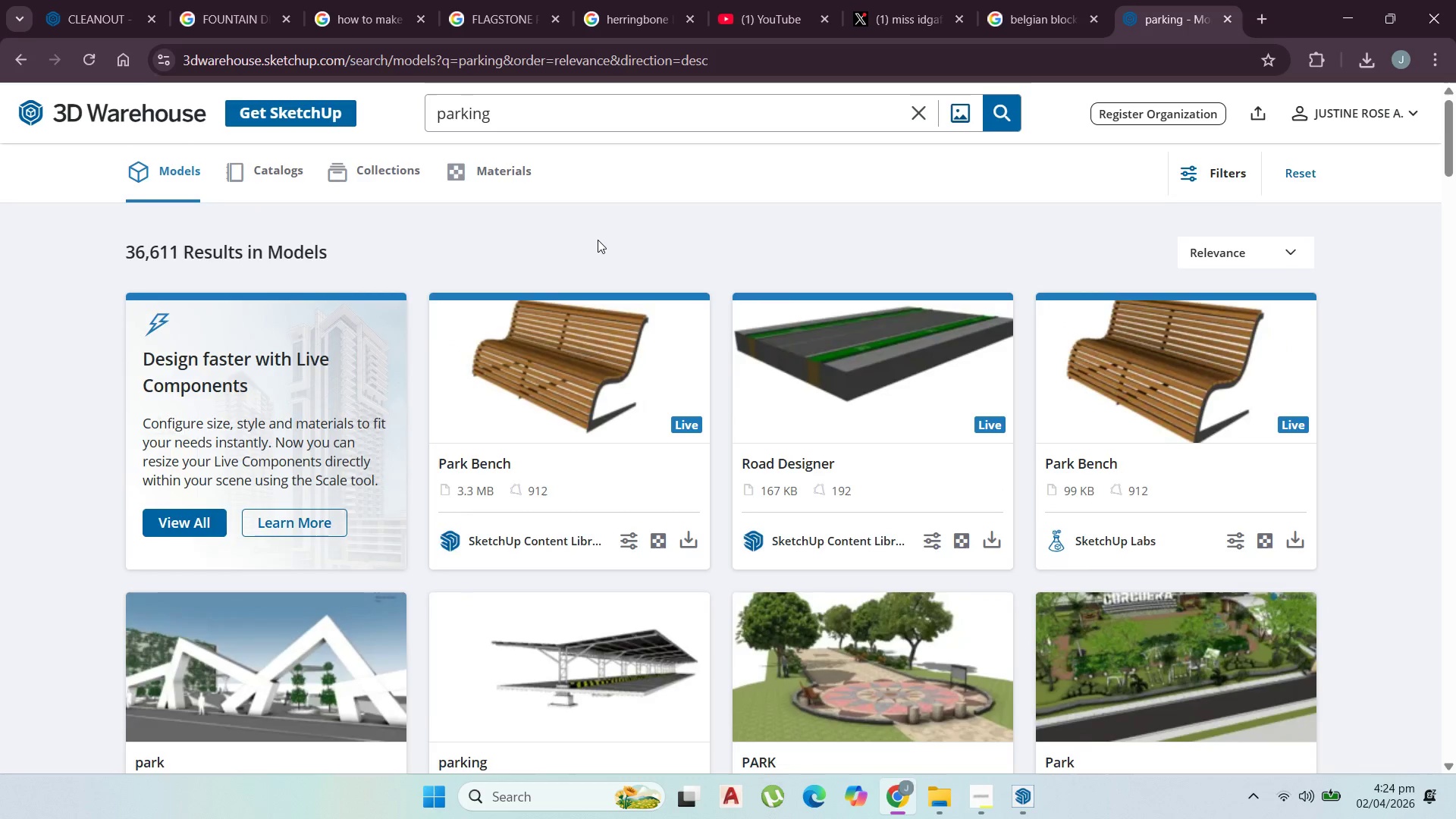 
scroll: coordinate [598, 241], scroll_direction: down, amount: 4.0
 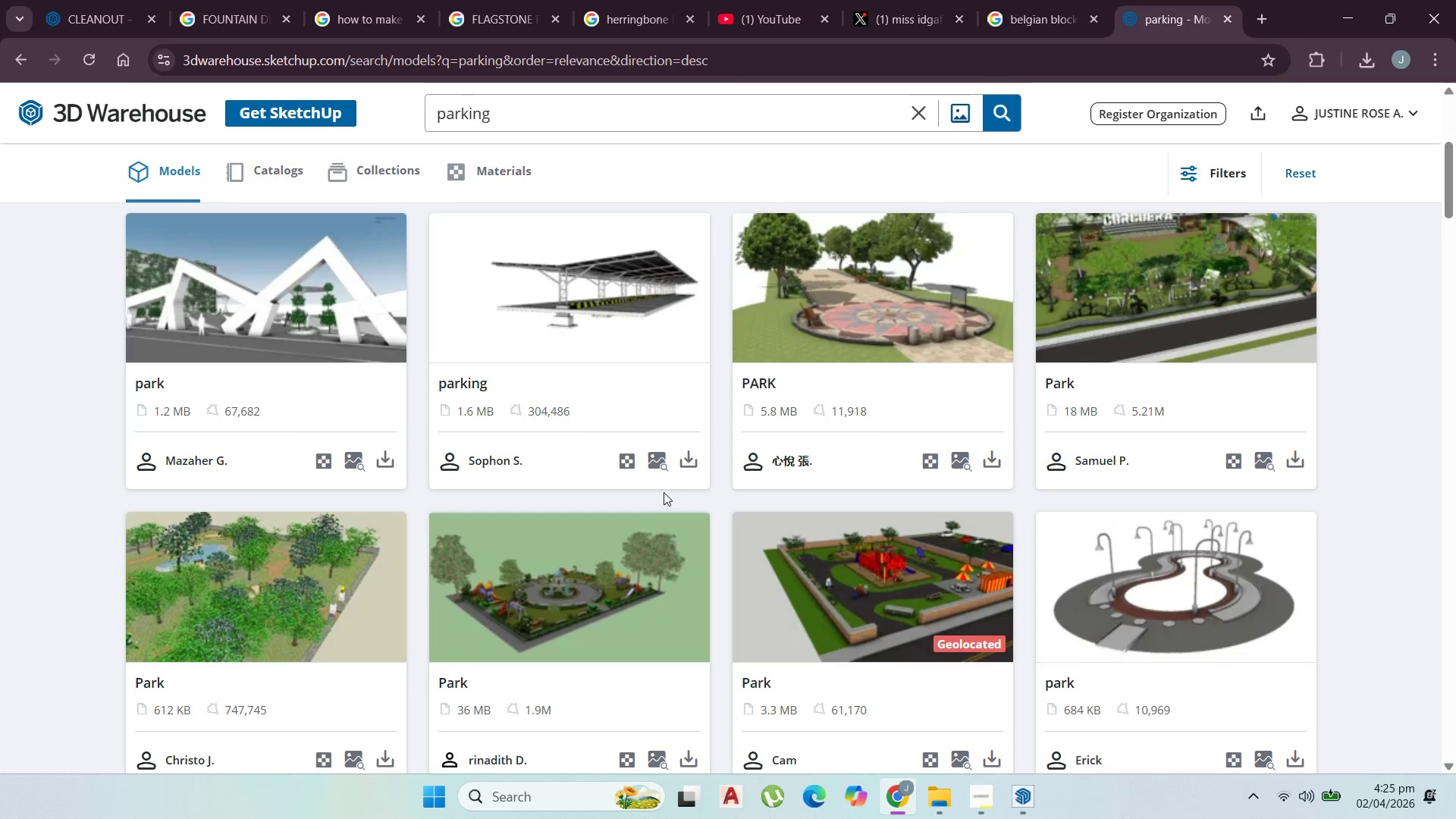 
left_click([689, 461])
 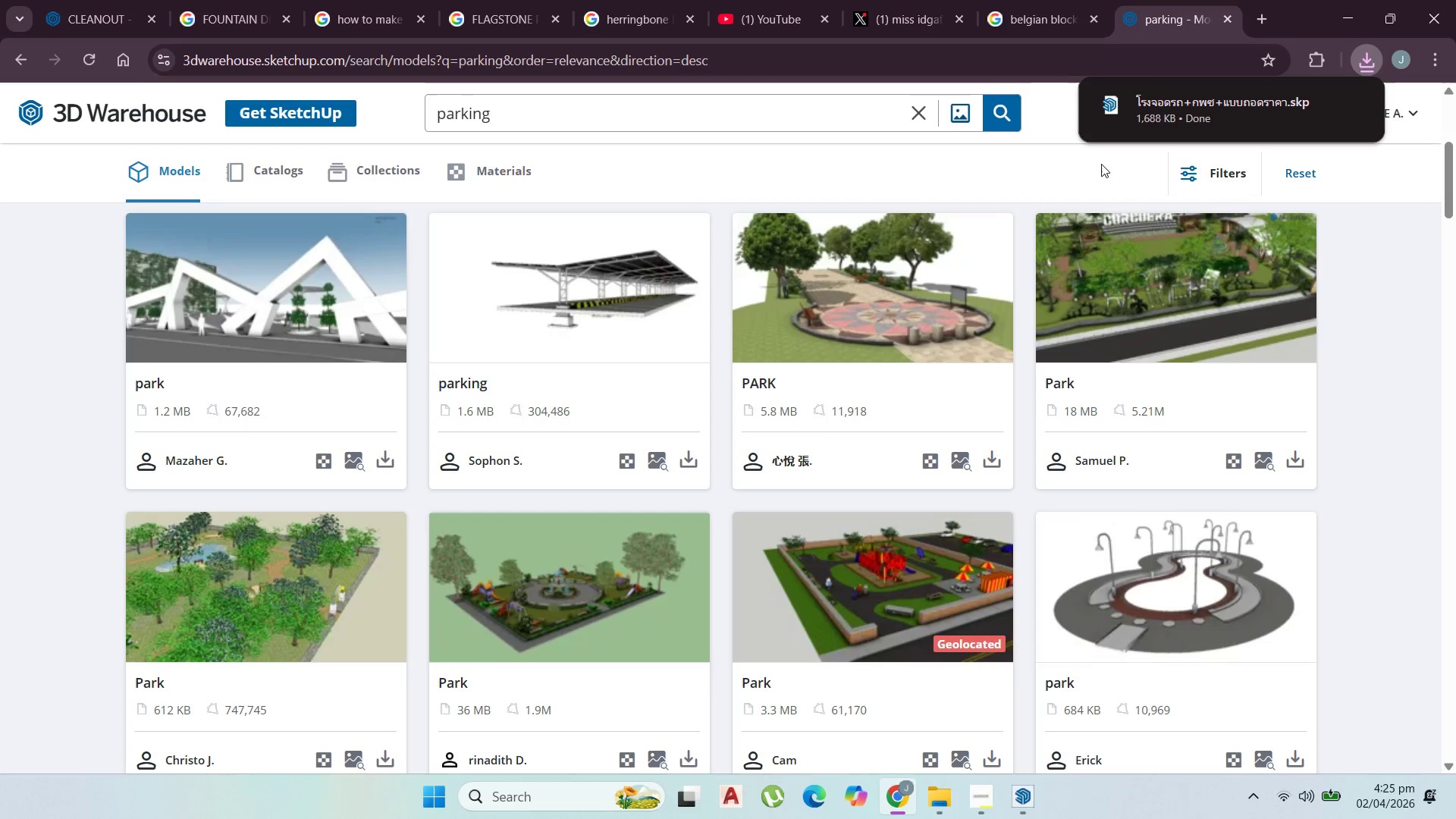 
wait(11.42)
 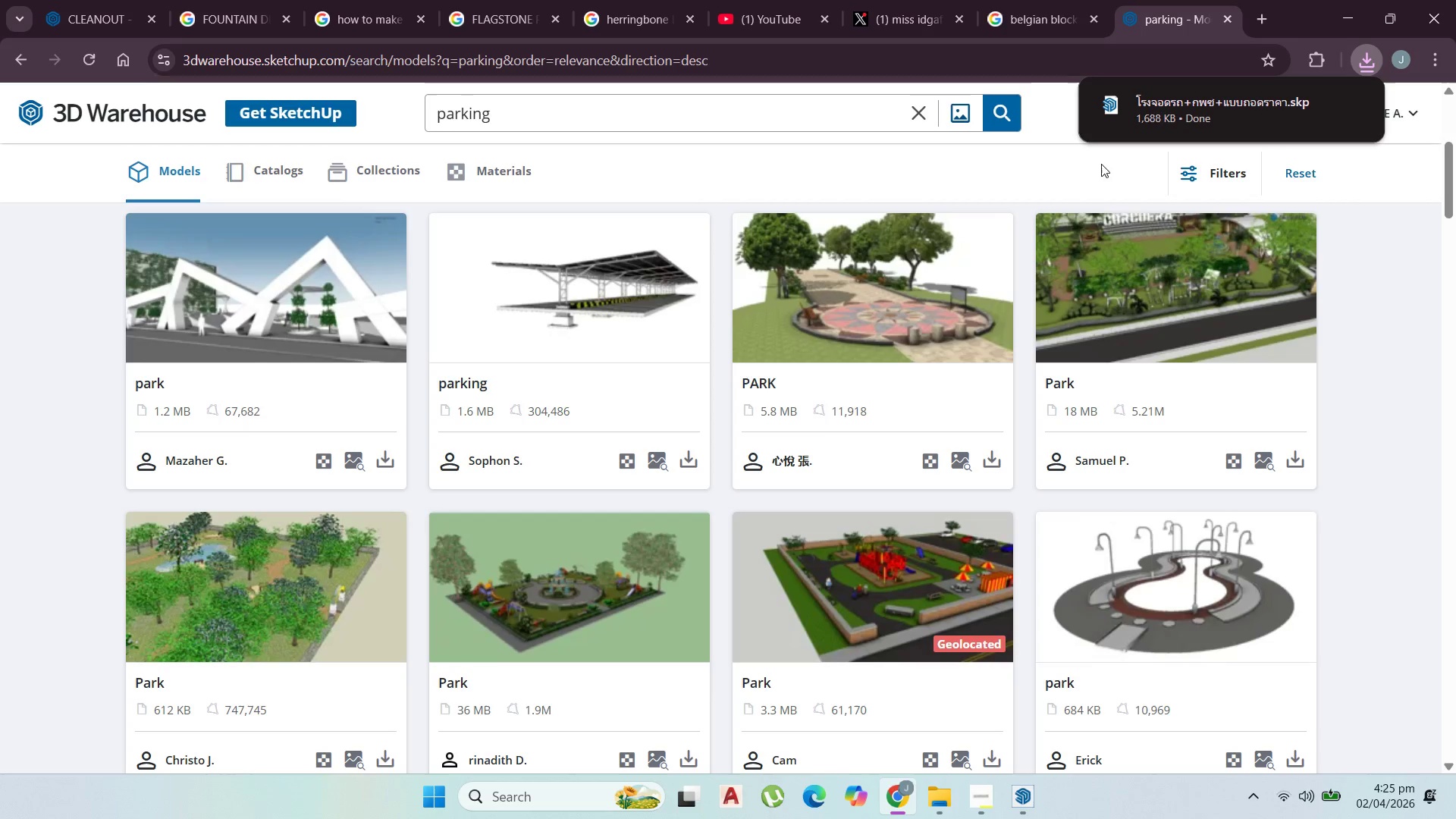 
left_click([1365, 68])
 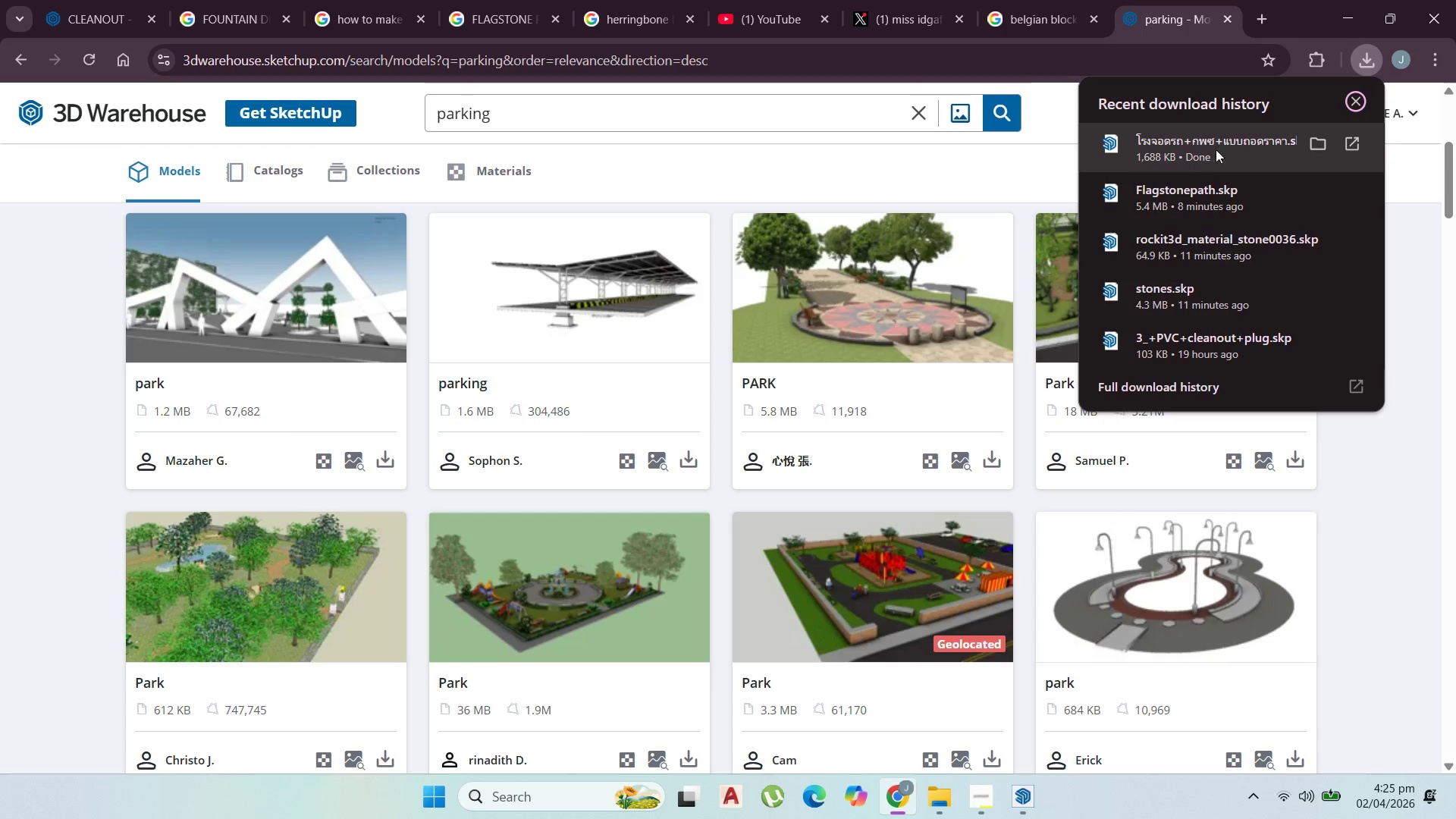 
left_click([1204, 152])
 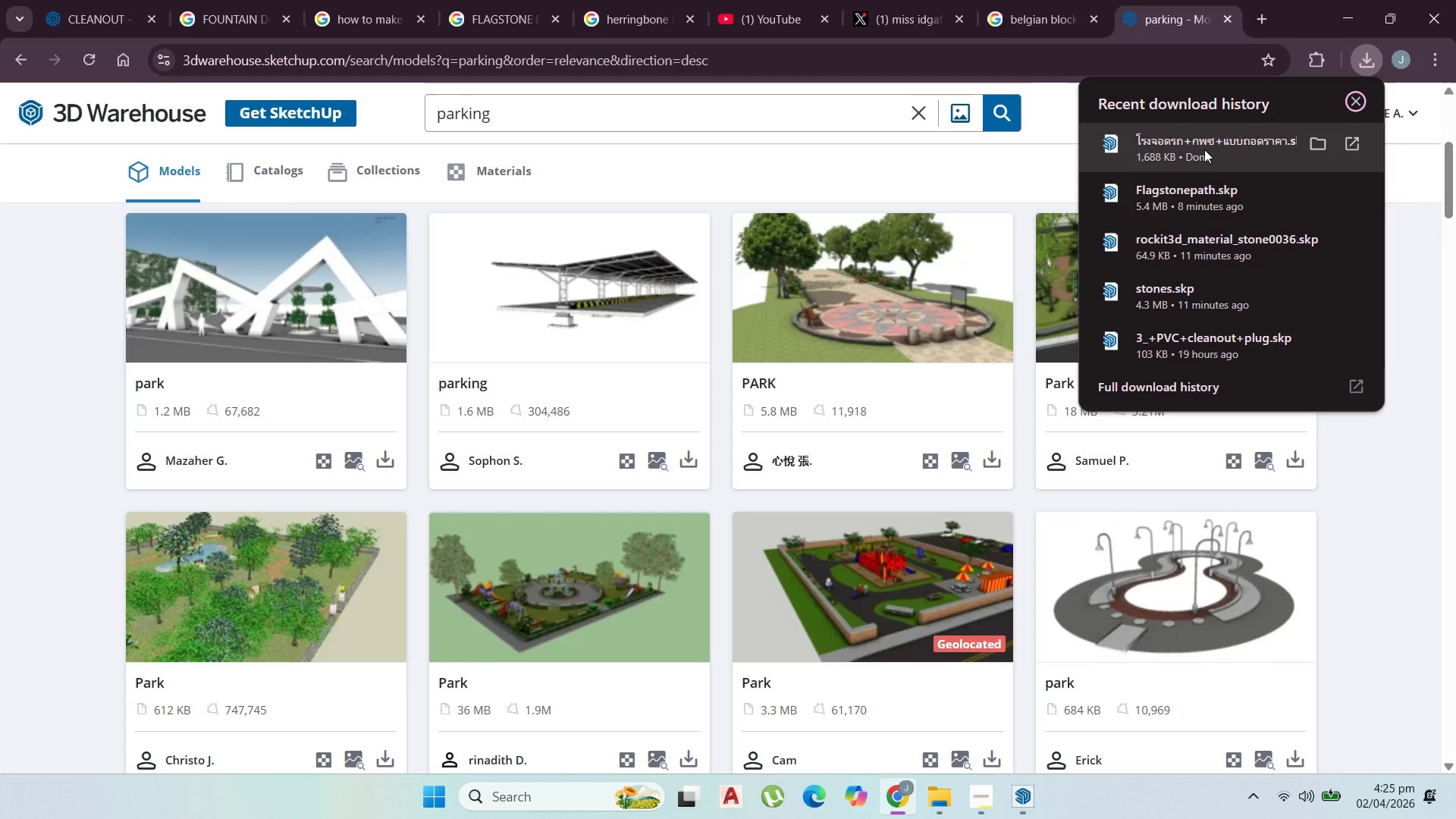 
wait(12.66)
 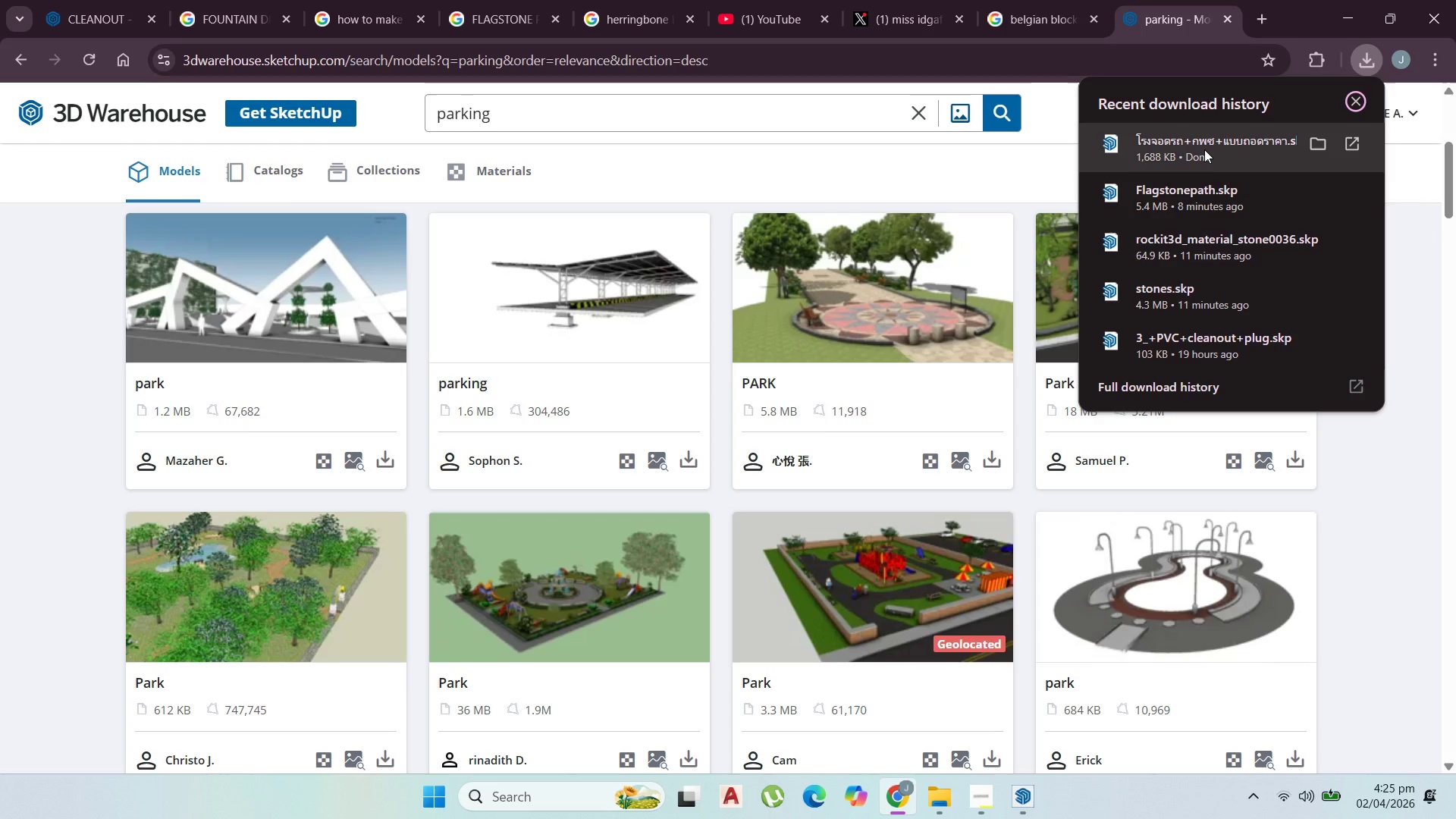 
left_click([1011, 726])
 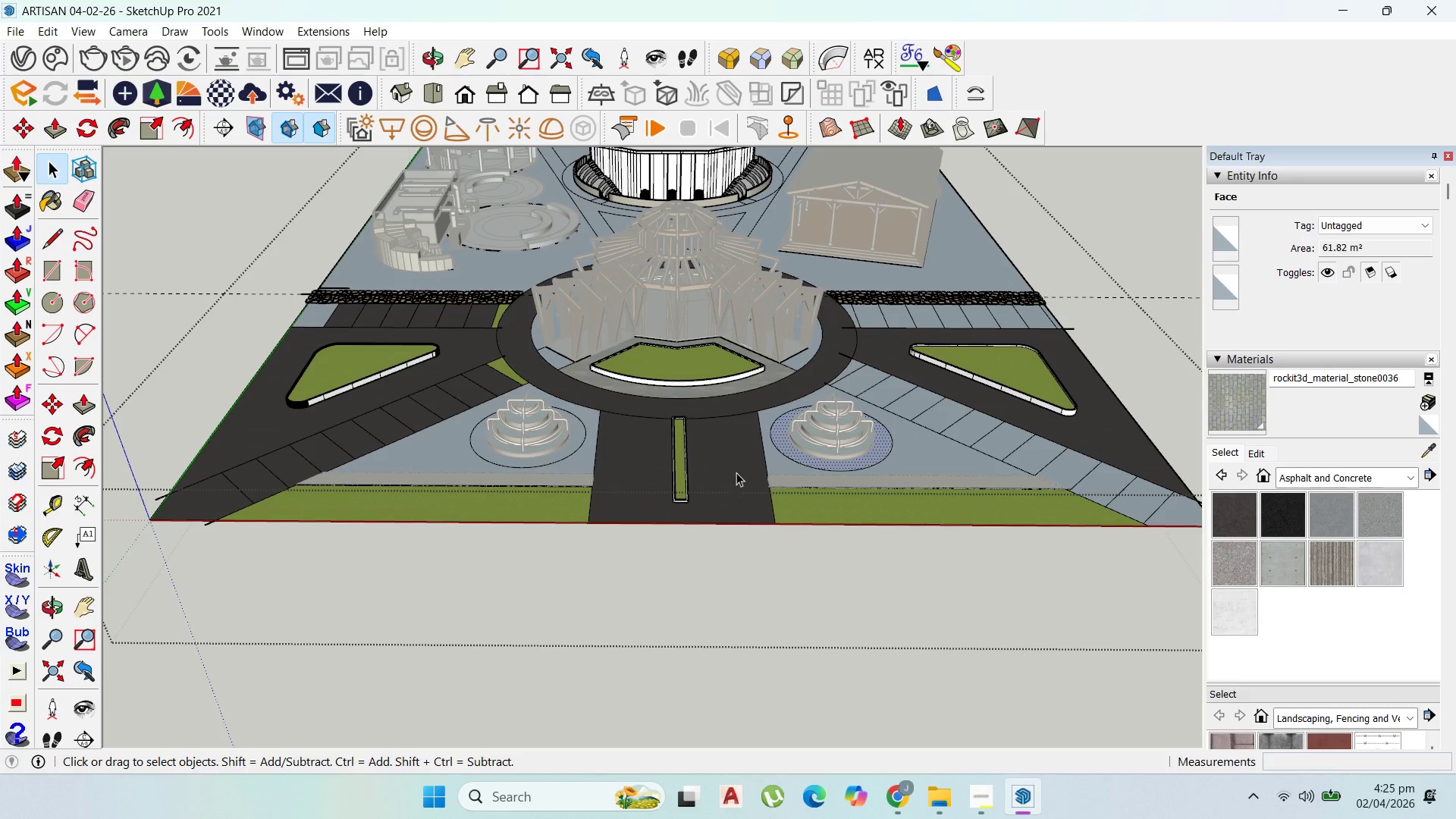 
left_click([823, 602])
 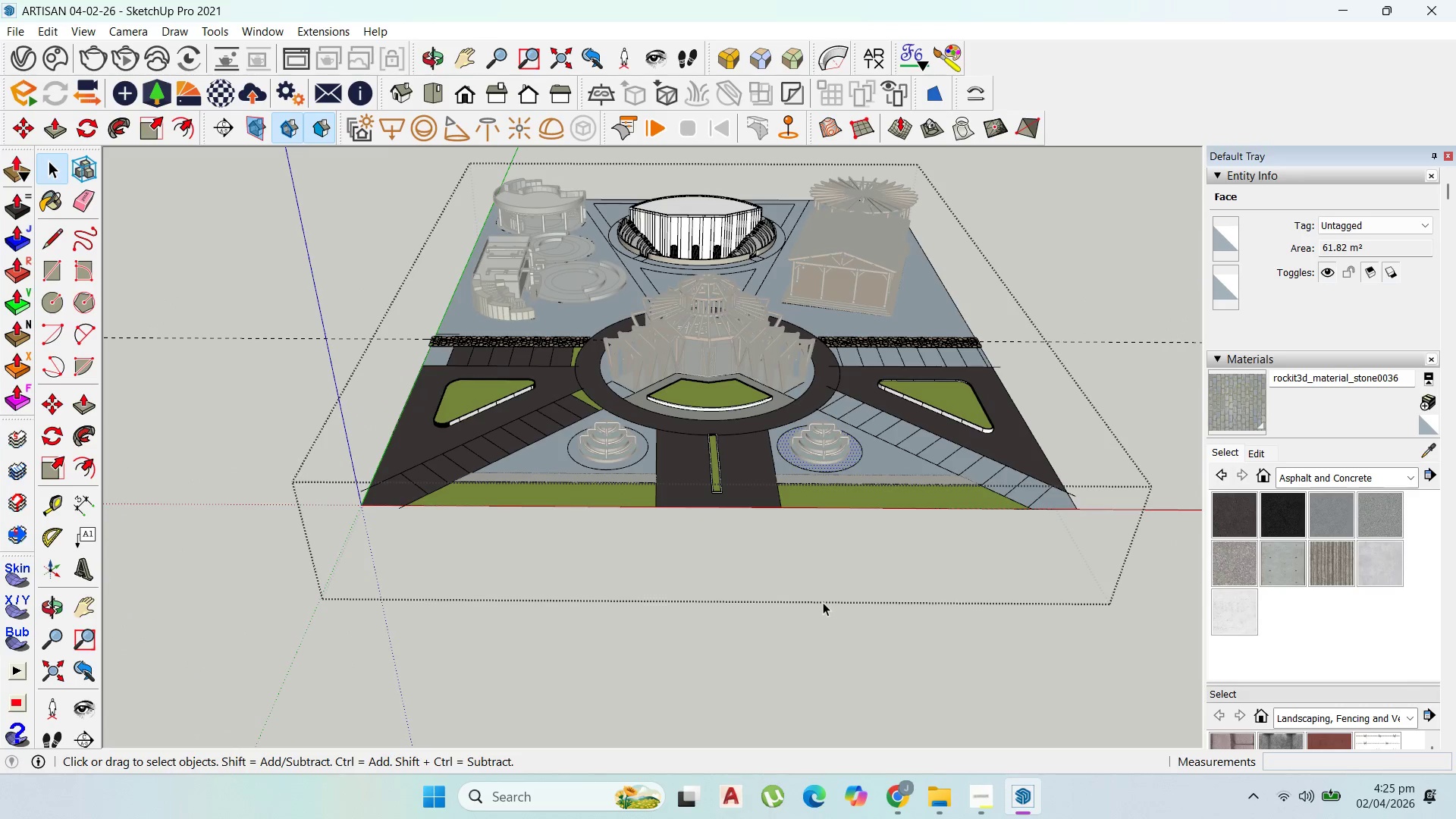 
scroll: coordinate [847, 510], scroll_direction: down, amount: 9.0
 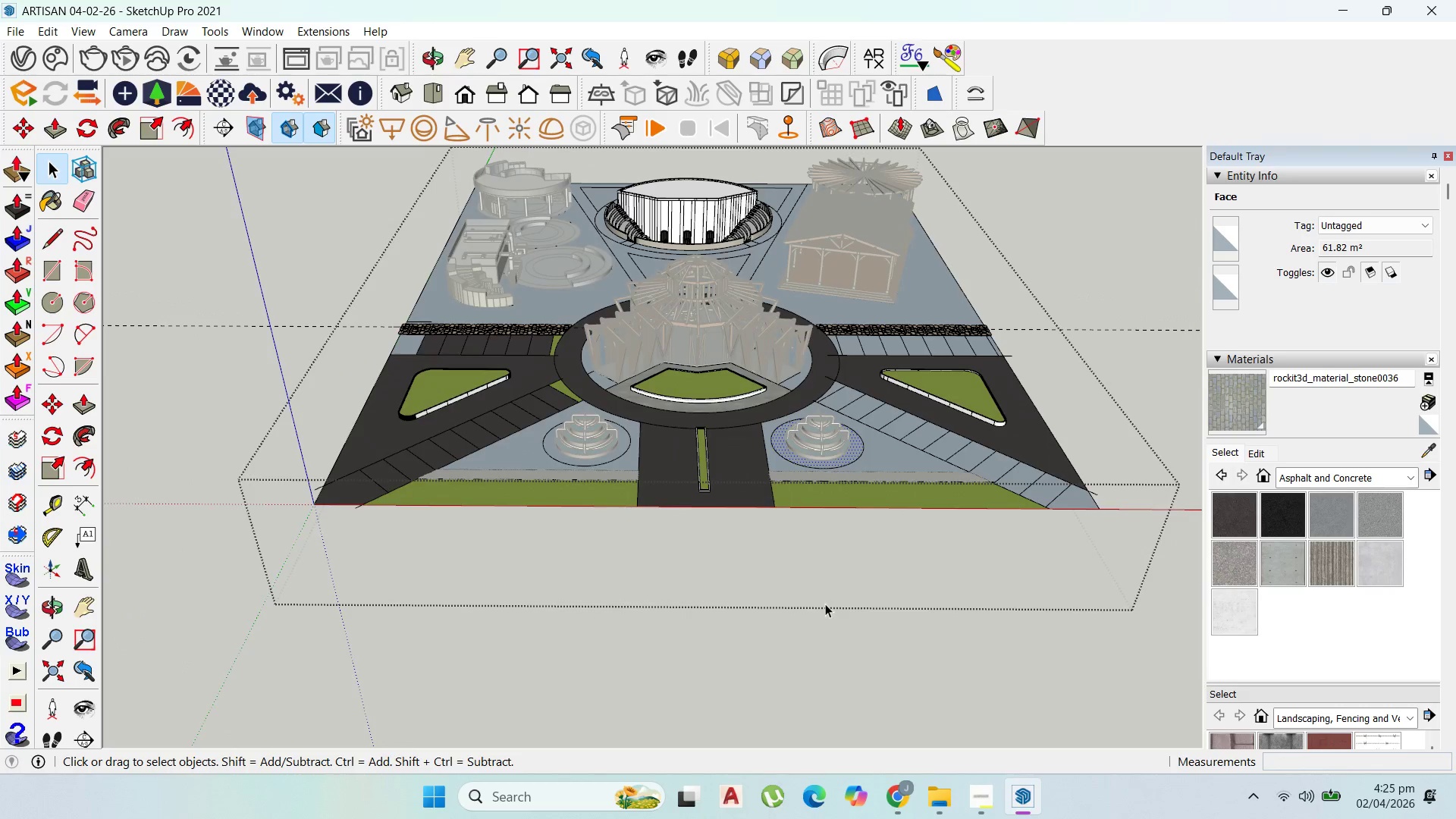 
double_click([823, 601])
 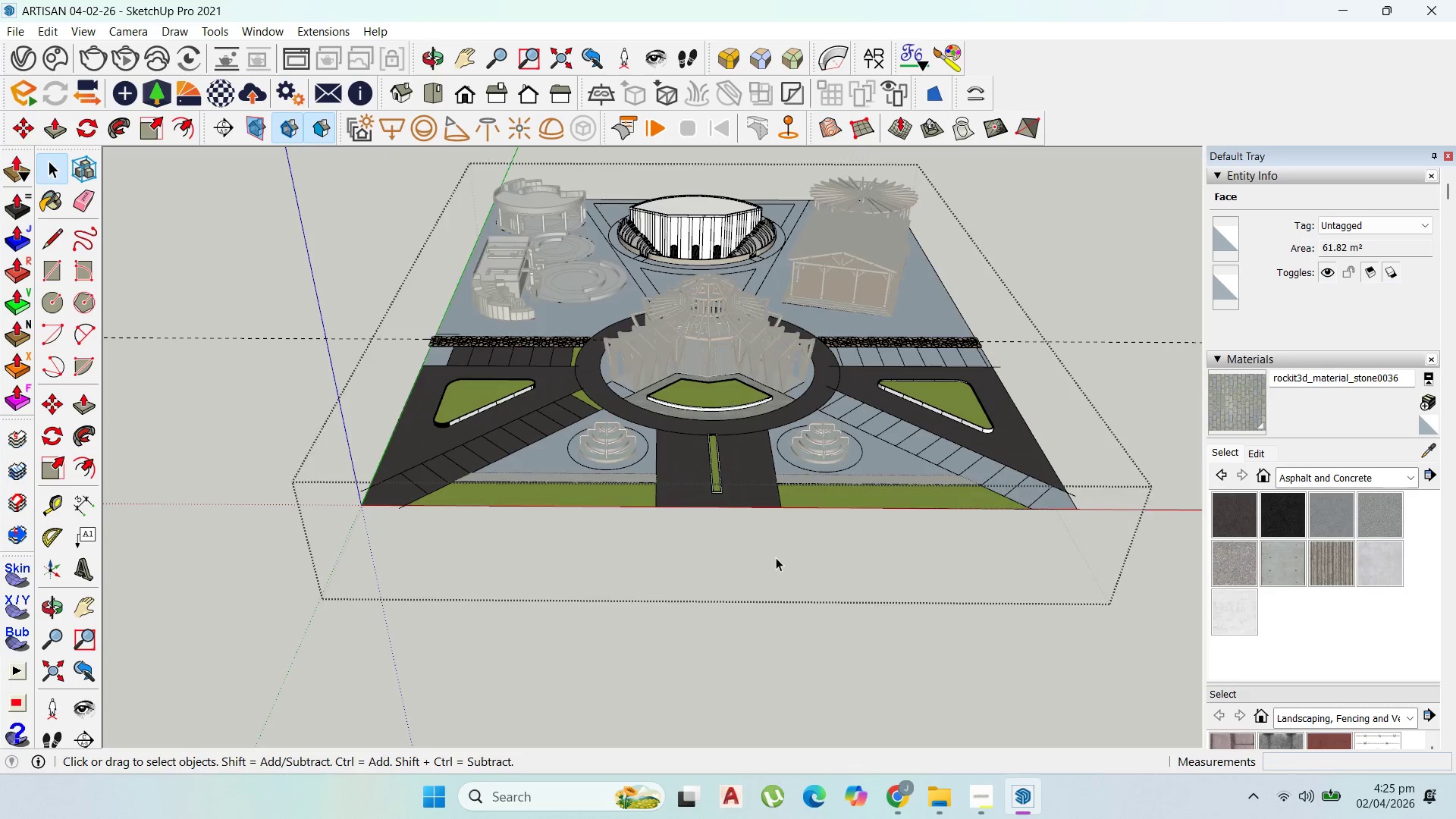 
key(Escape)
 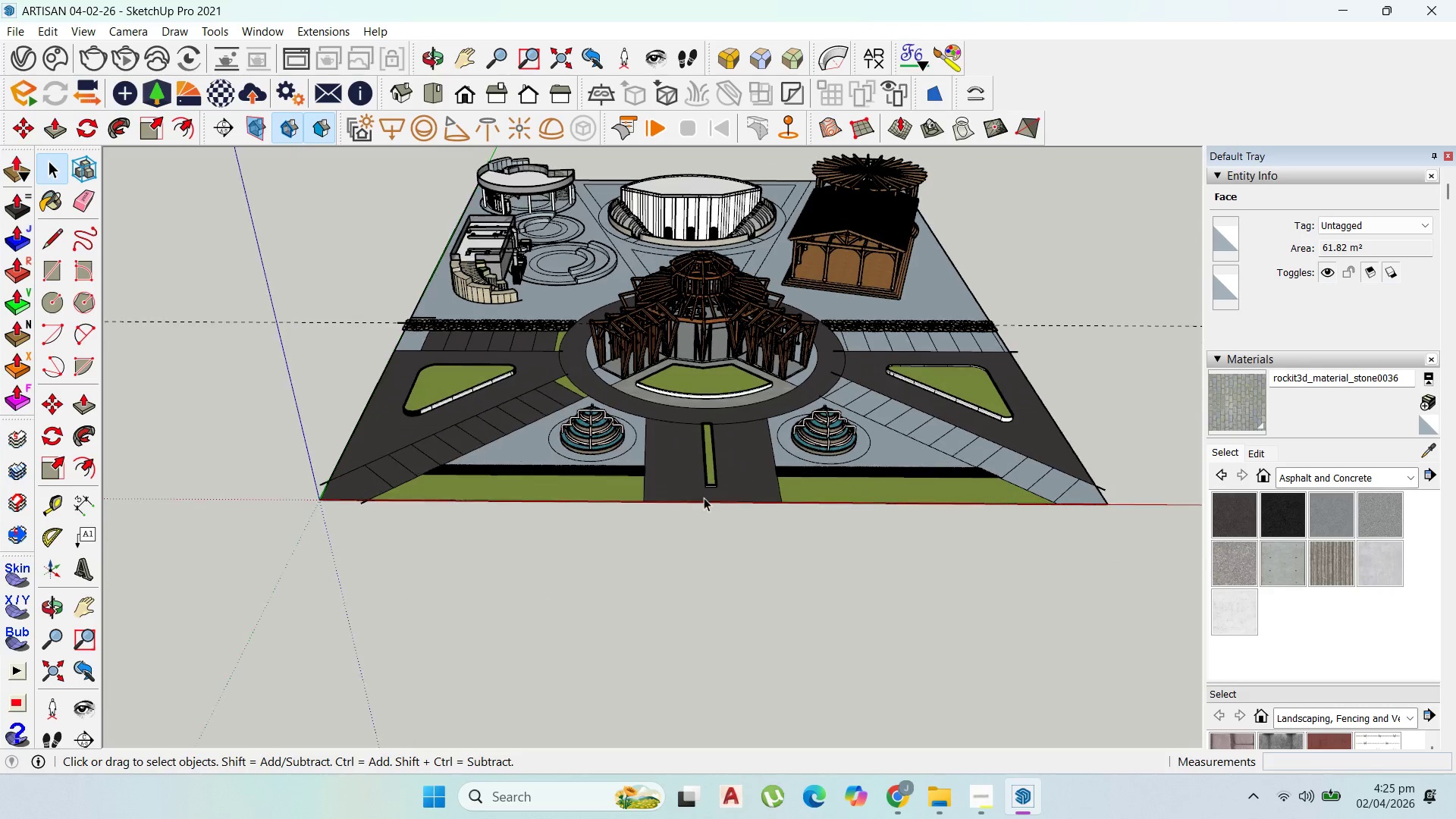 
scroll: coordinate [776, 557], scroll_direction: up, amount: 1.0
 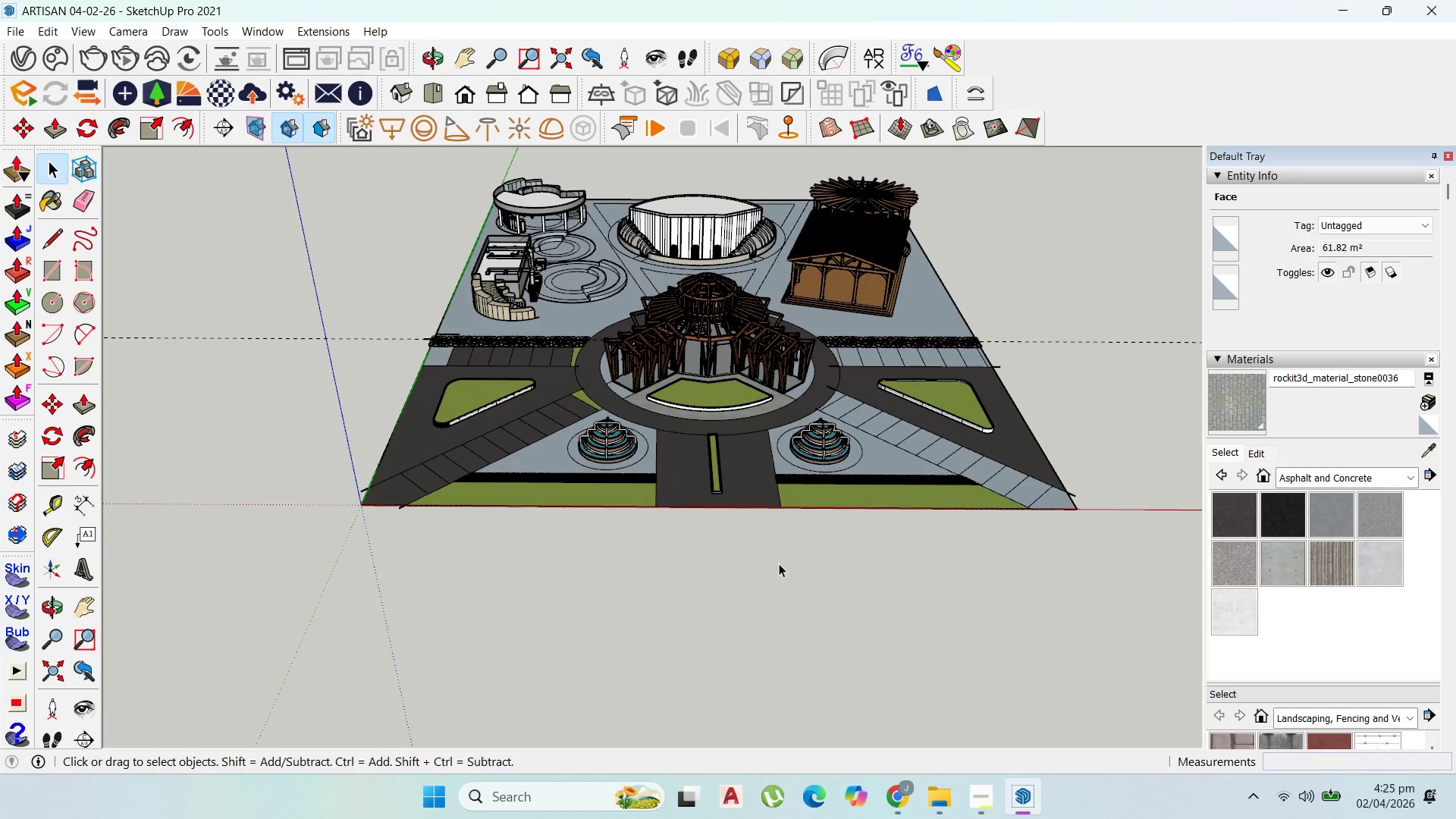 
key(Escape)
 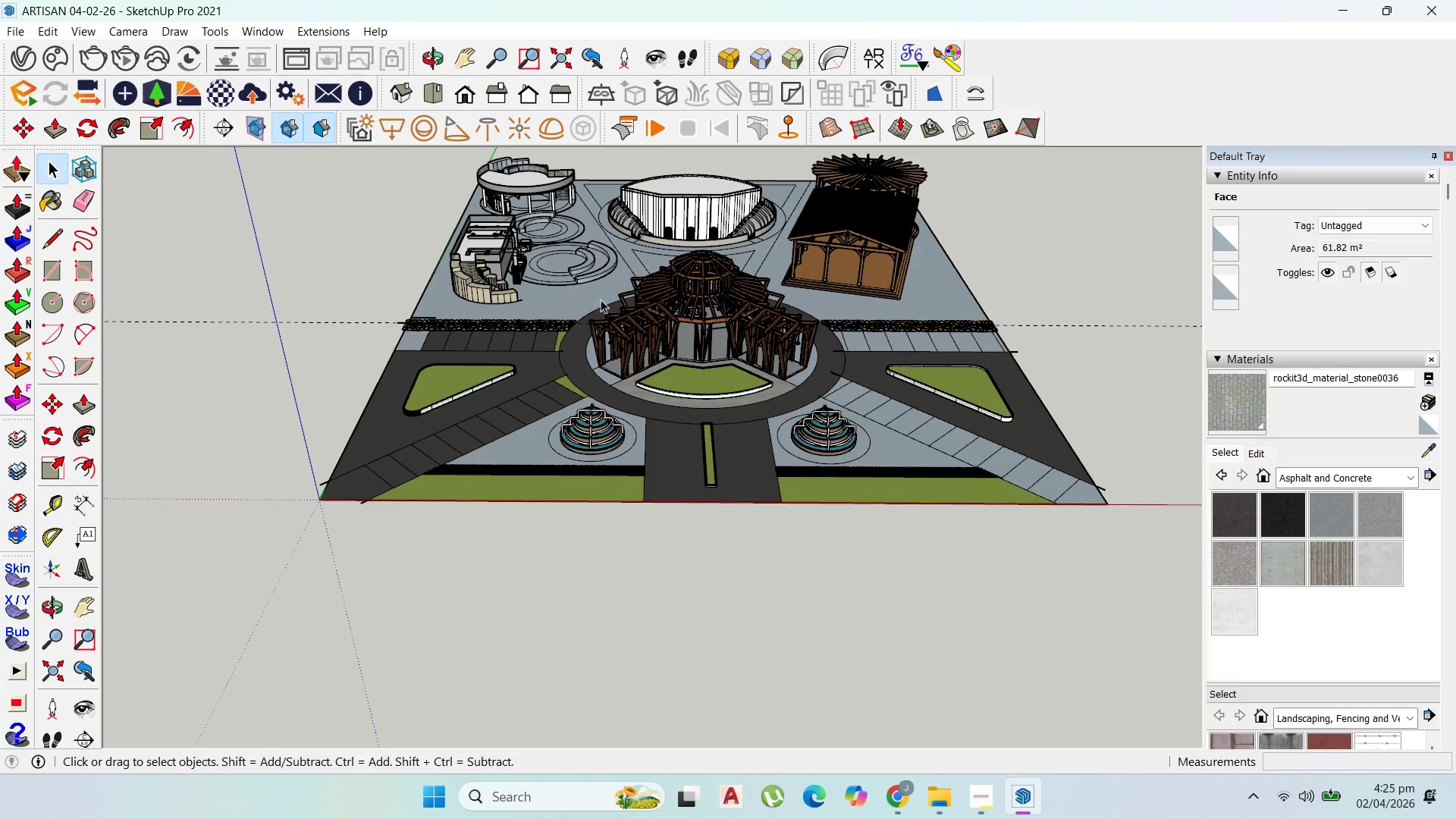 
scroll: coordinate [620, 527], scroll_direction: up, amount: 18.0
 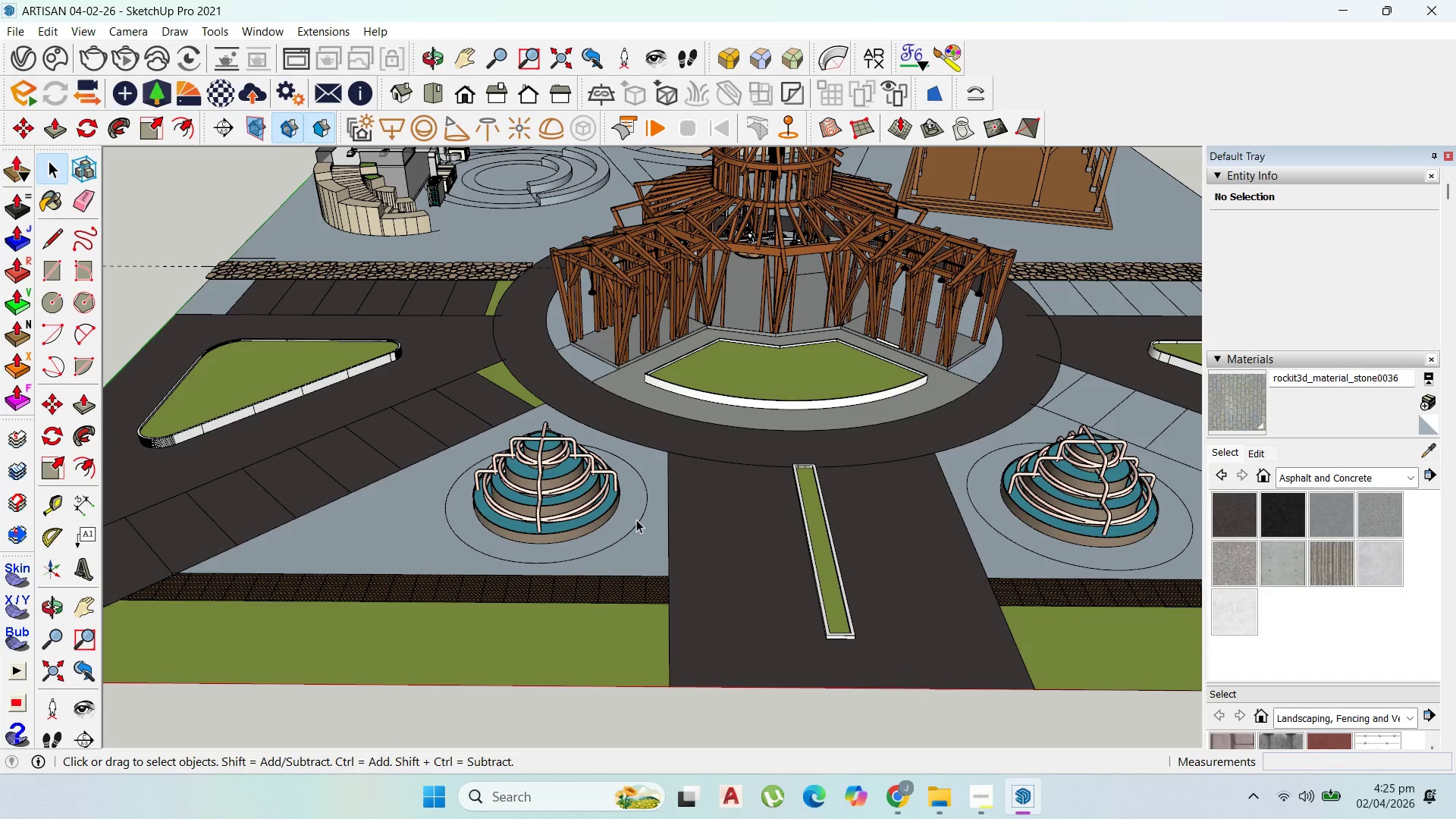 
double_click([636, 519])
 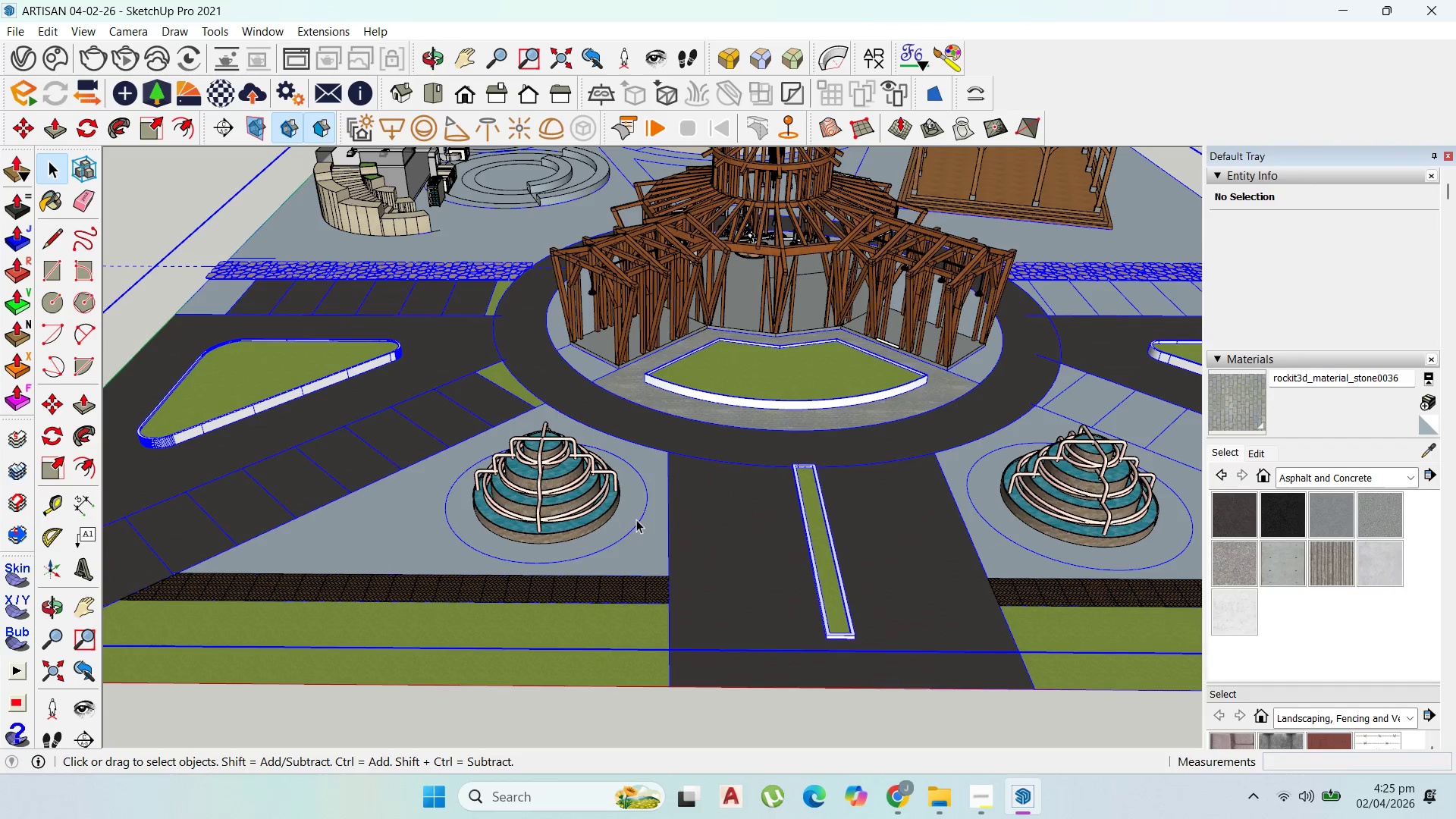 
triple_click([636, 519])
 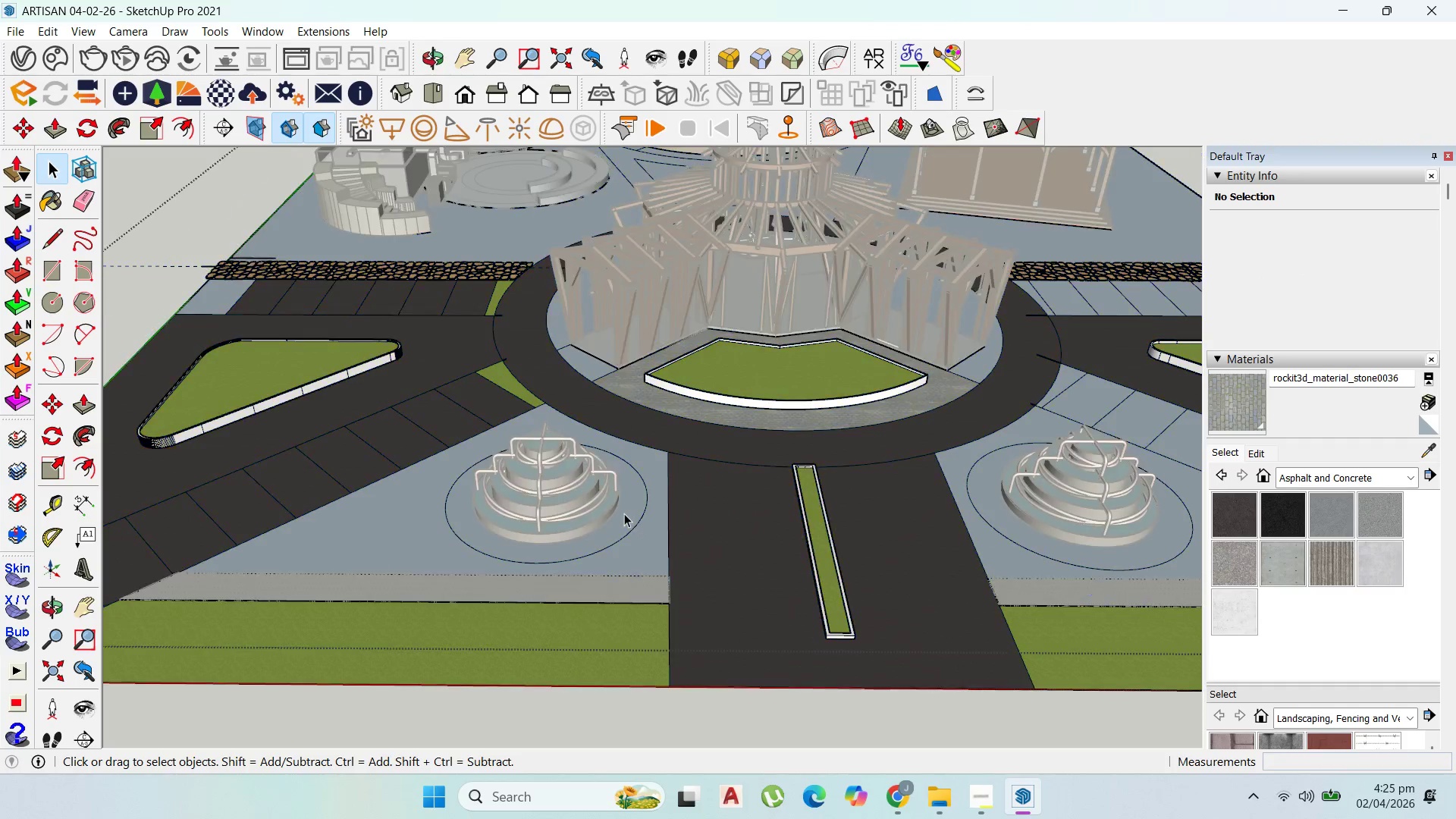 
triple_click([624, 513])
 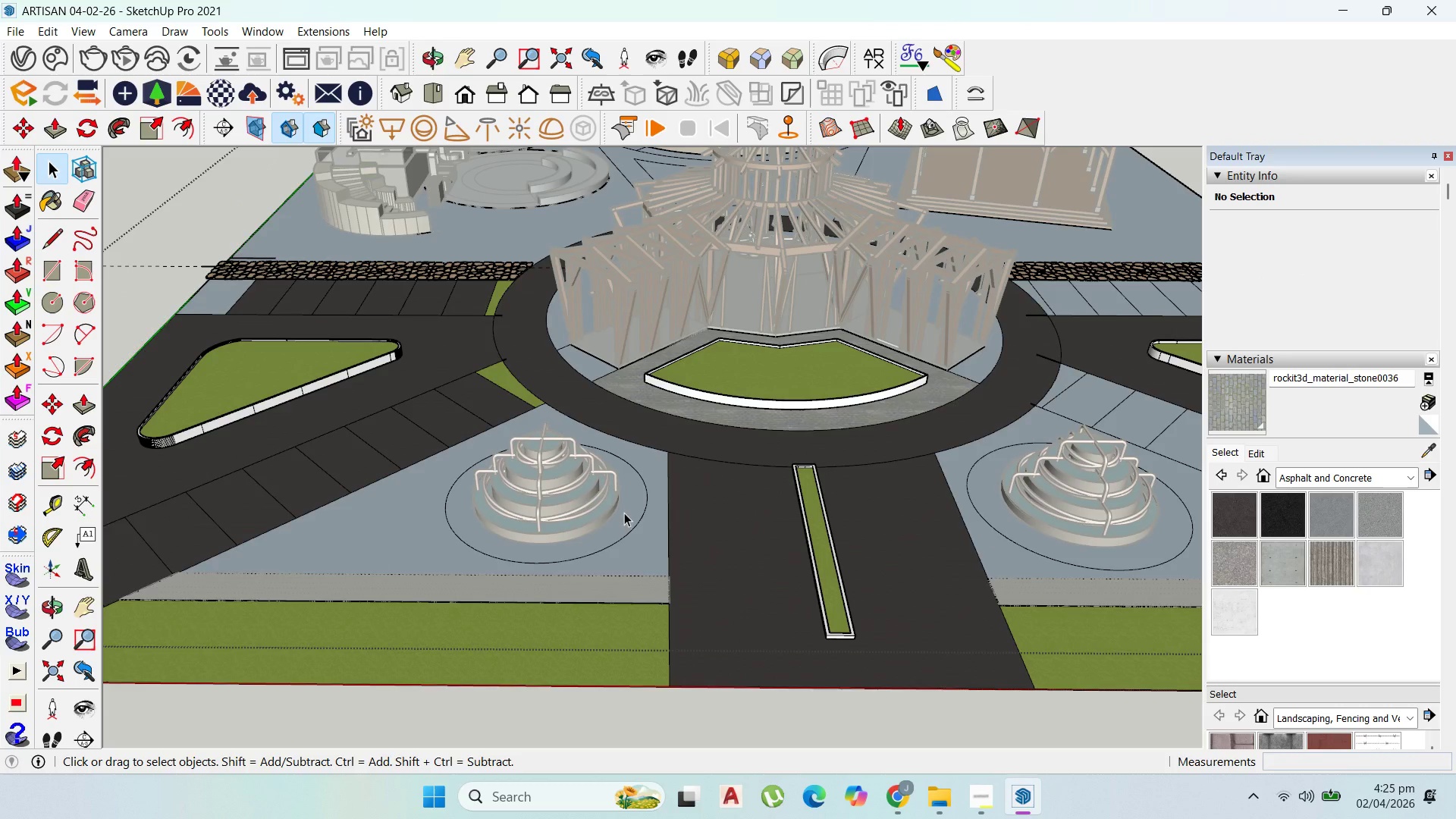 
triple_click([624, 513])
 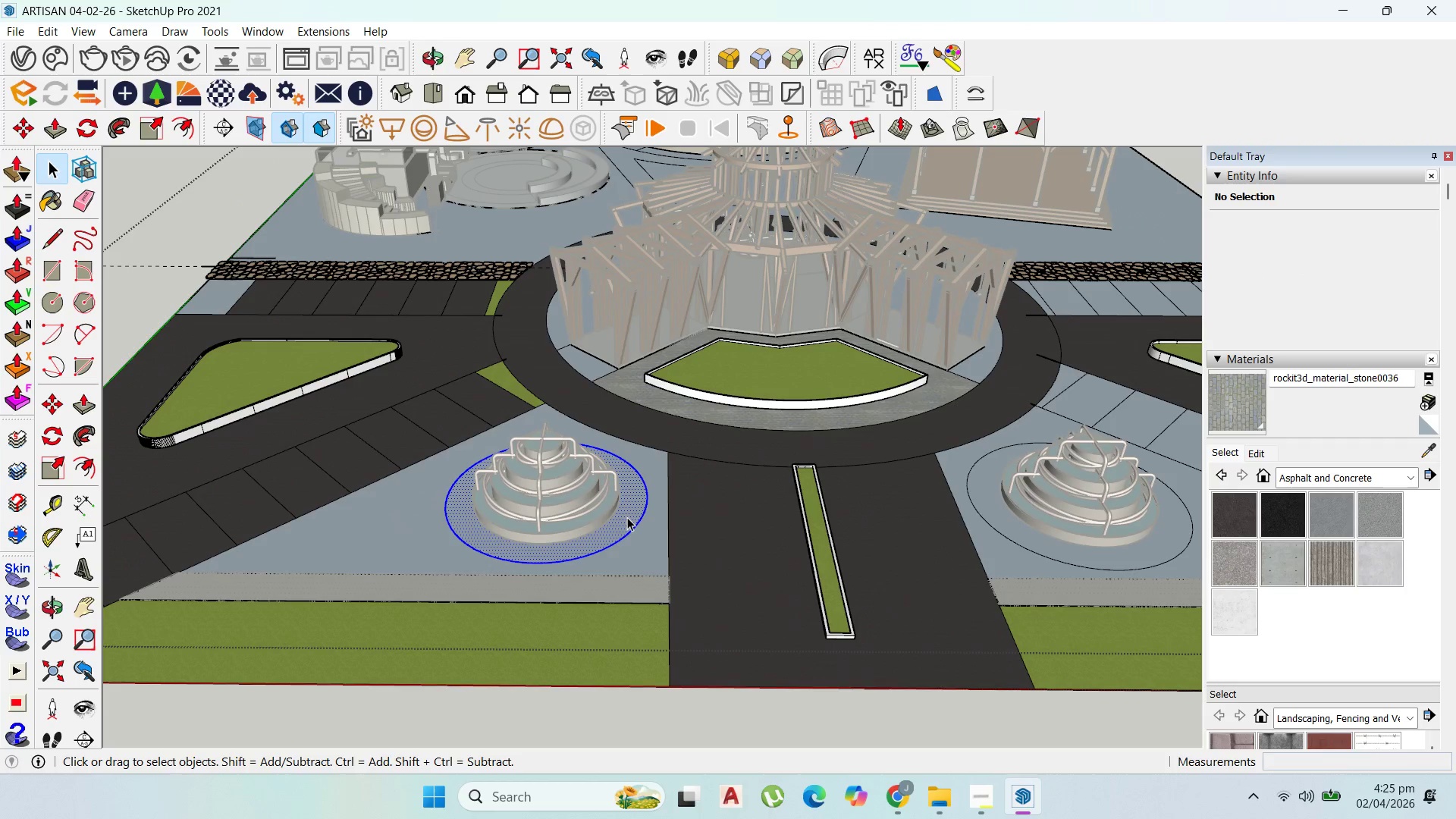 
left_click([627, 517])
 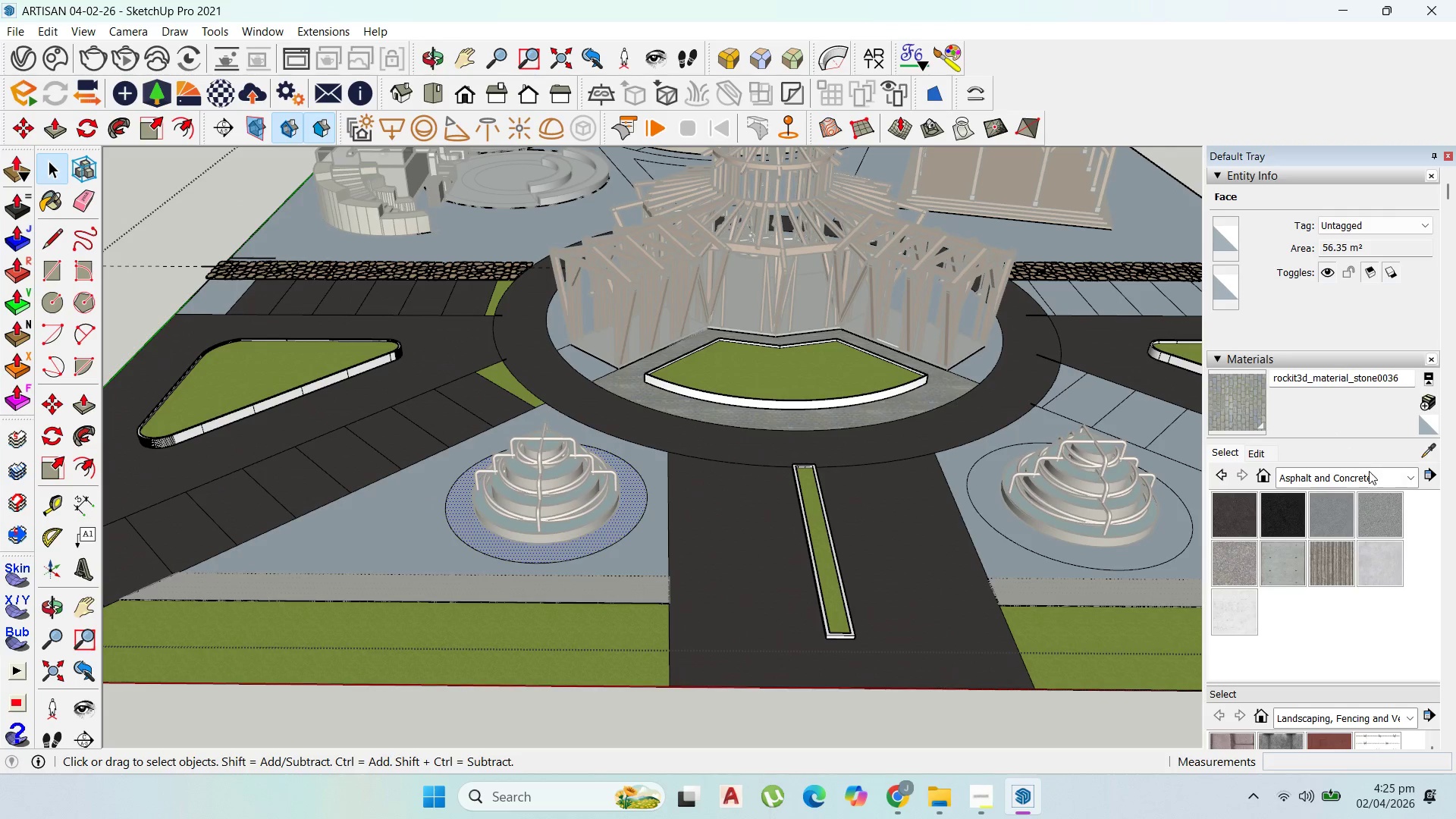 
left_click([1406, 479])
 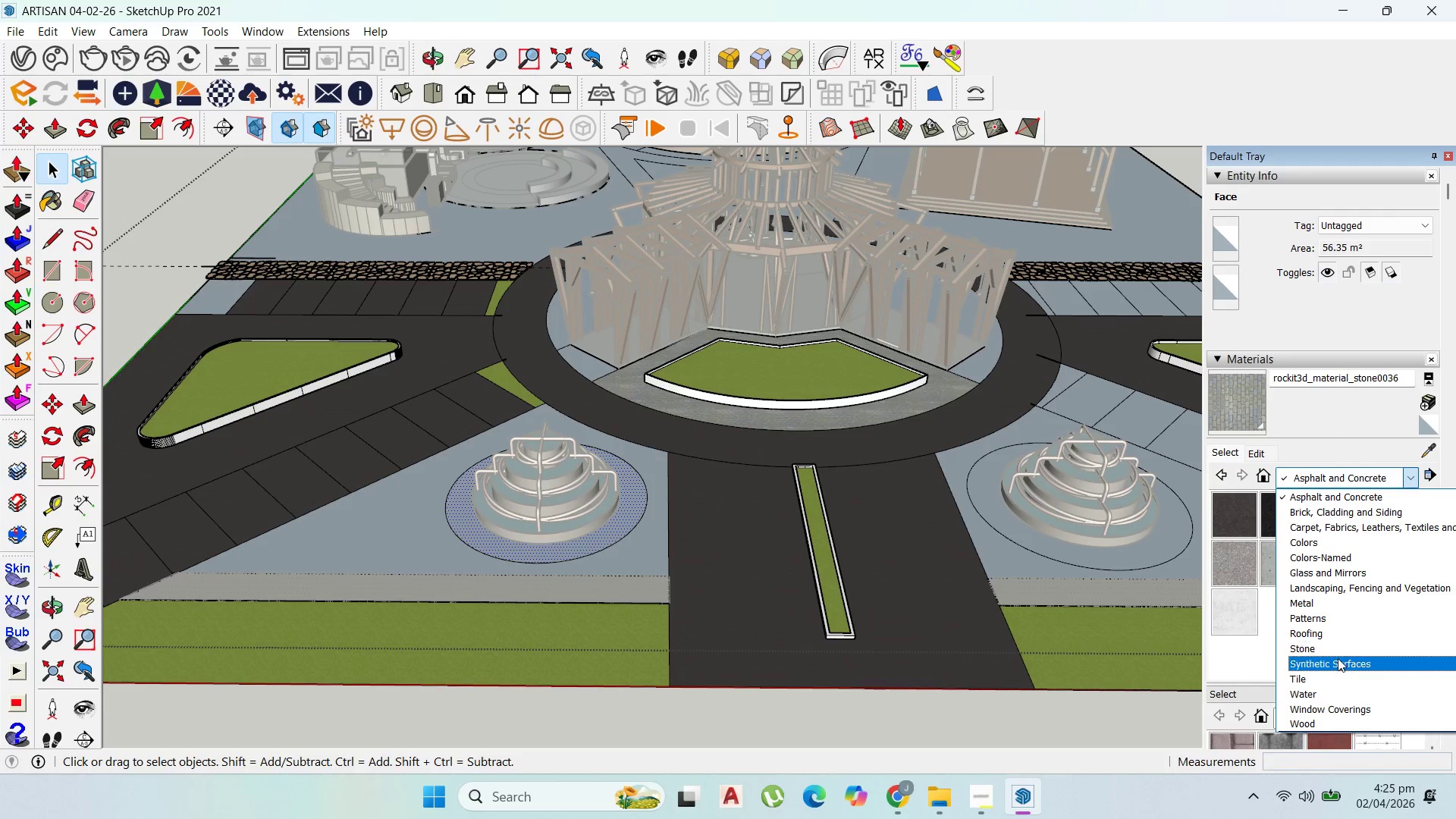 
left_click([1332, 645])
 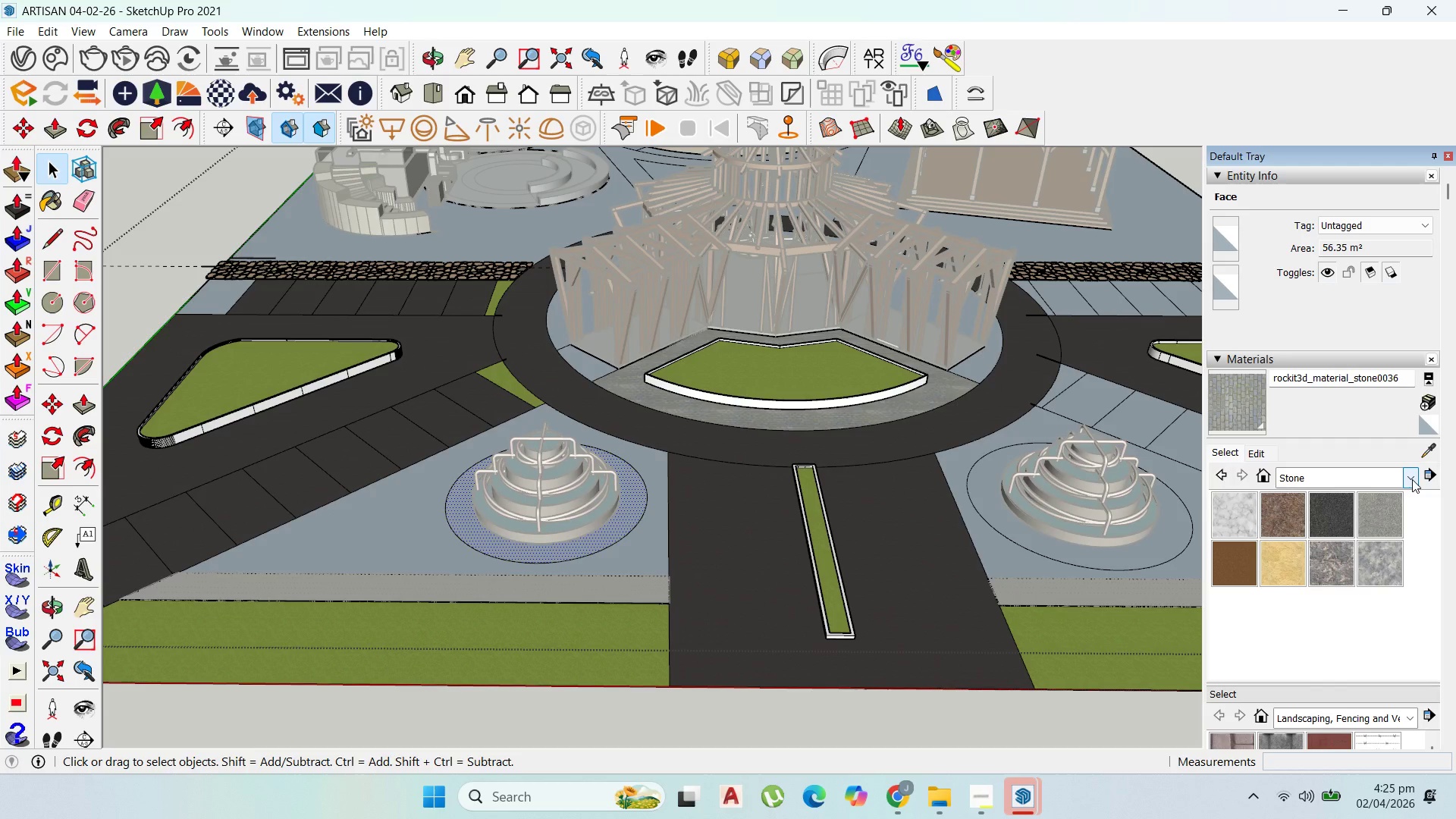 
wait(16.33)
 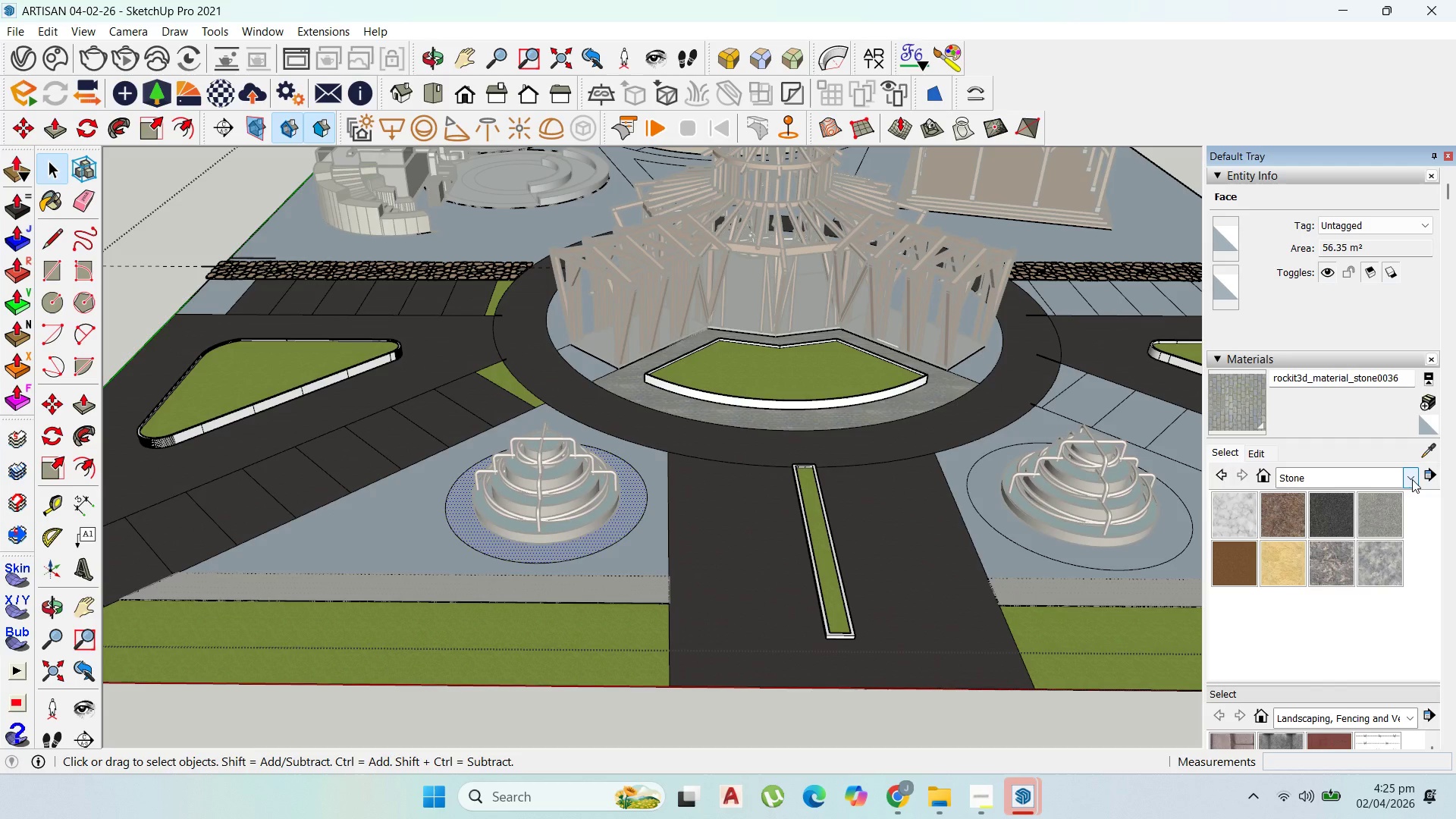 
left_click([1019, 808])
 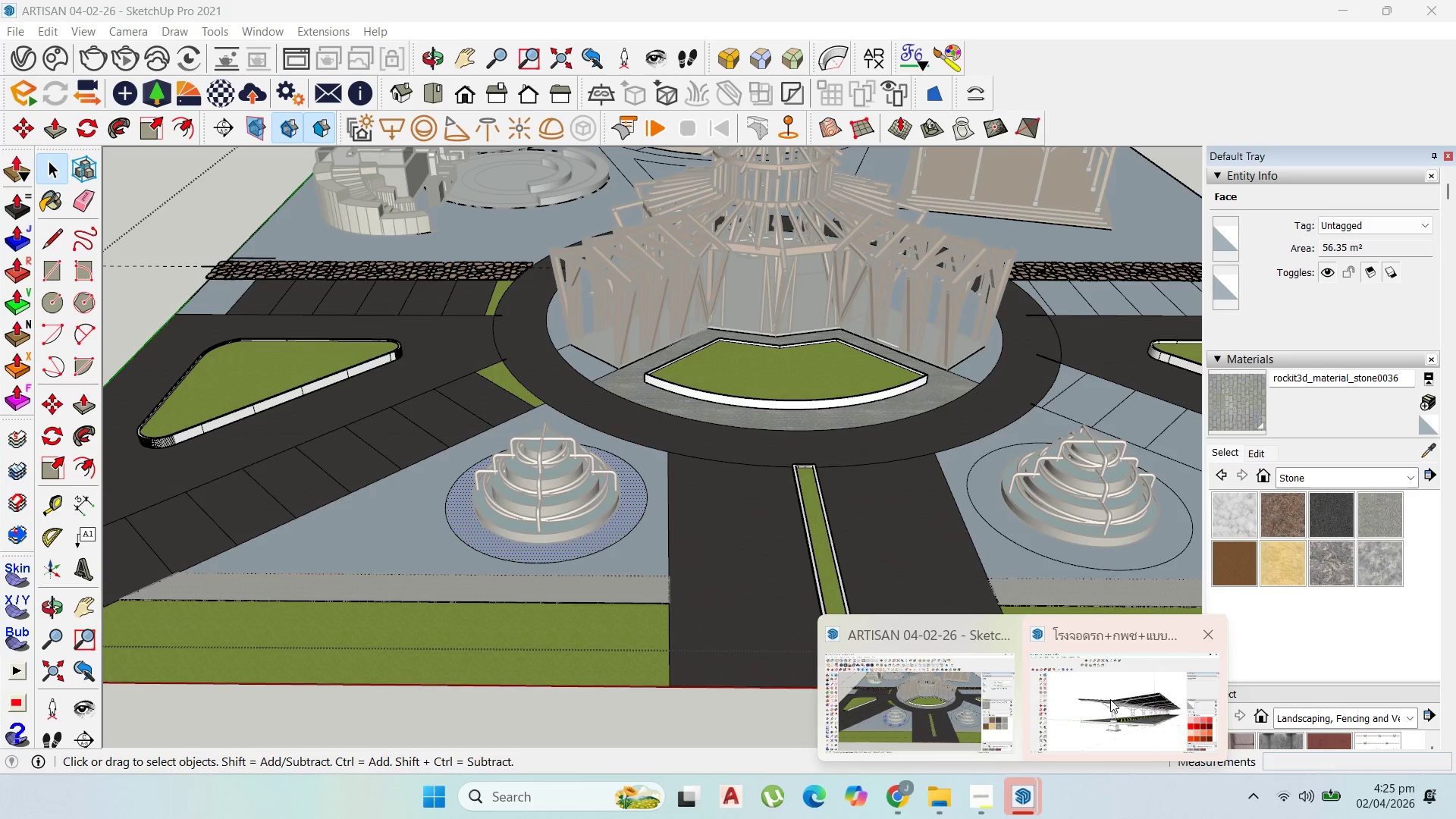 
left_click([1114, 698])
 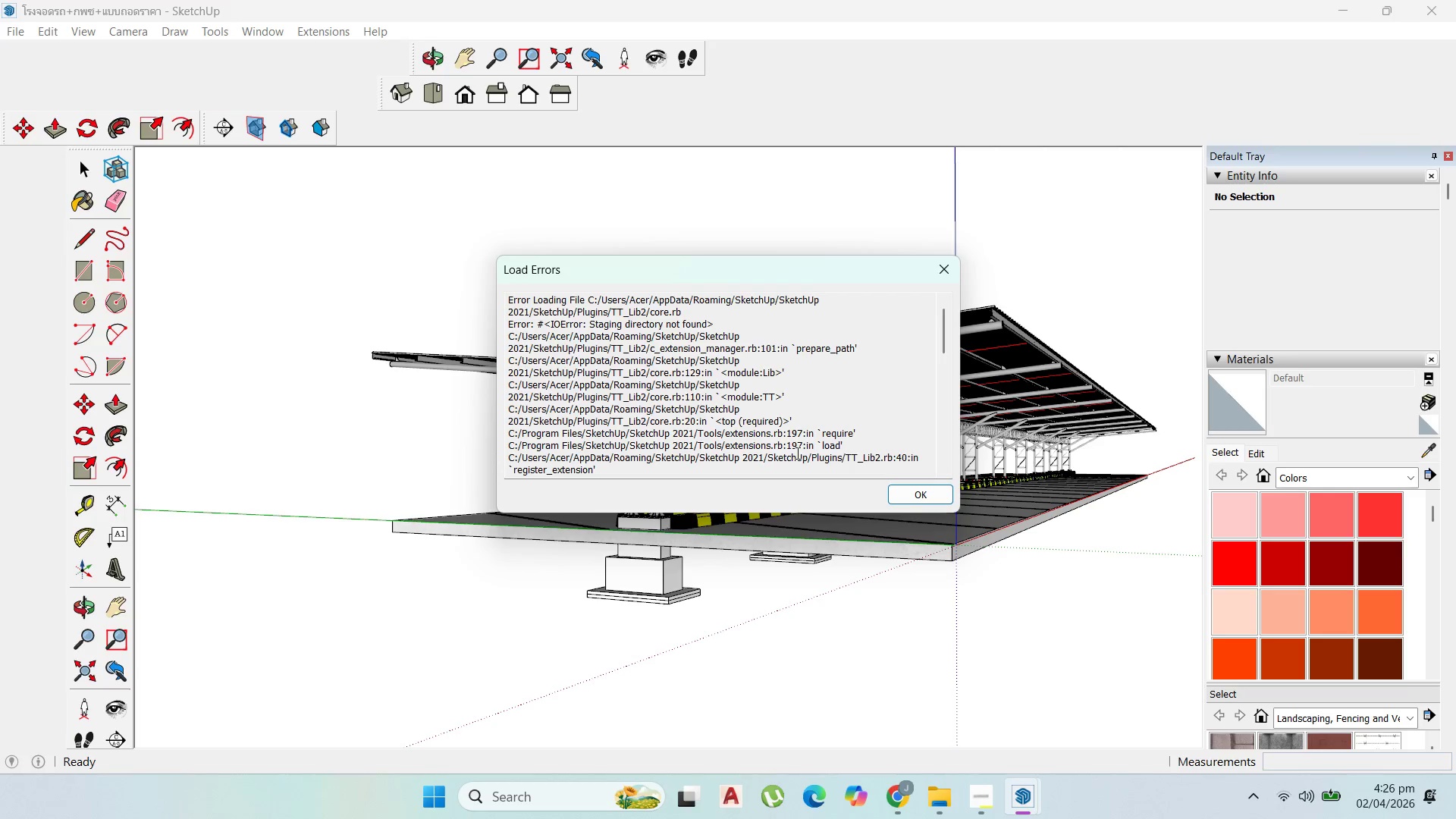 
wait(5.36)
 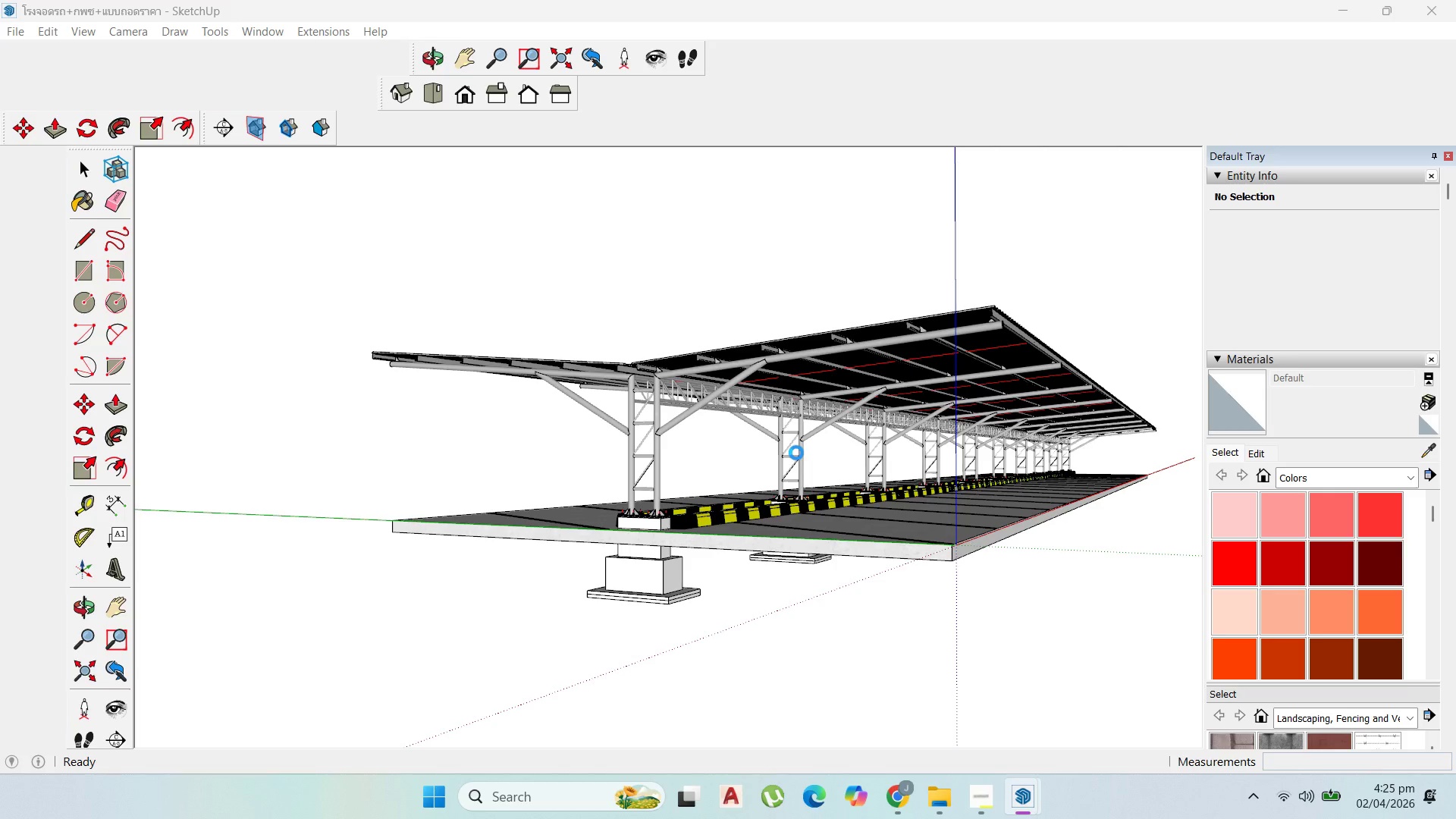 
left_click([941, 497])
 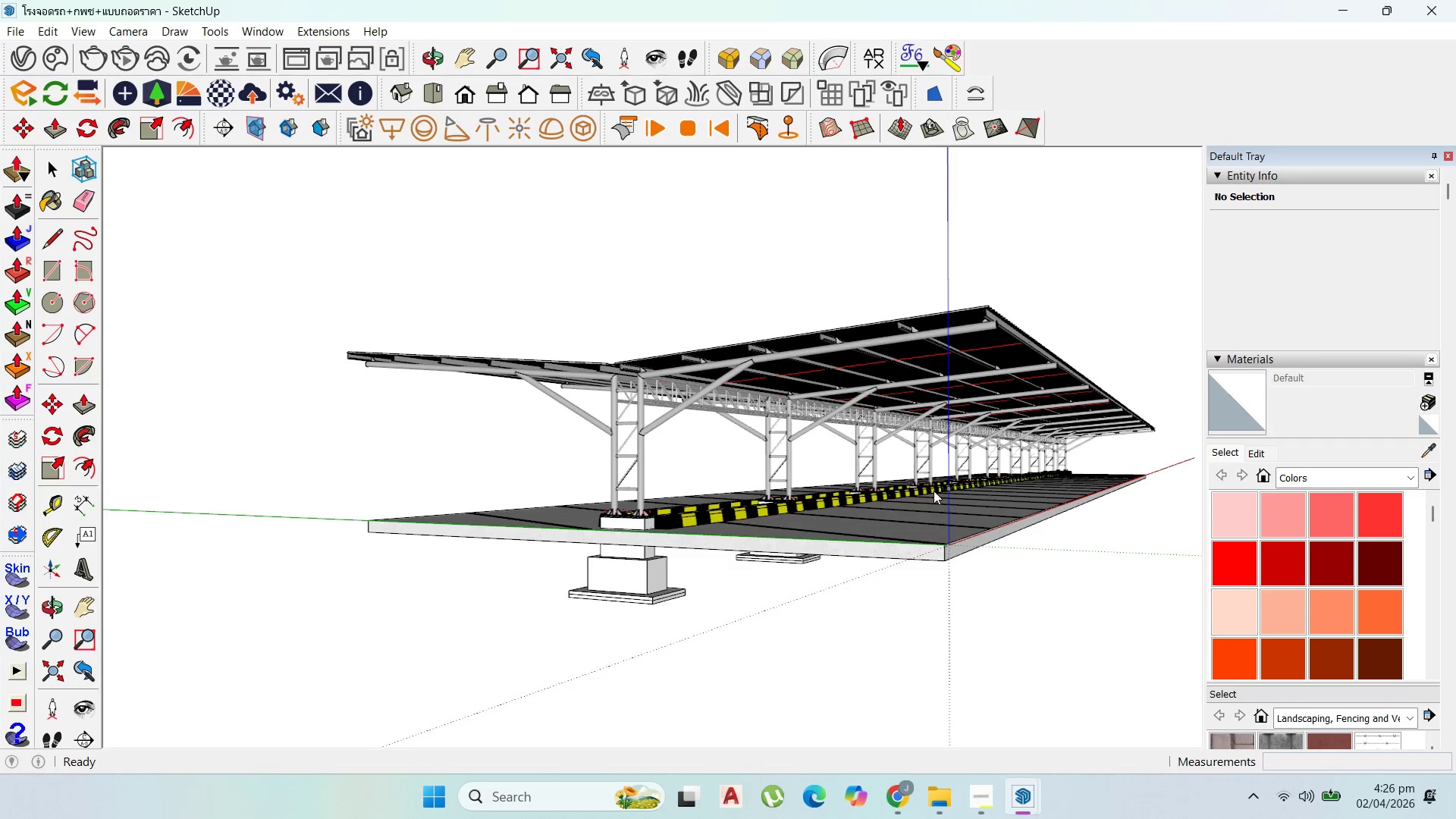 
scroll: coordinate [719, 441], scroll_direction: down, amount: 5.0
 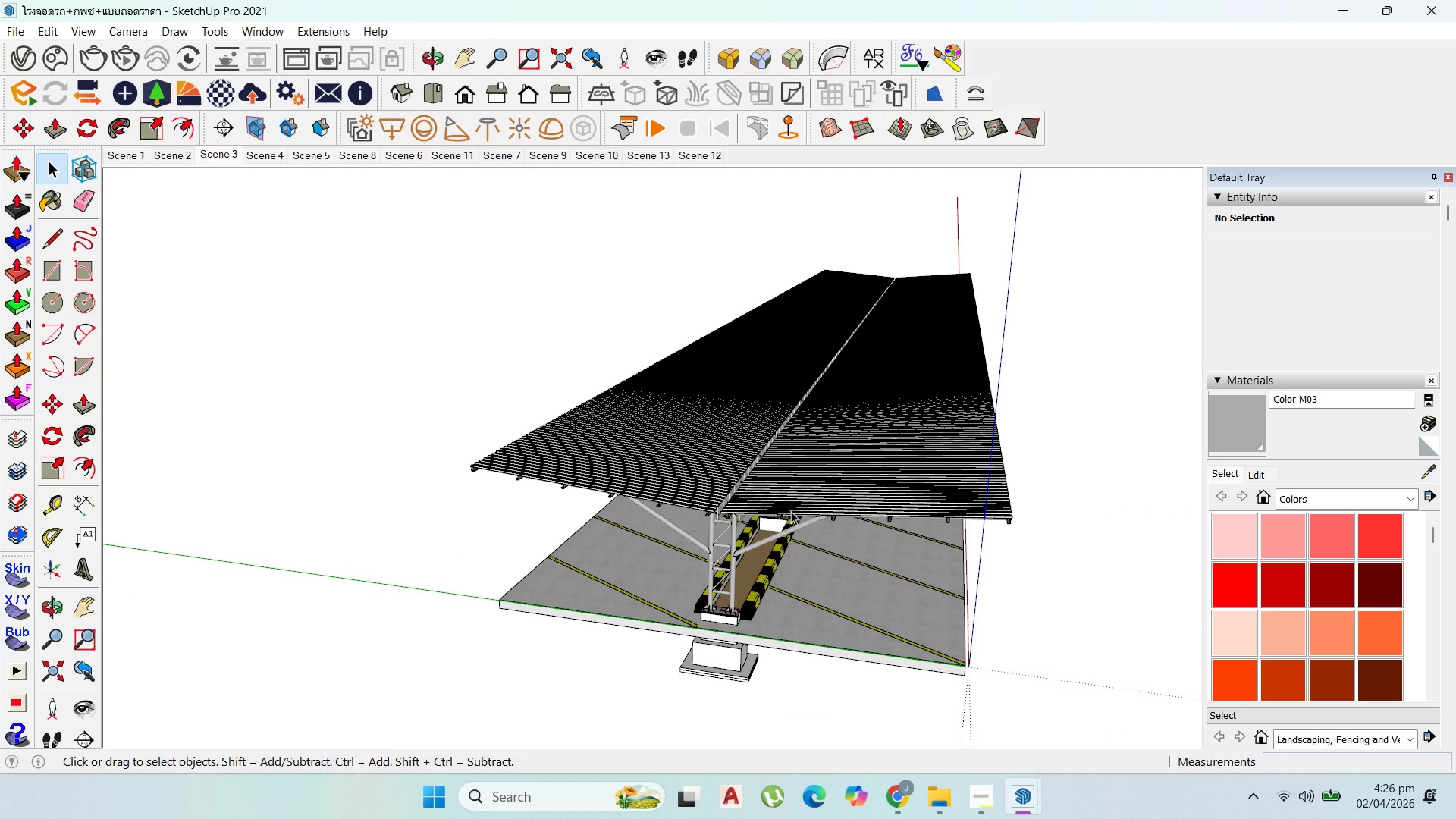 
scroll: coordinate [950, 654], scroll_direction: up, amount: 7.0
 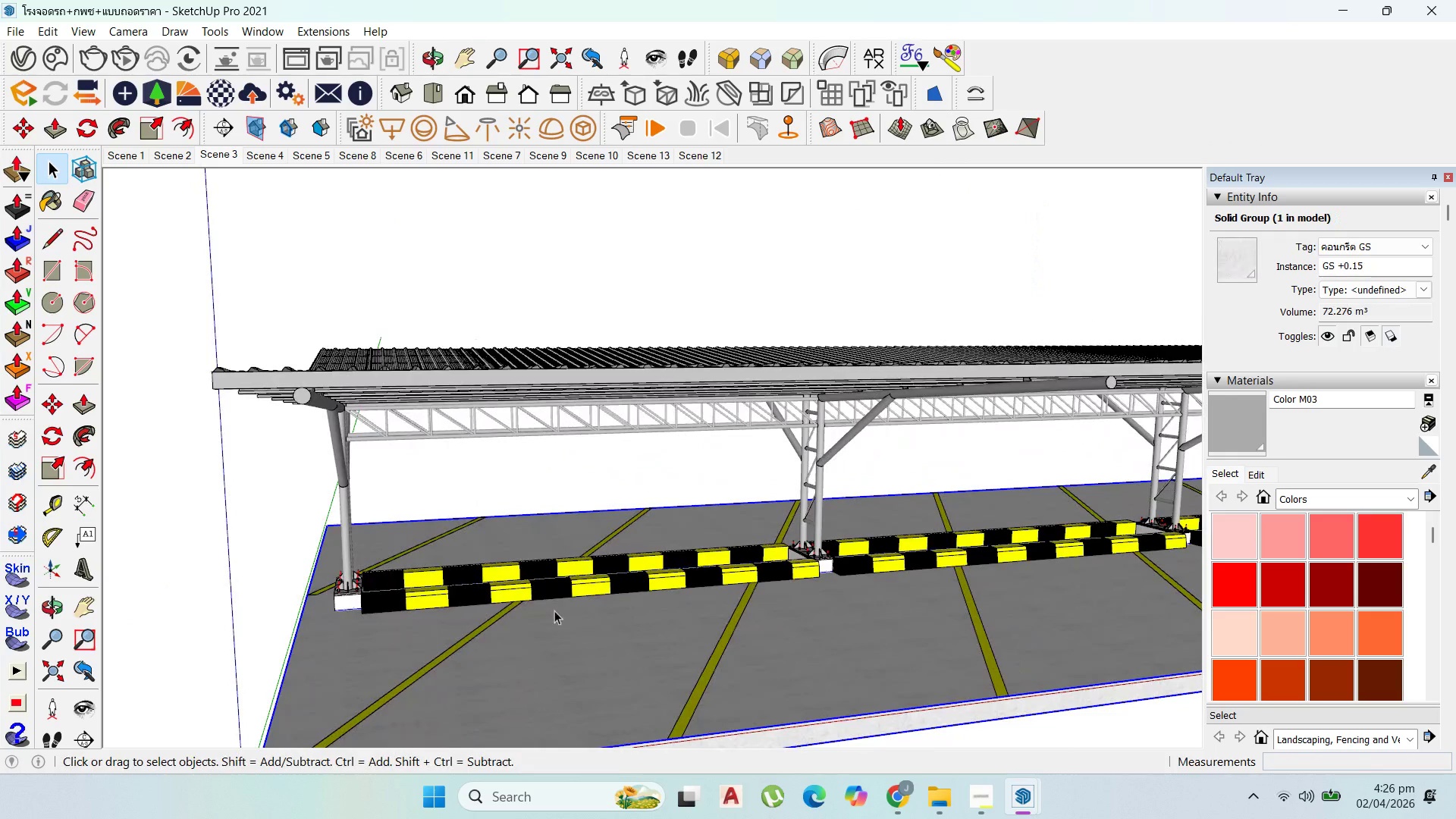 
left_click([590, 576])
 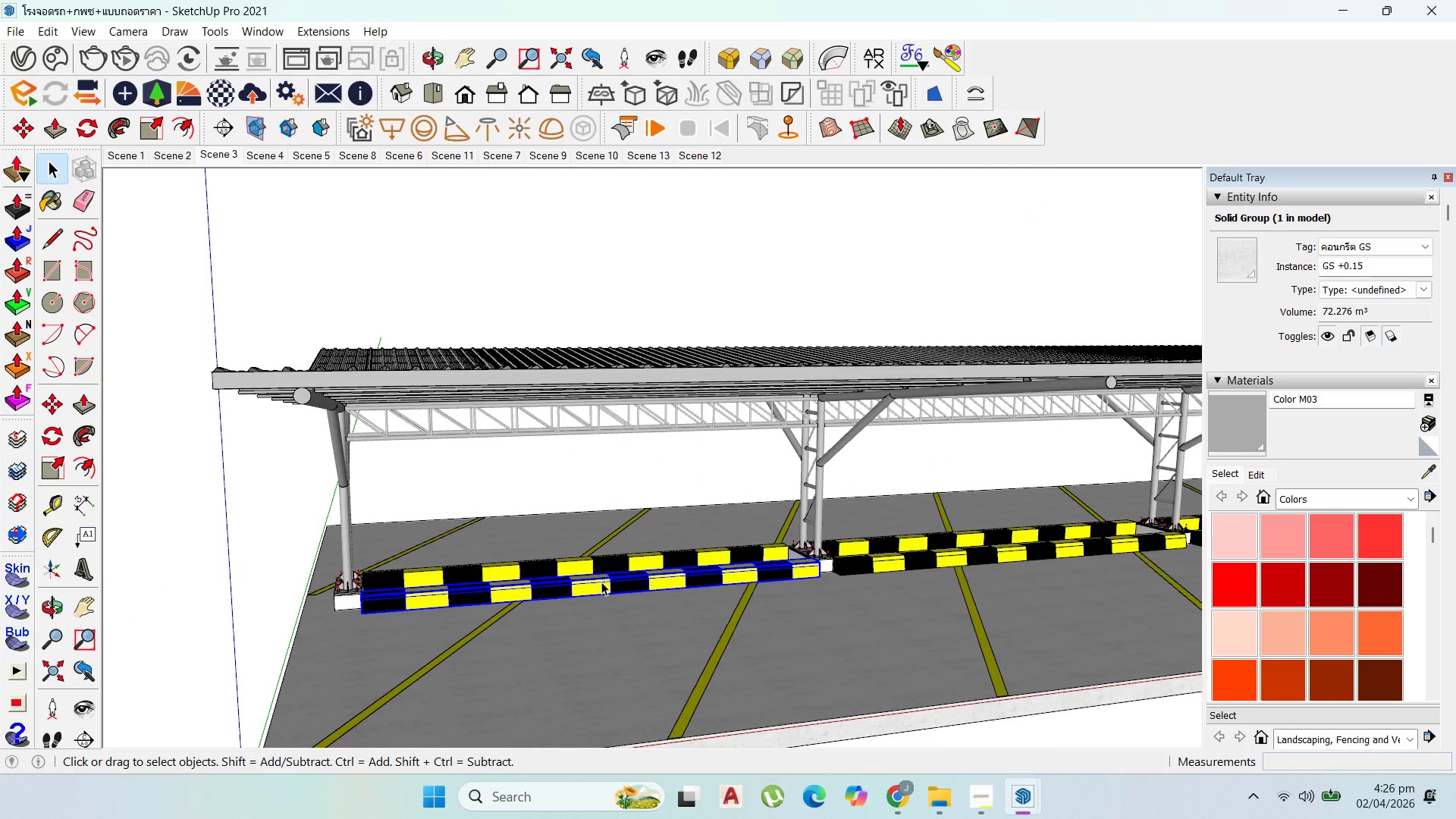 
scroll: coordinate [602, 582], scroll_direction: up, amount: 1.0
 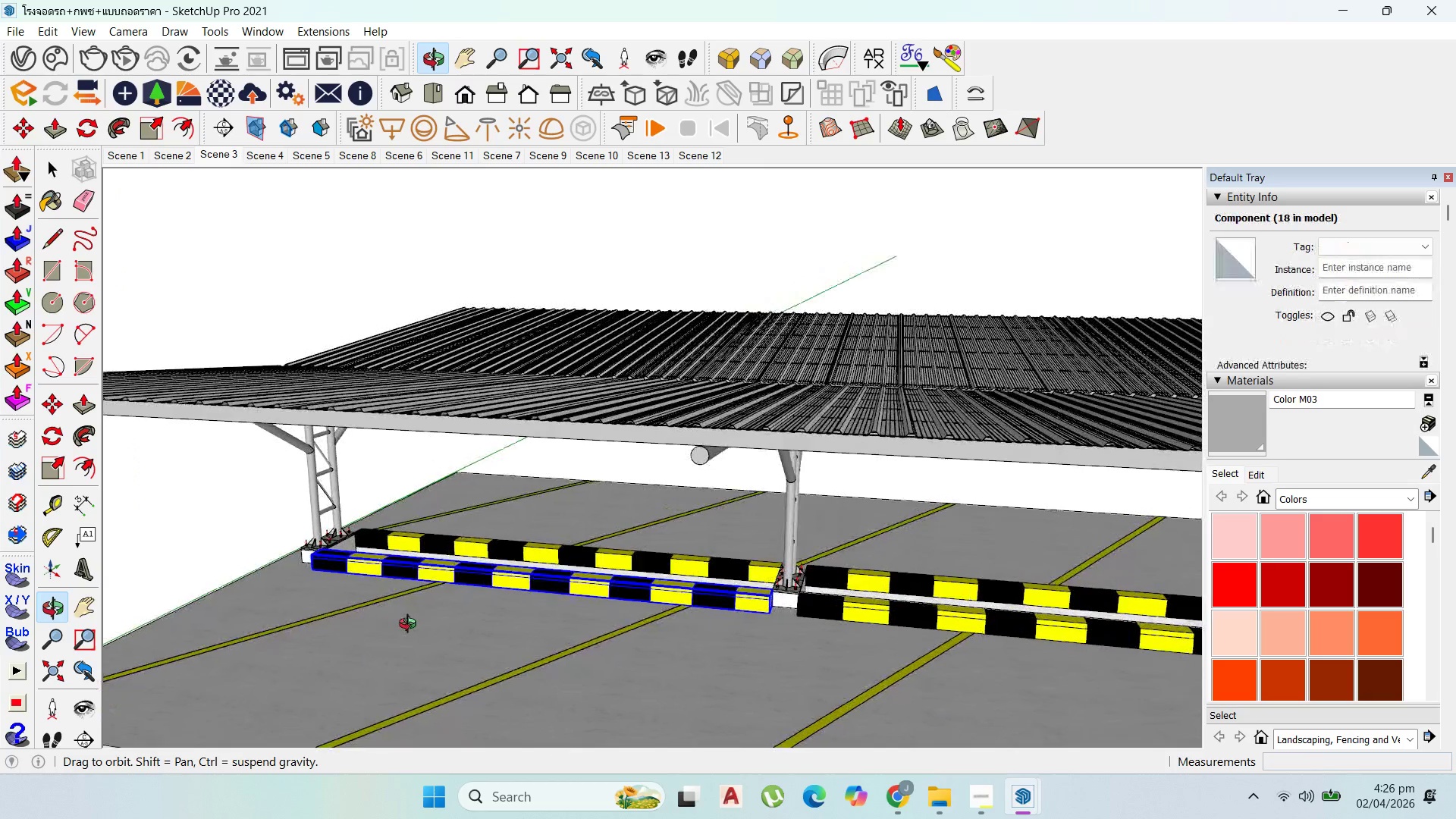 
scroll: coordinate [475, 603], scroll_direction: down, amount: 4.0
 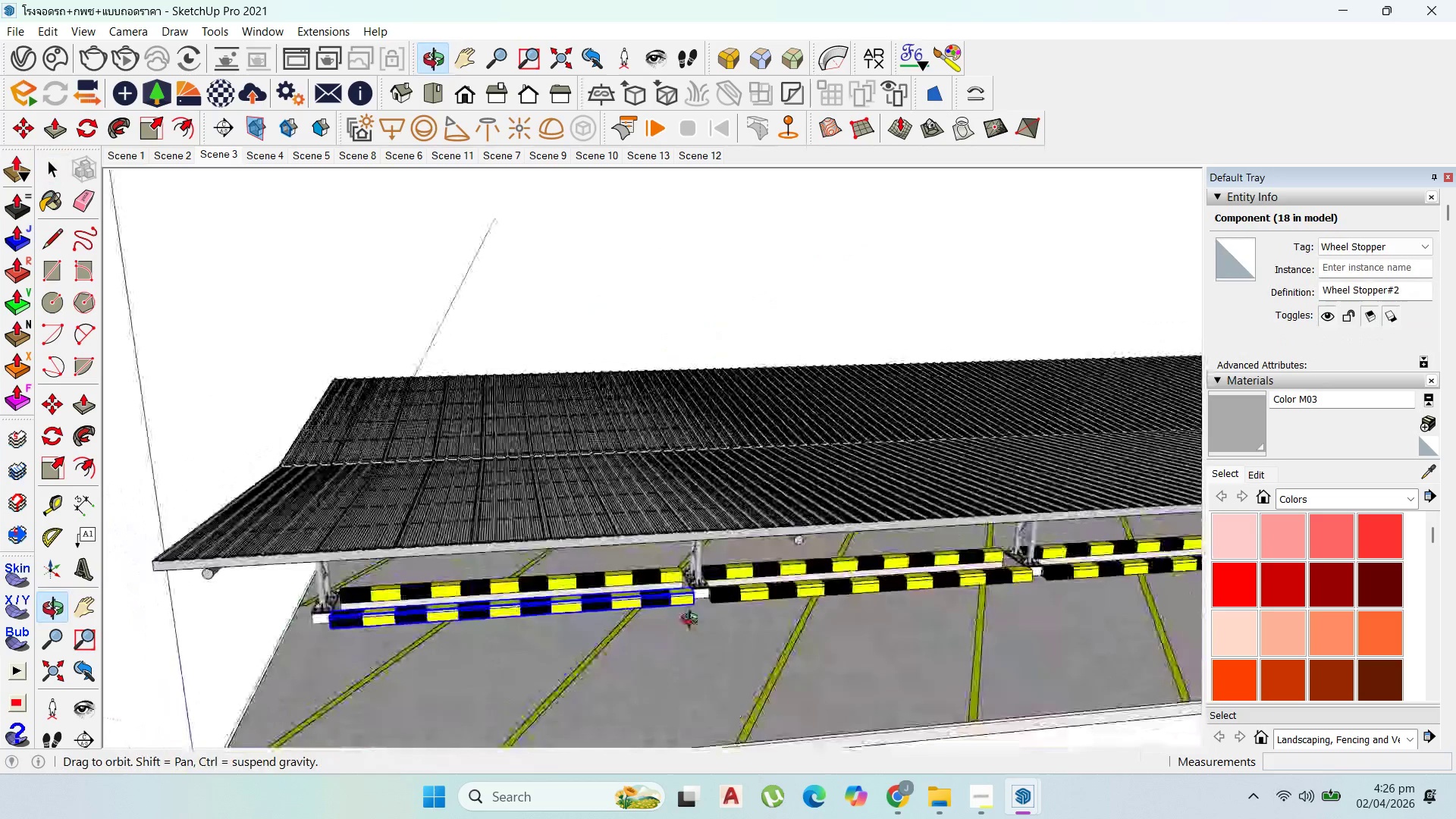 
scroll: coordinate [711, 579], scroll_direction: up, amount: 9.0
 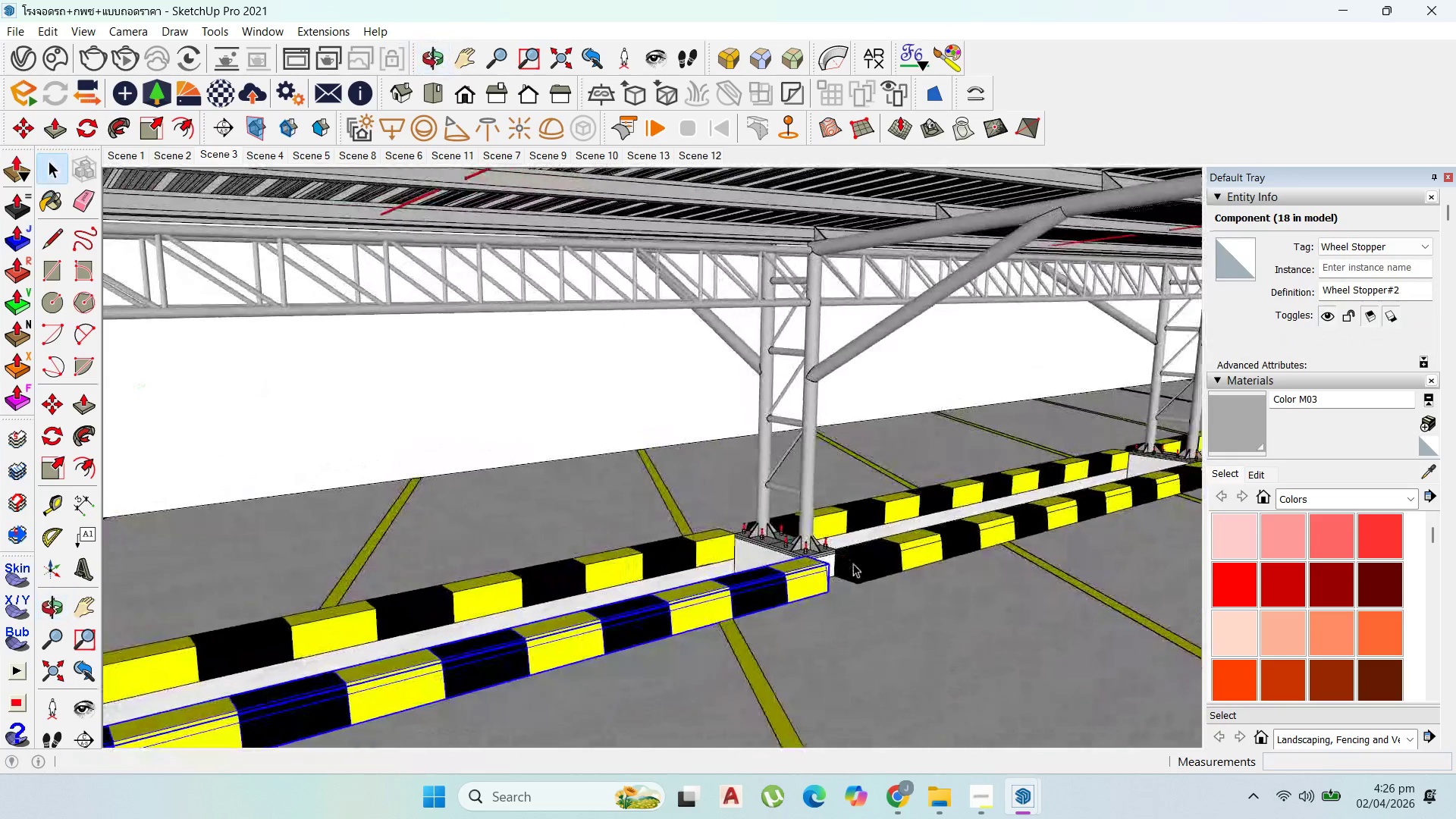 
scroll: coordinate [843, 557], scroll_direction: down, amount: 11.0
 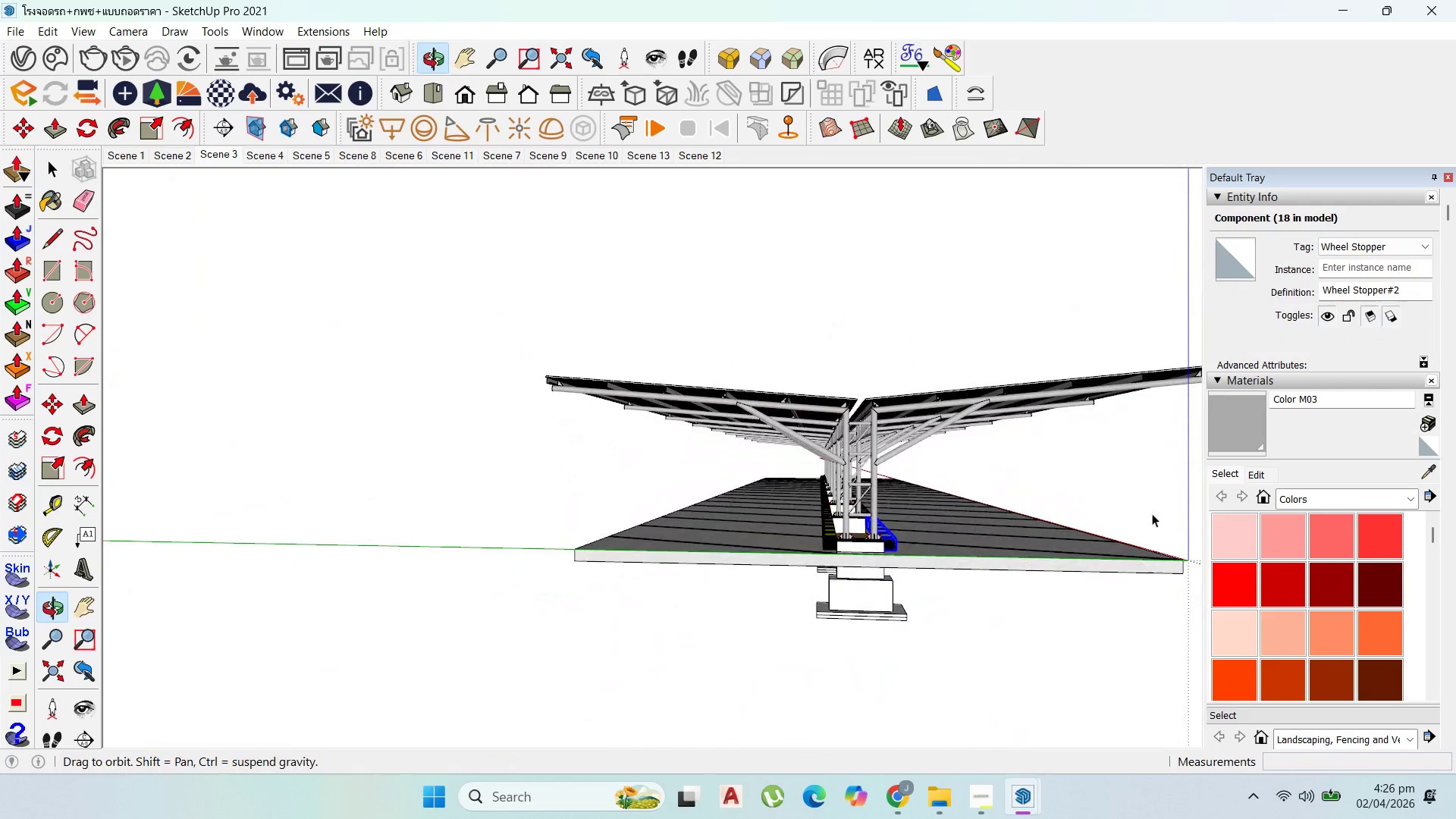 
left_click_drag(start_coordinate=[1111, 490], to_coordinate=[628, 262])
 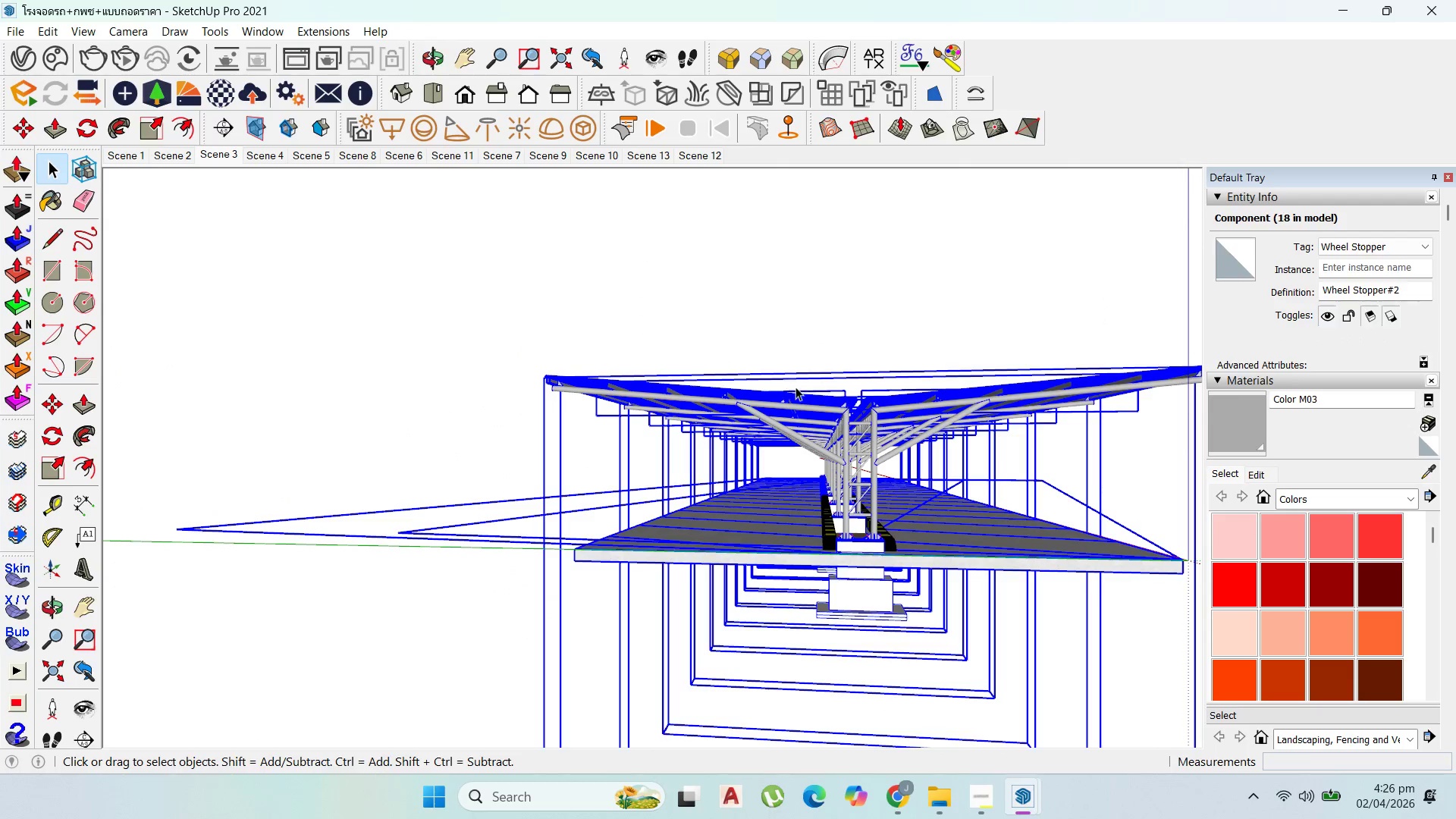 
scroll: coordinate [855, 466], scroll_direction: down, amount: 2.0
 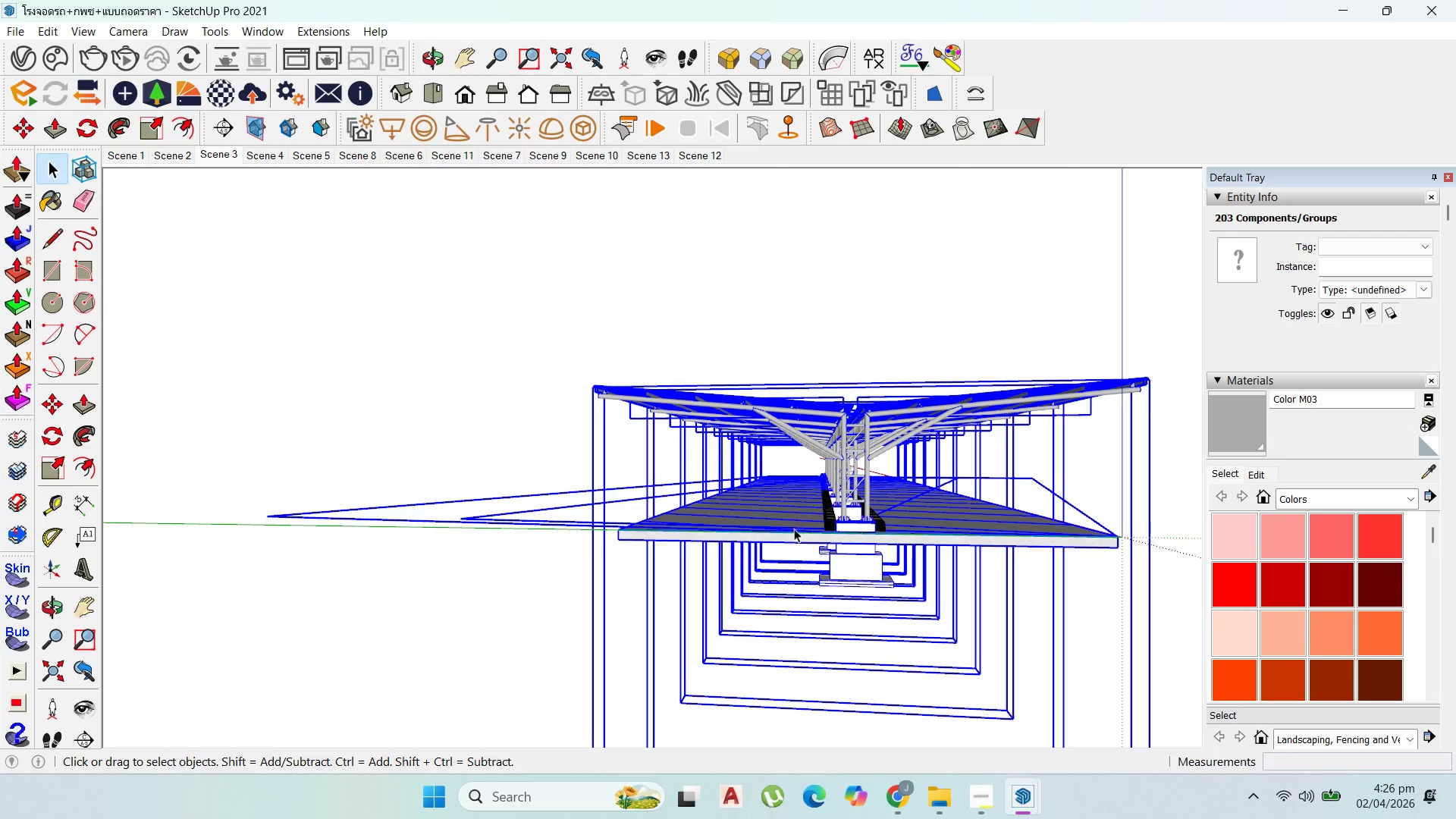 
hold_key(key=ShiftLeft, duration=0.84)
left_click([790, 529])
 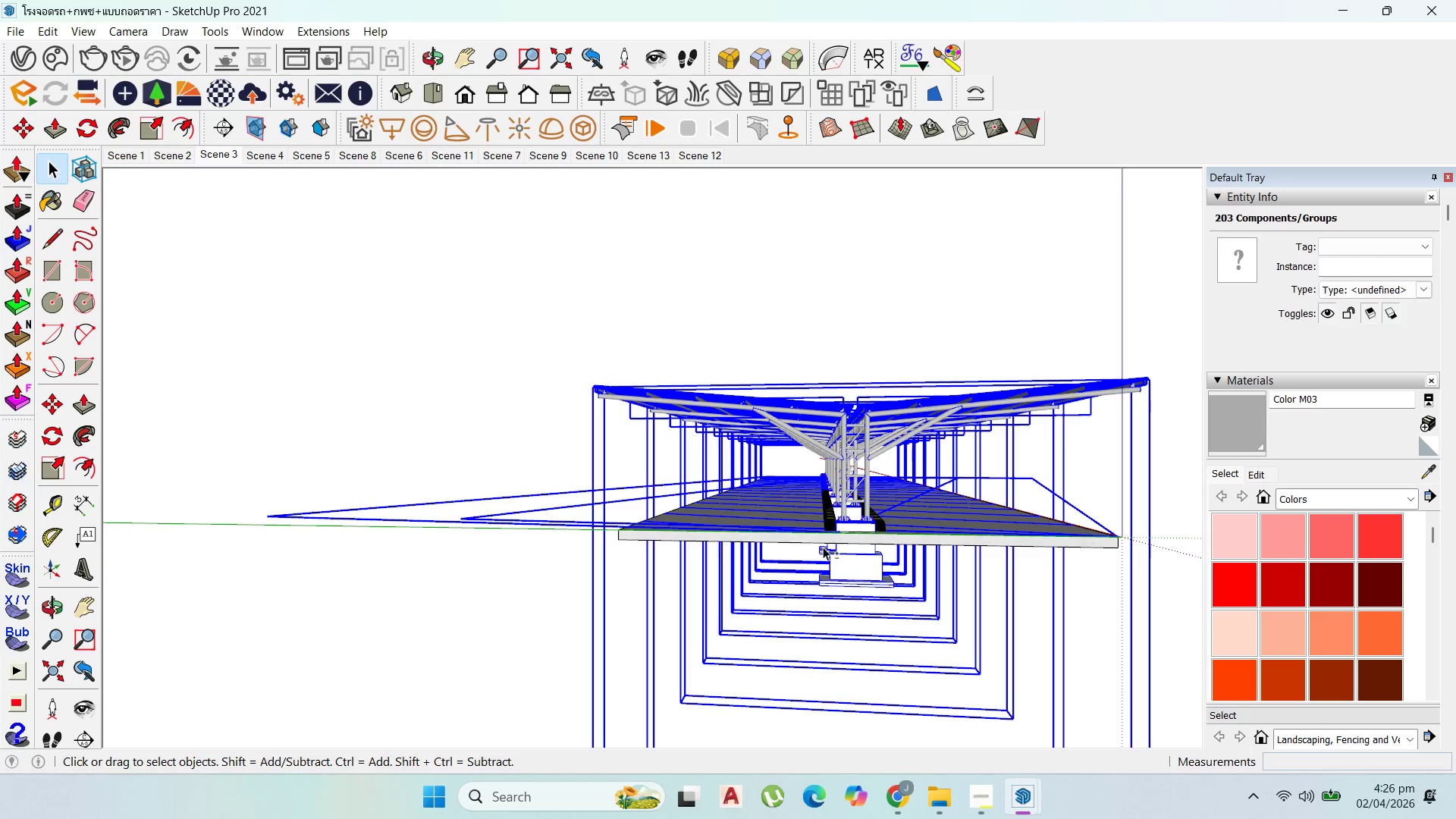 
scroll: coordinate [828, 552], scroll_direction: up, amount: 1.0
 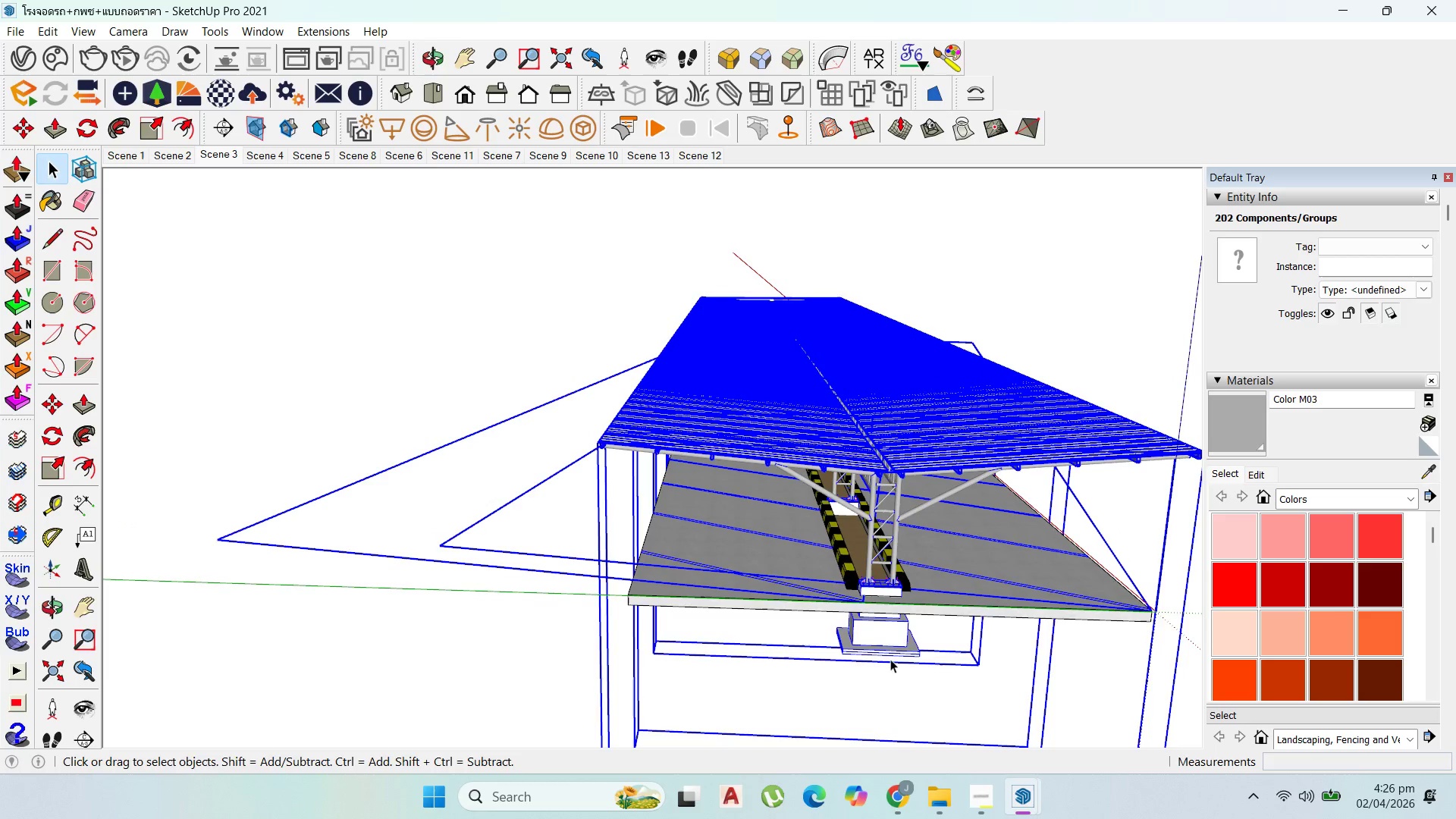 
hold_key(key=ShiftLeft, duration=0.62)
left_click([802, 552])
 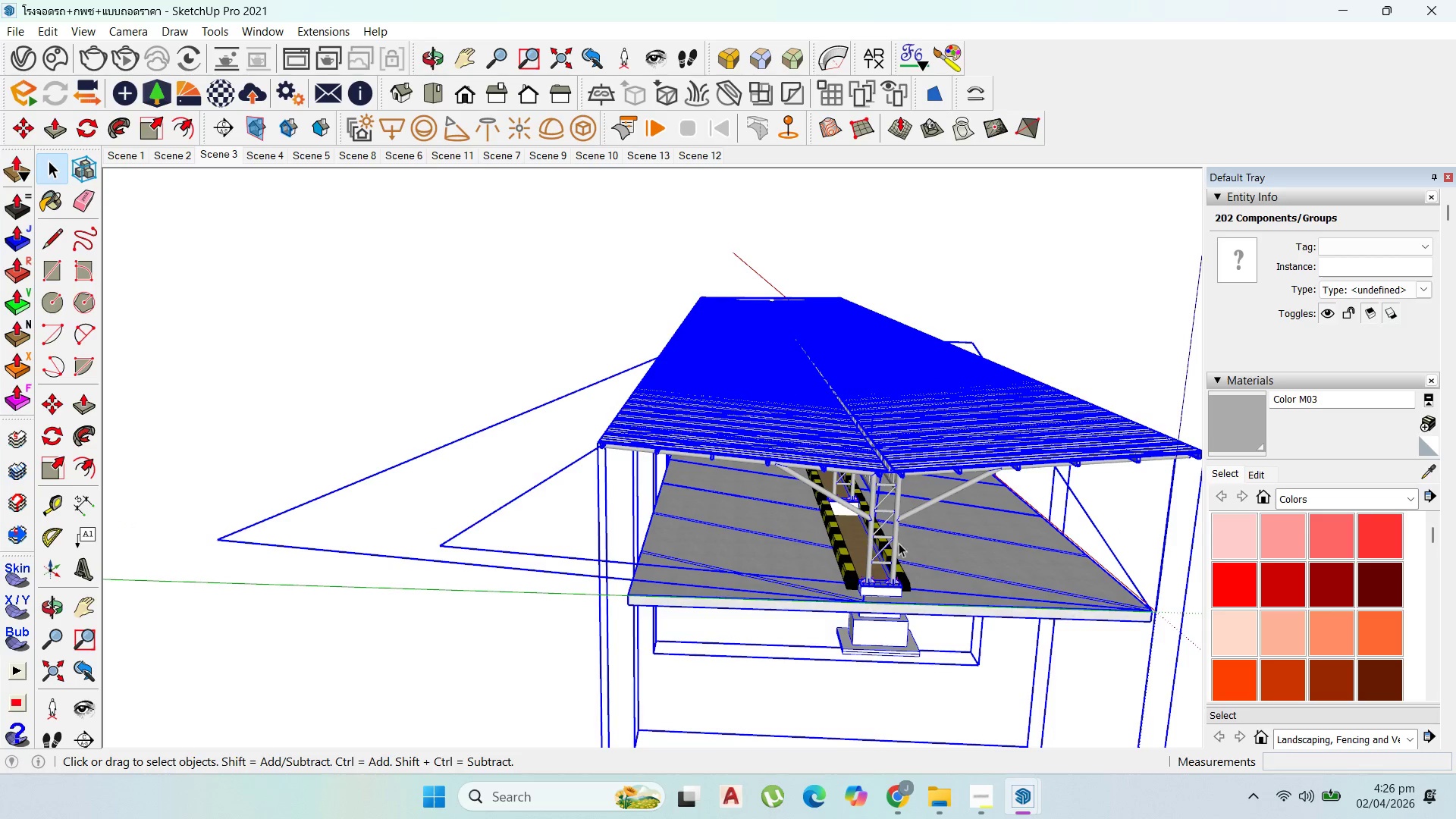 
hold_key(key=ShiftLeft, duration=1.52)
left_click([783, 546])
 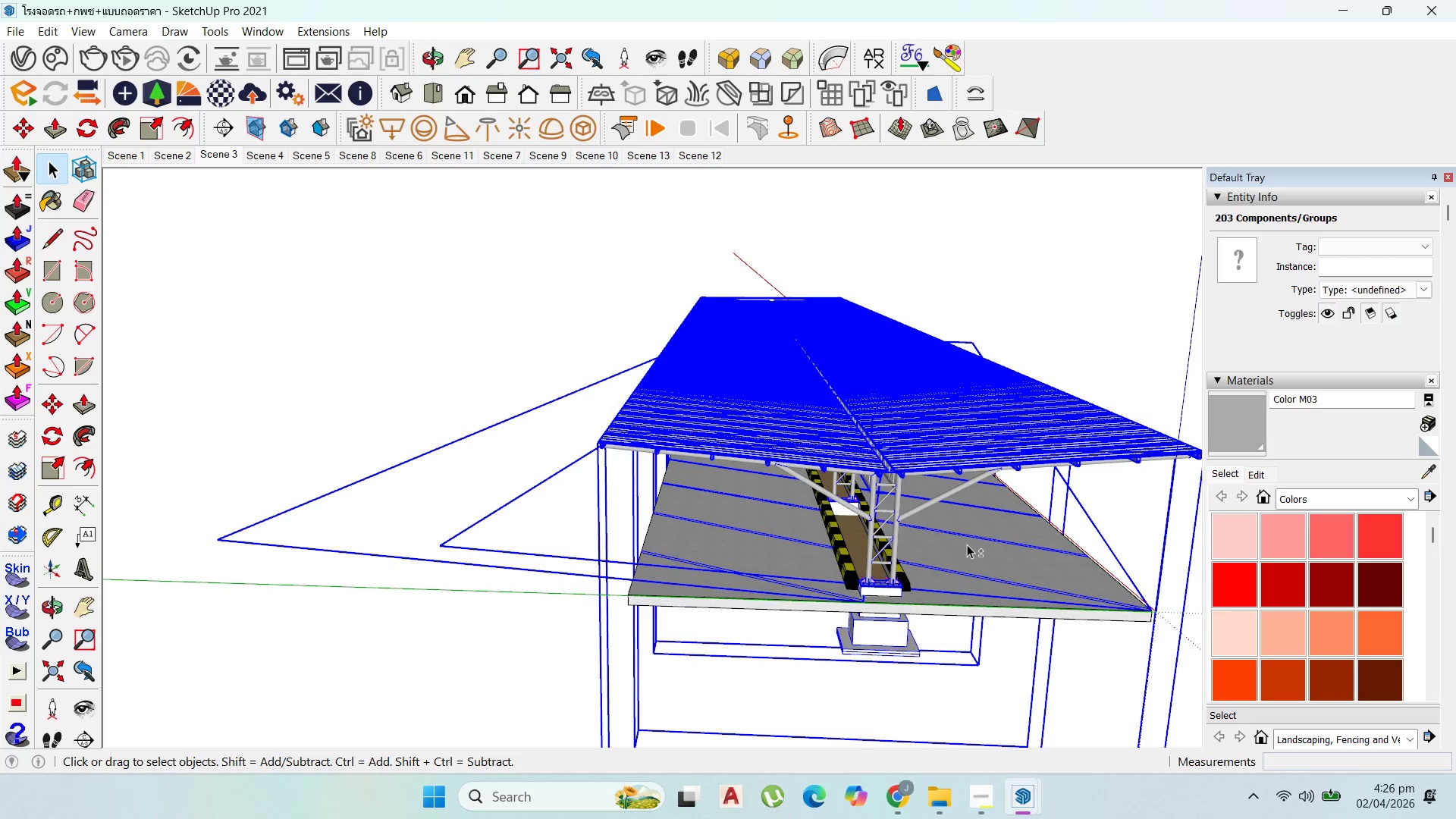 
double_click([967, 544])
 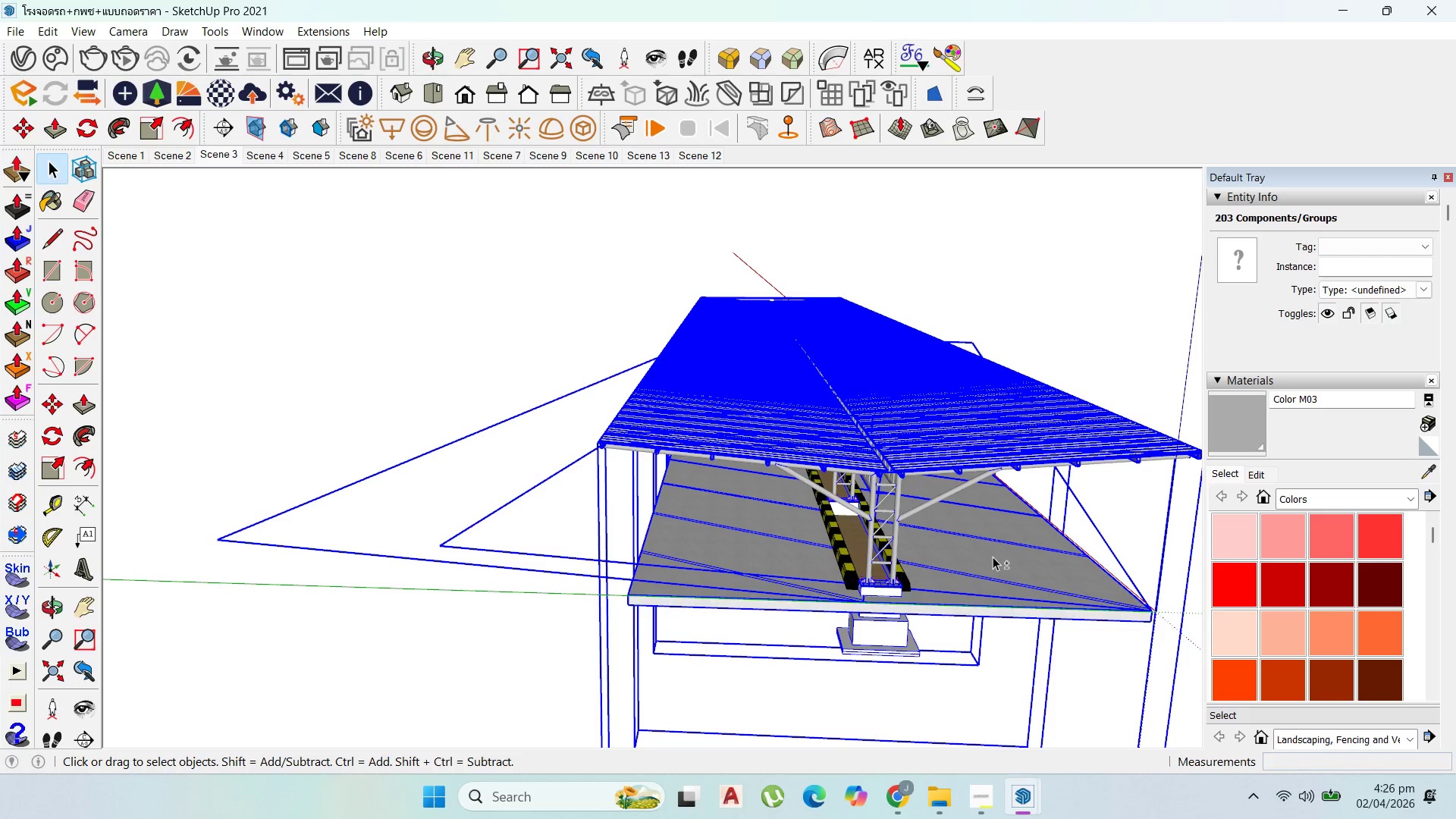 
left_click([996, 556])
 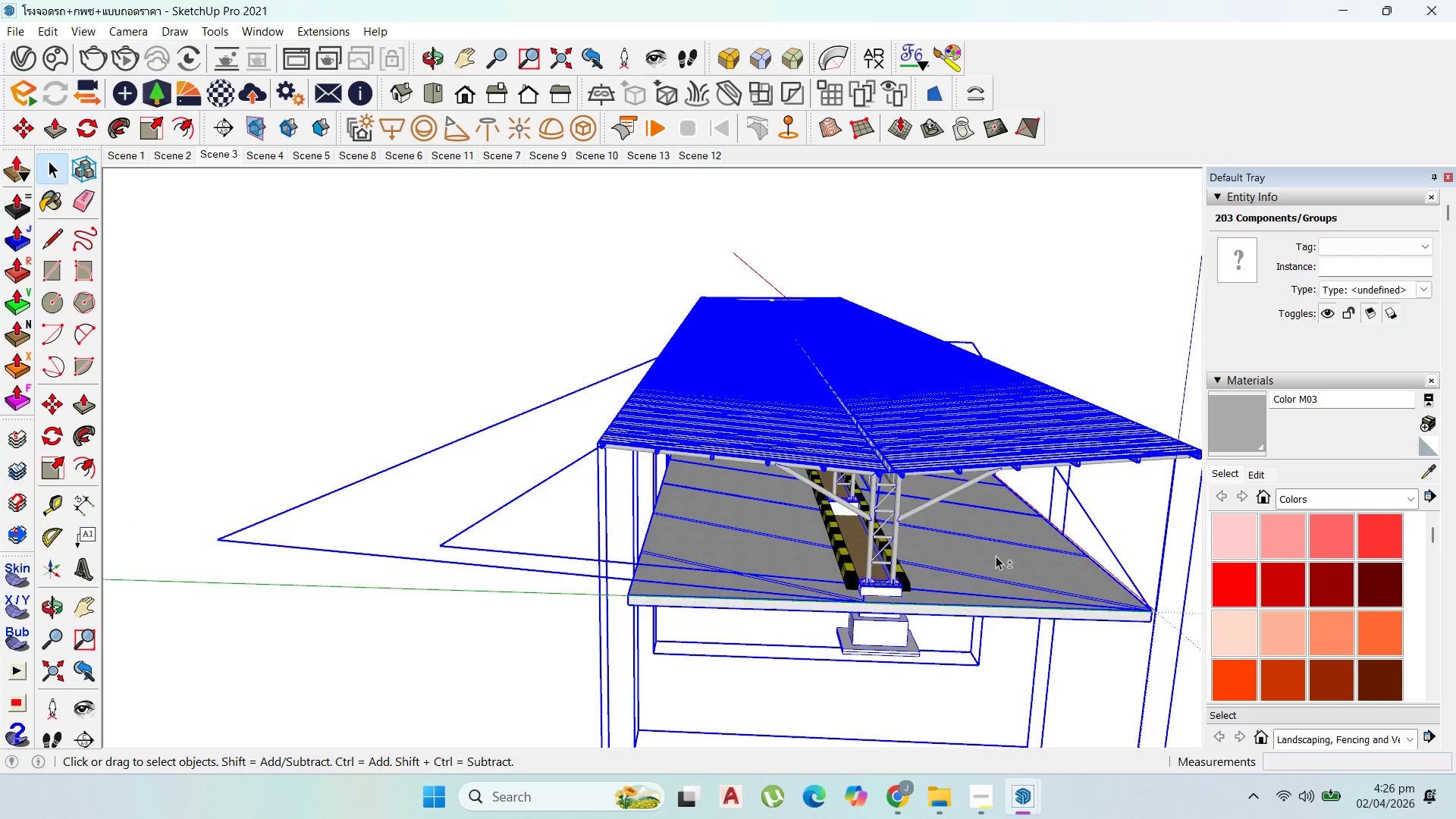 
key(Shift+ShiftLeft)
 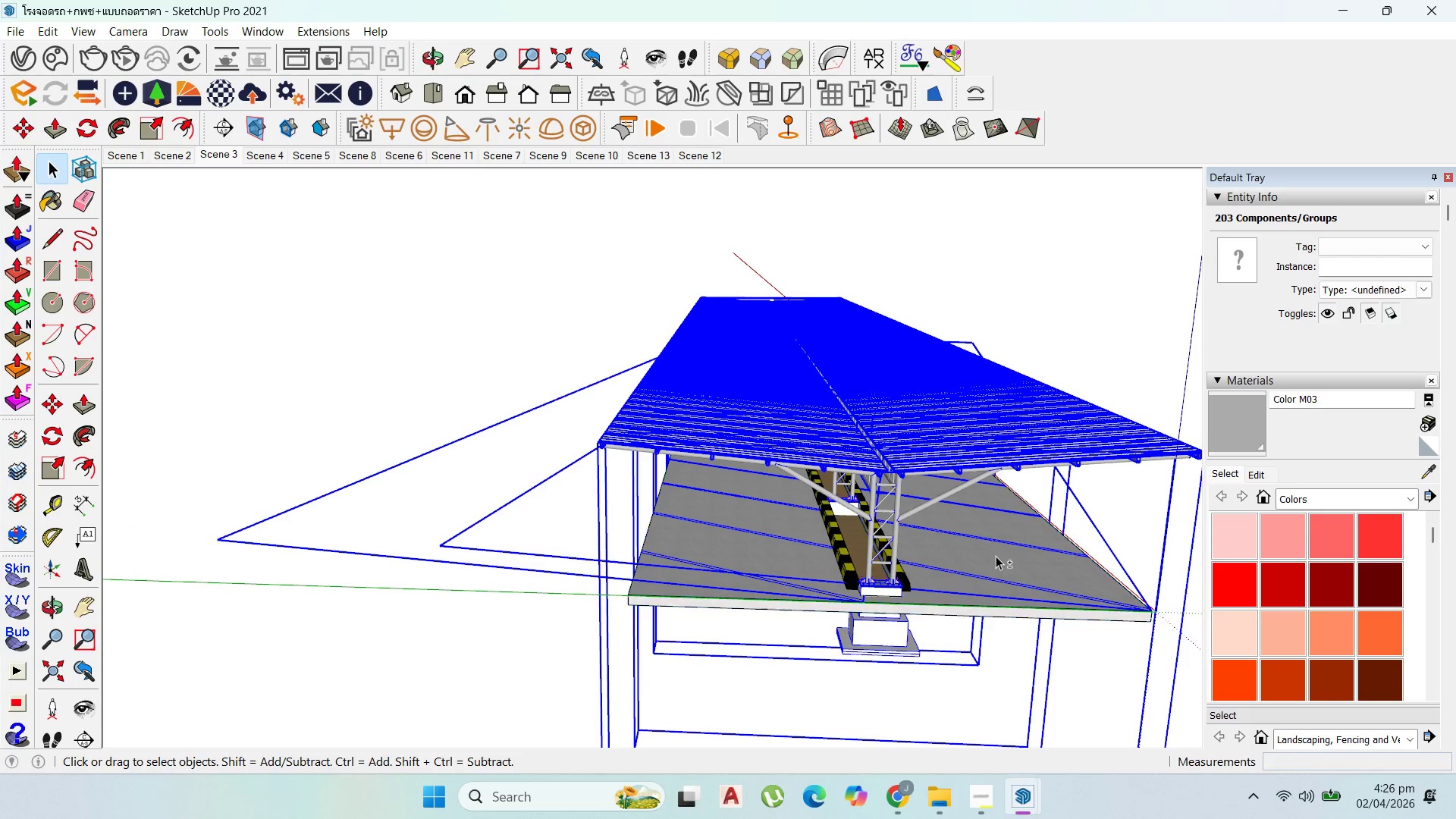 
key(Shift+ShiftLeft)
 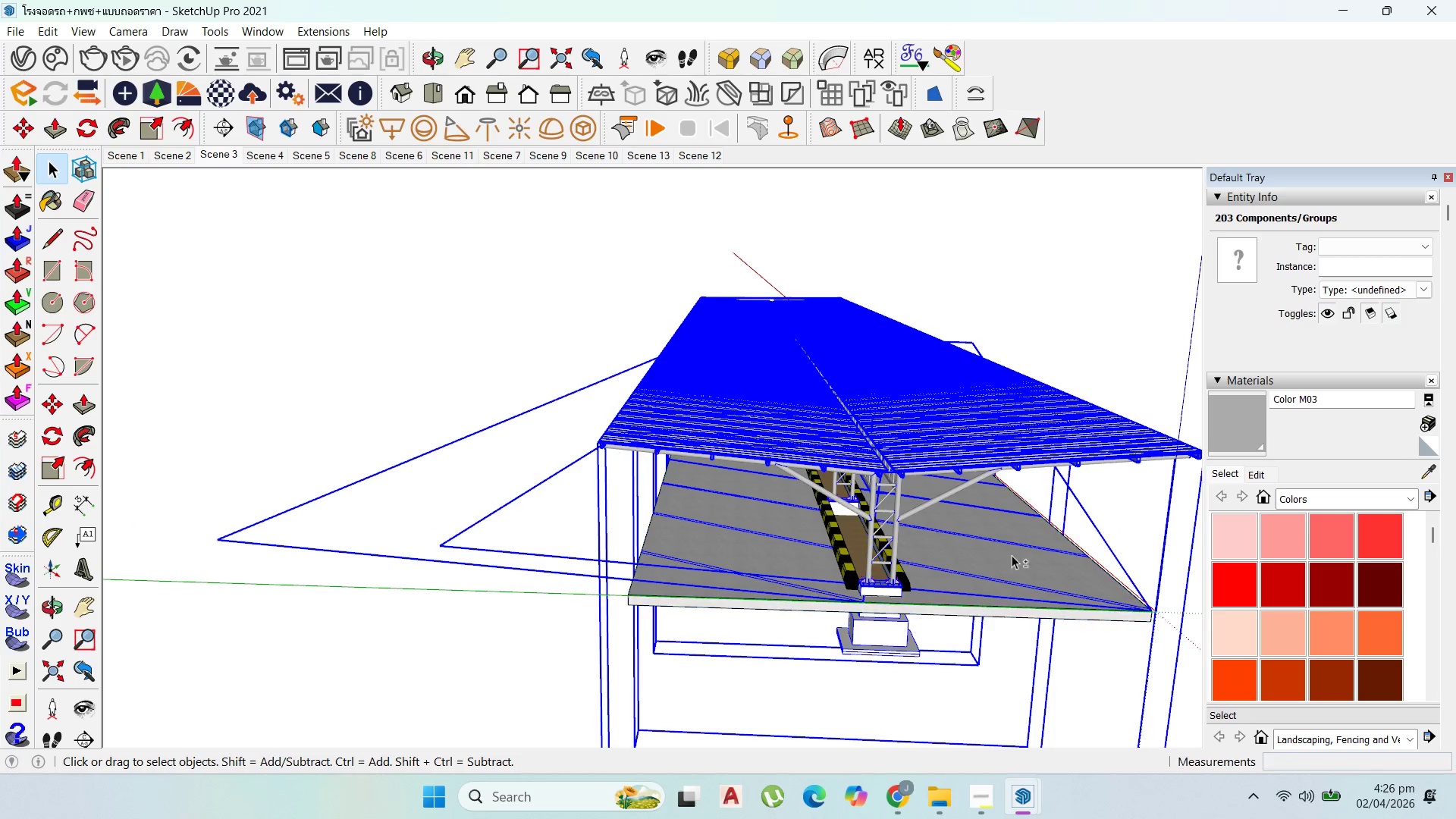 
key(Shift+ShiftLeft)
 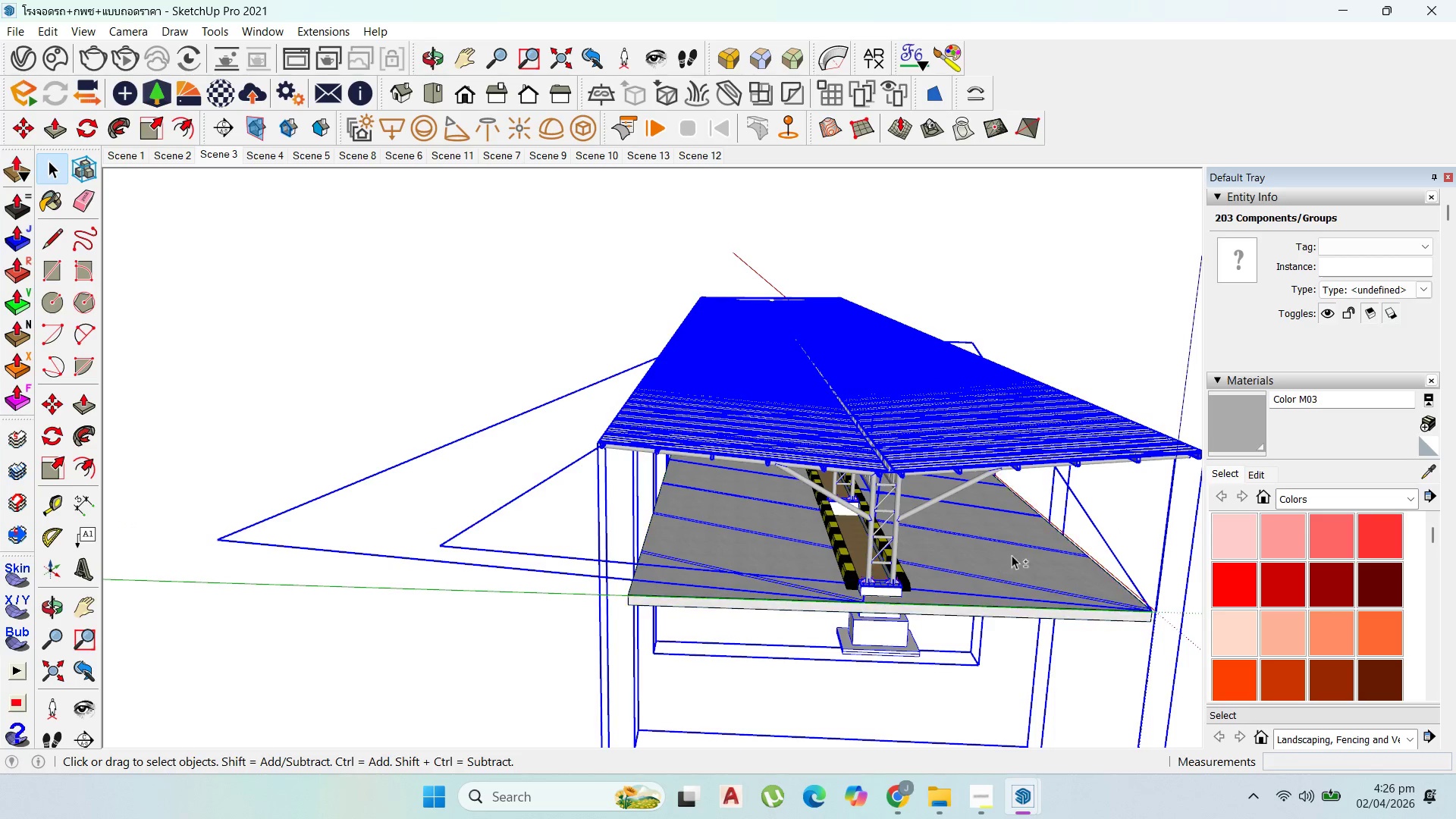 
key(Shift+ShiftLeft)
 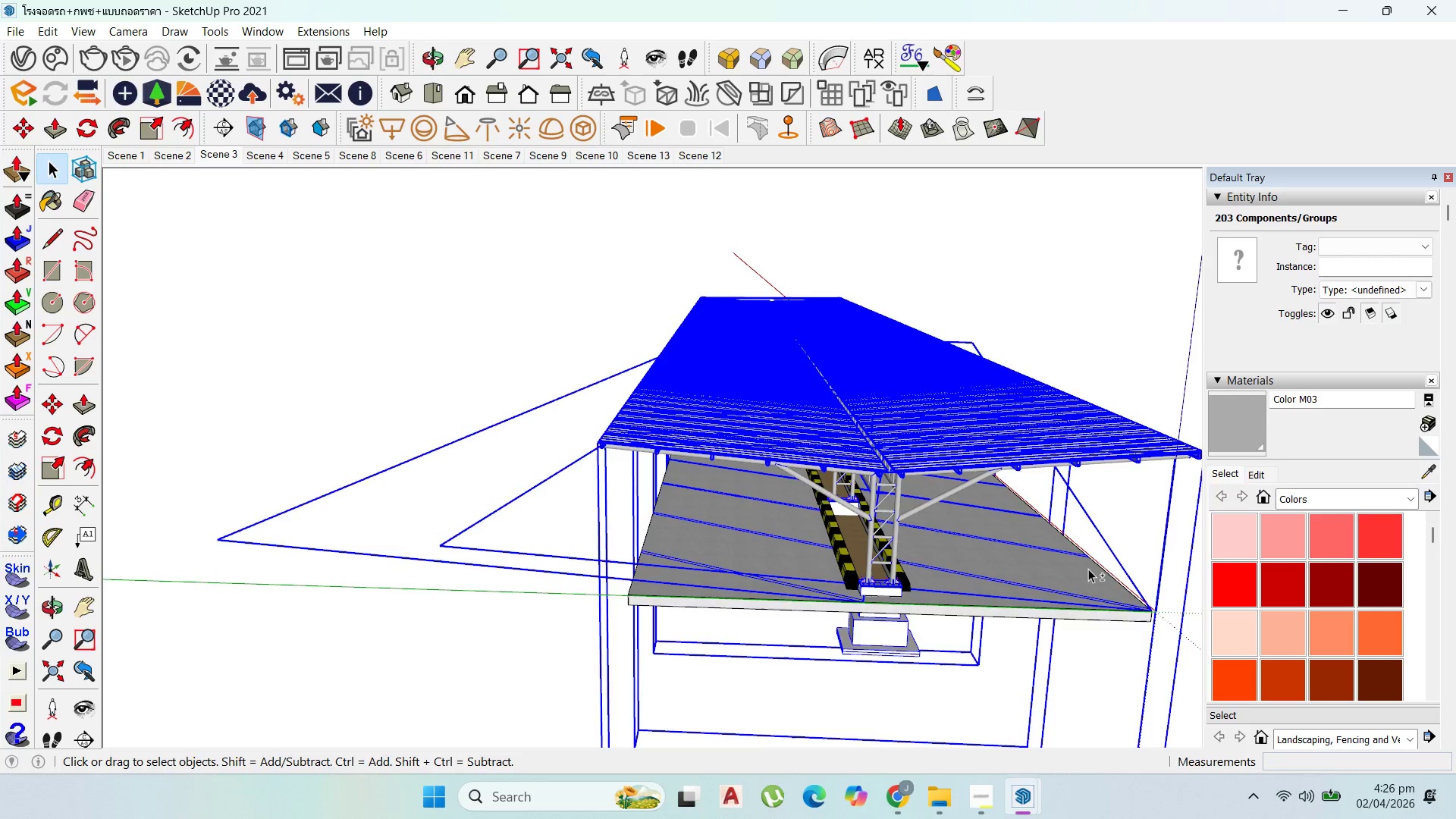 
key(Shift+ShiftLeft)
 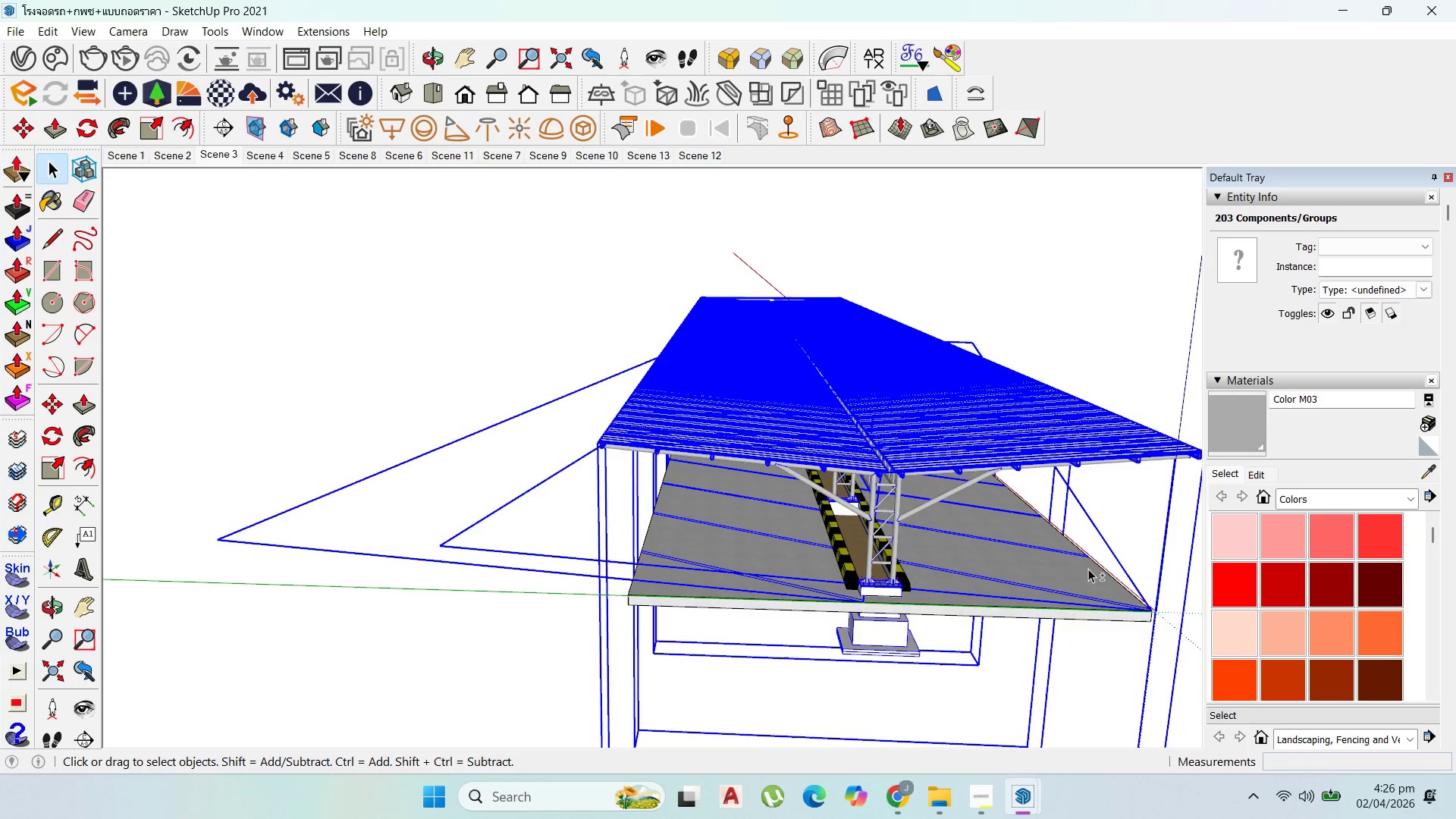 
key(Shift+ShiftLeft)
 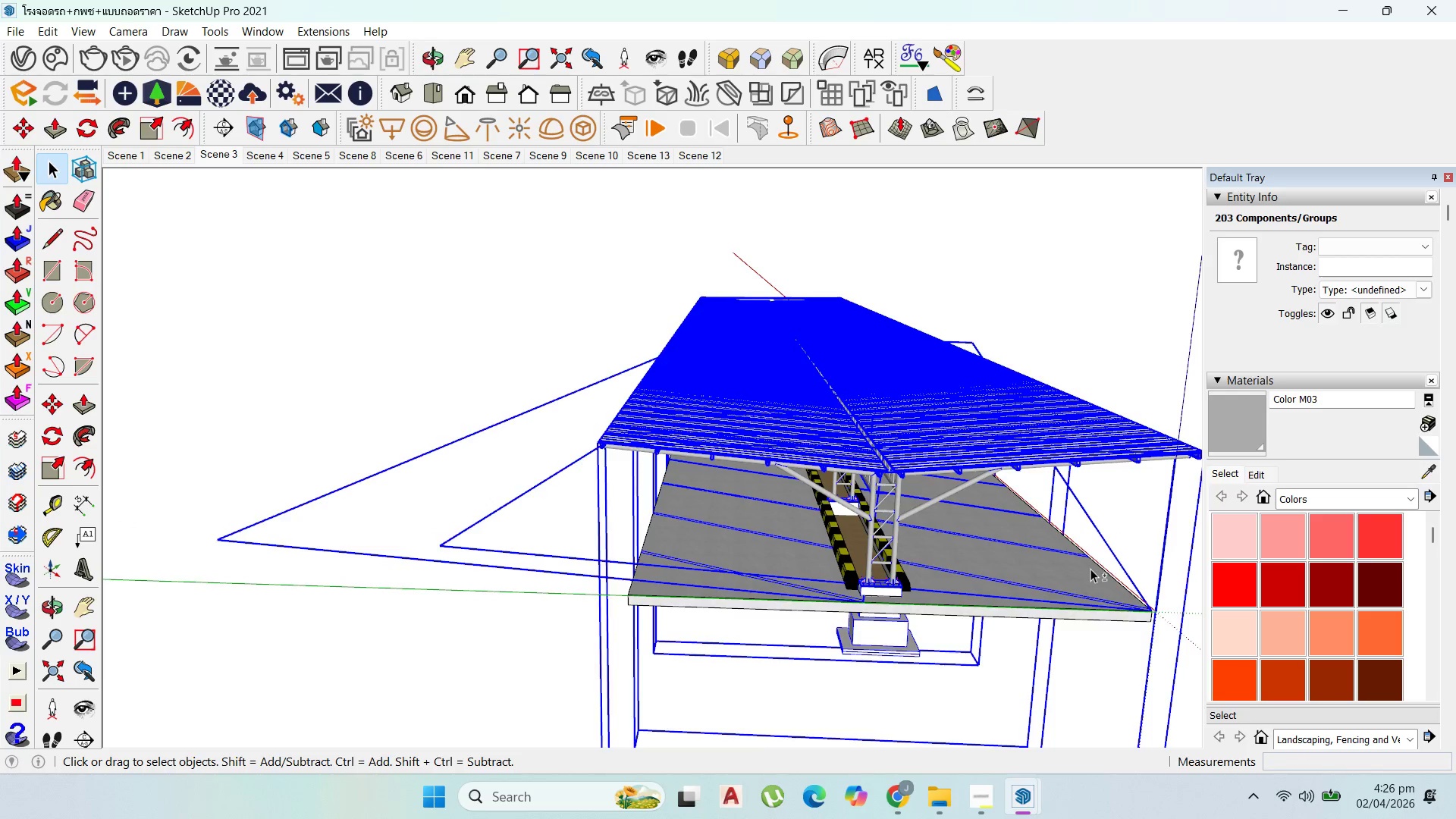 
key(Shift+ShiftLeft)
 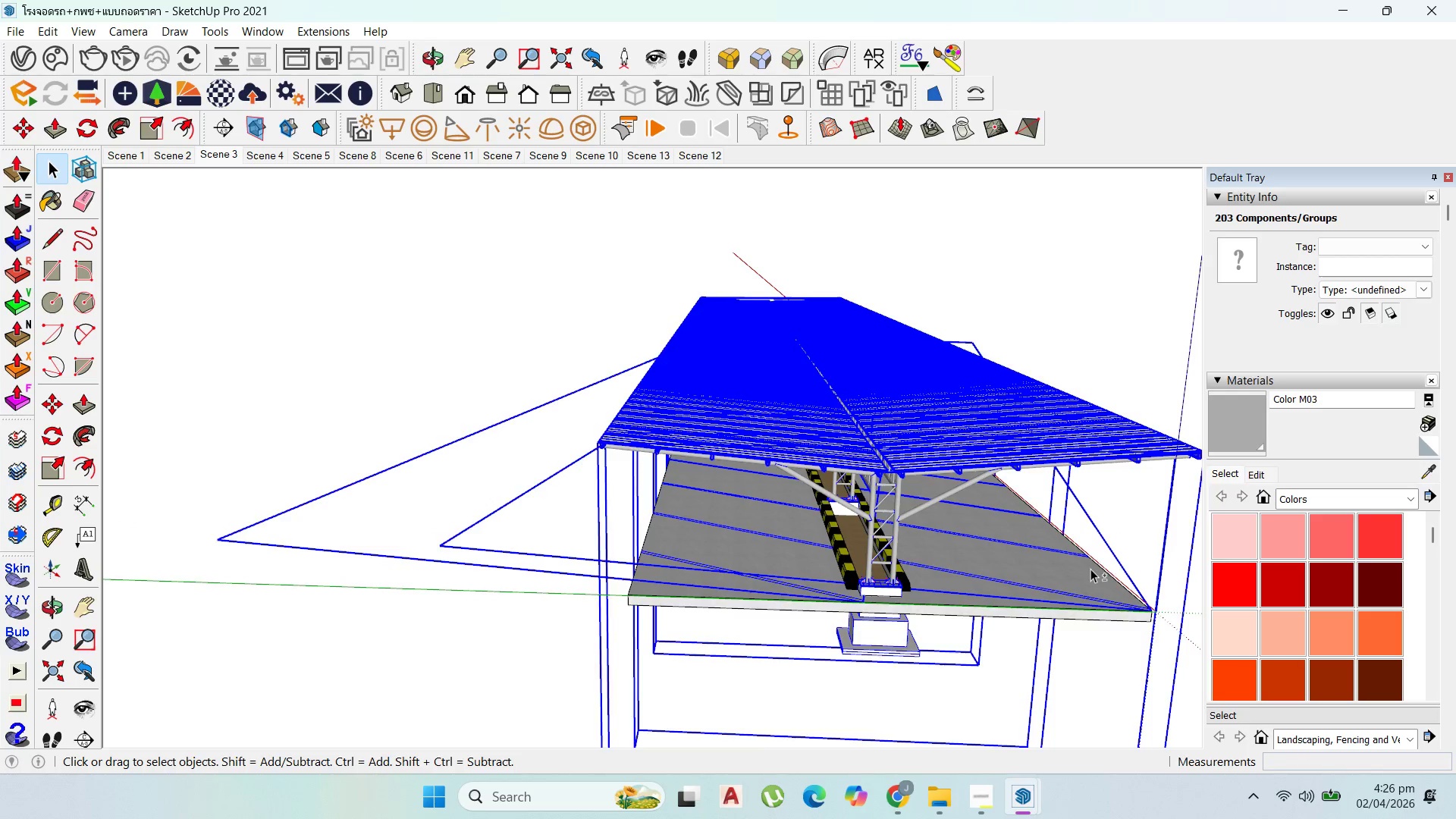 
scroll: coordinate [1083, 576], scroll_direction: up, amount: 12.0
 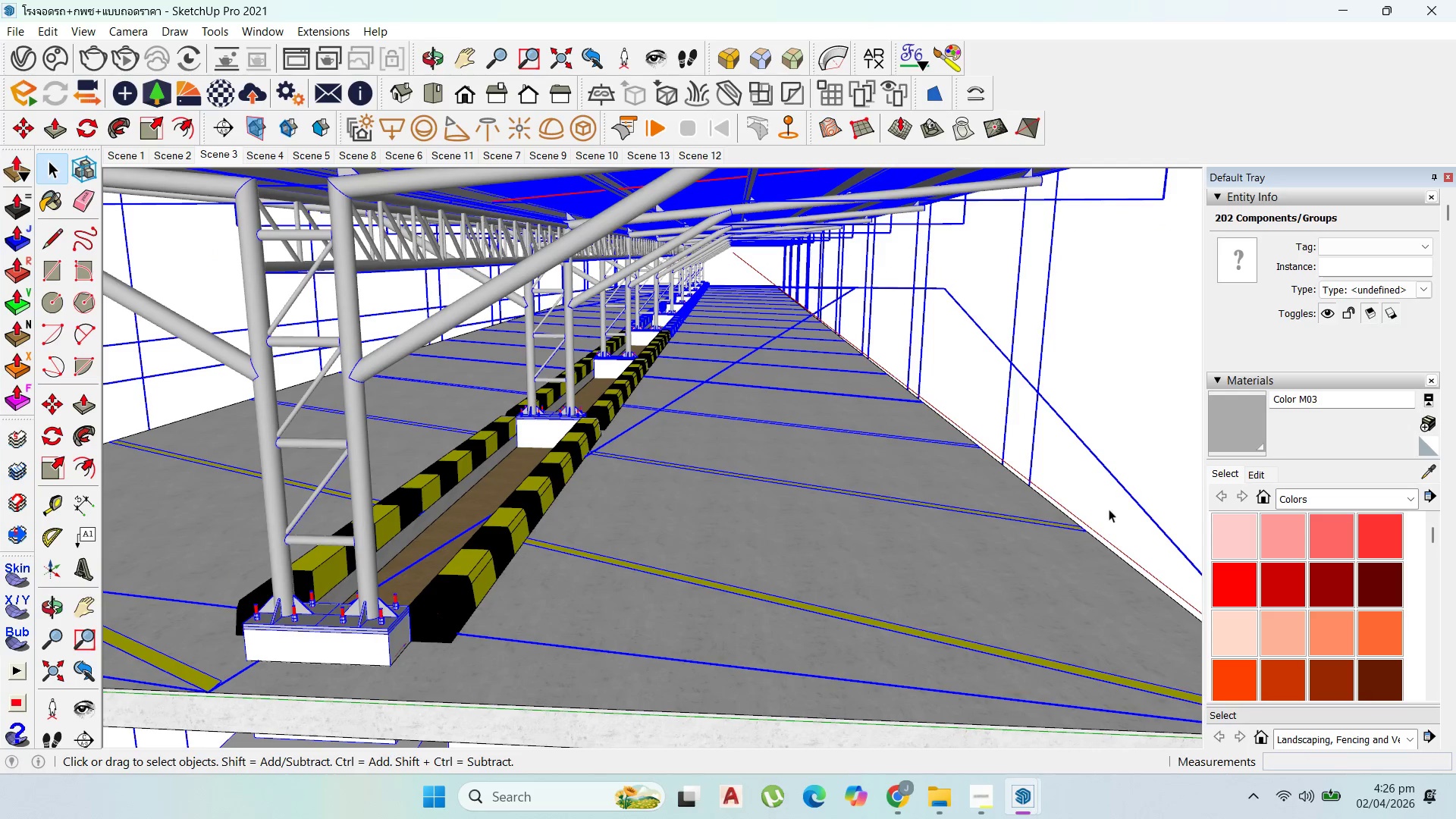 
left_click([1112, 503])
 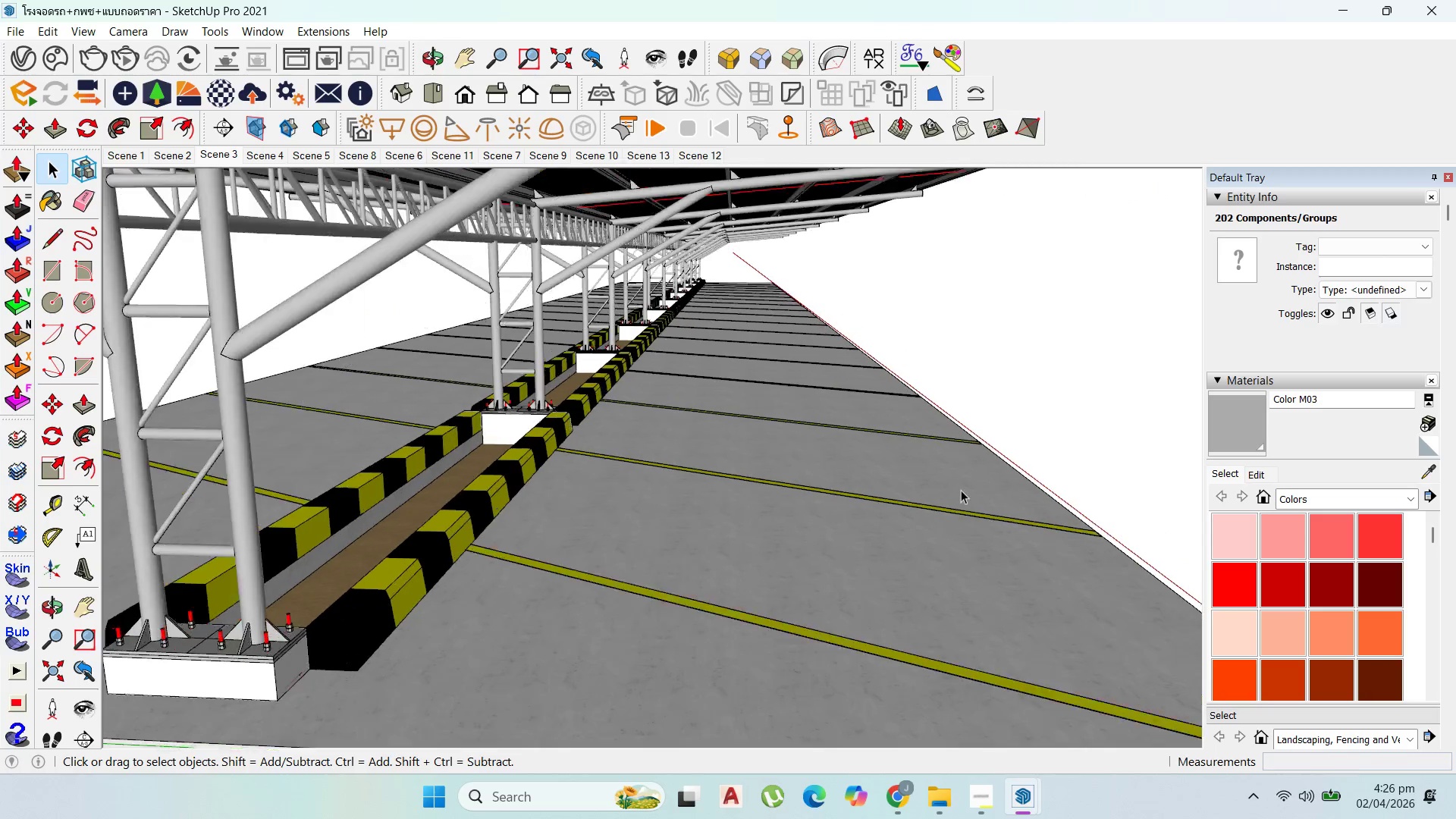 
scroll: coordinate [959, 490], scroll_direction: up, amount: 3.0
 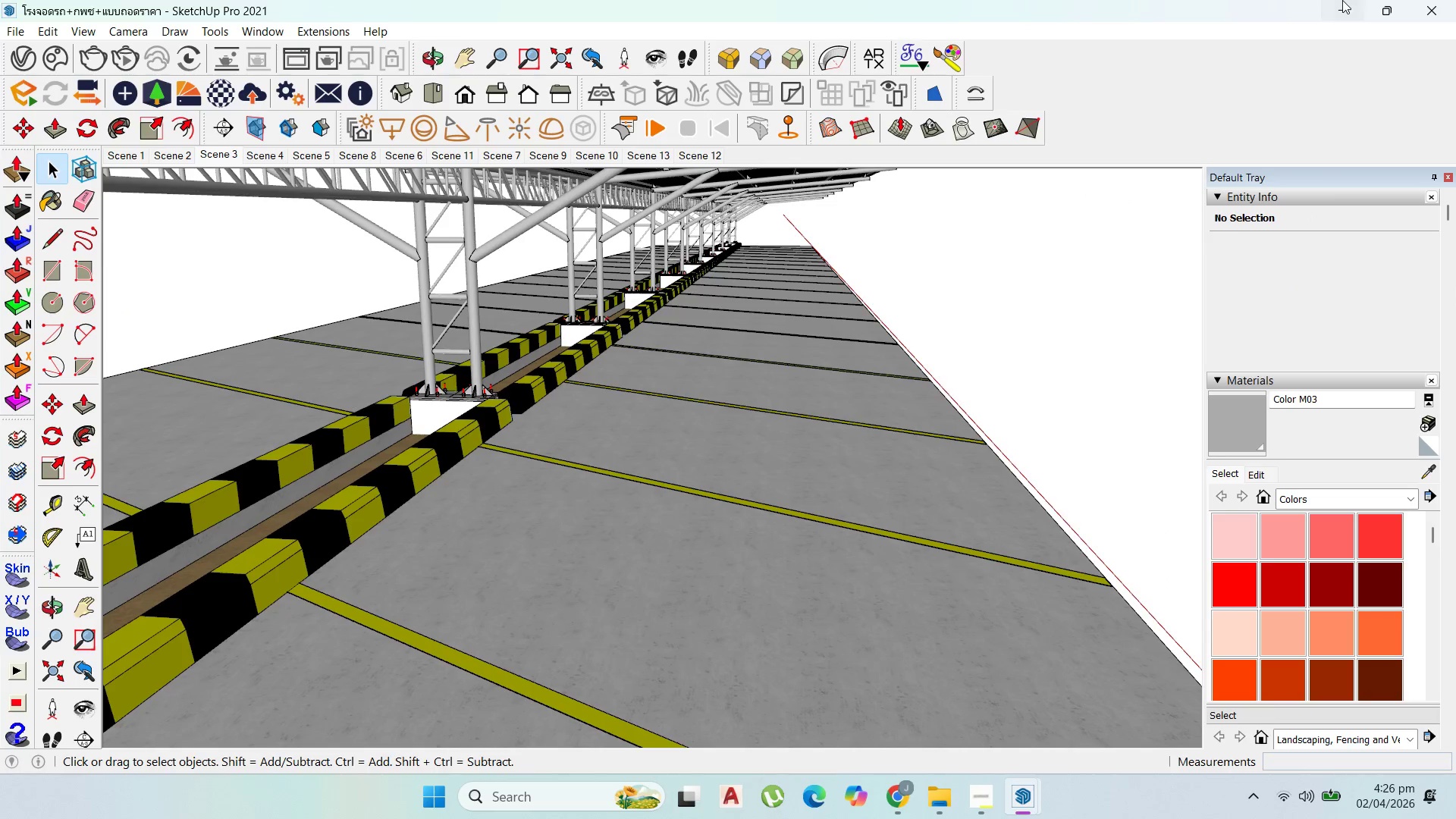 
key(Escape)
 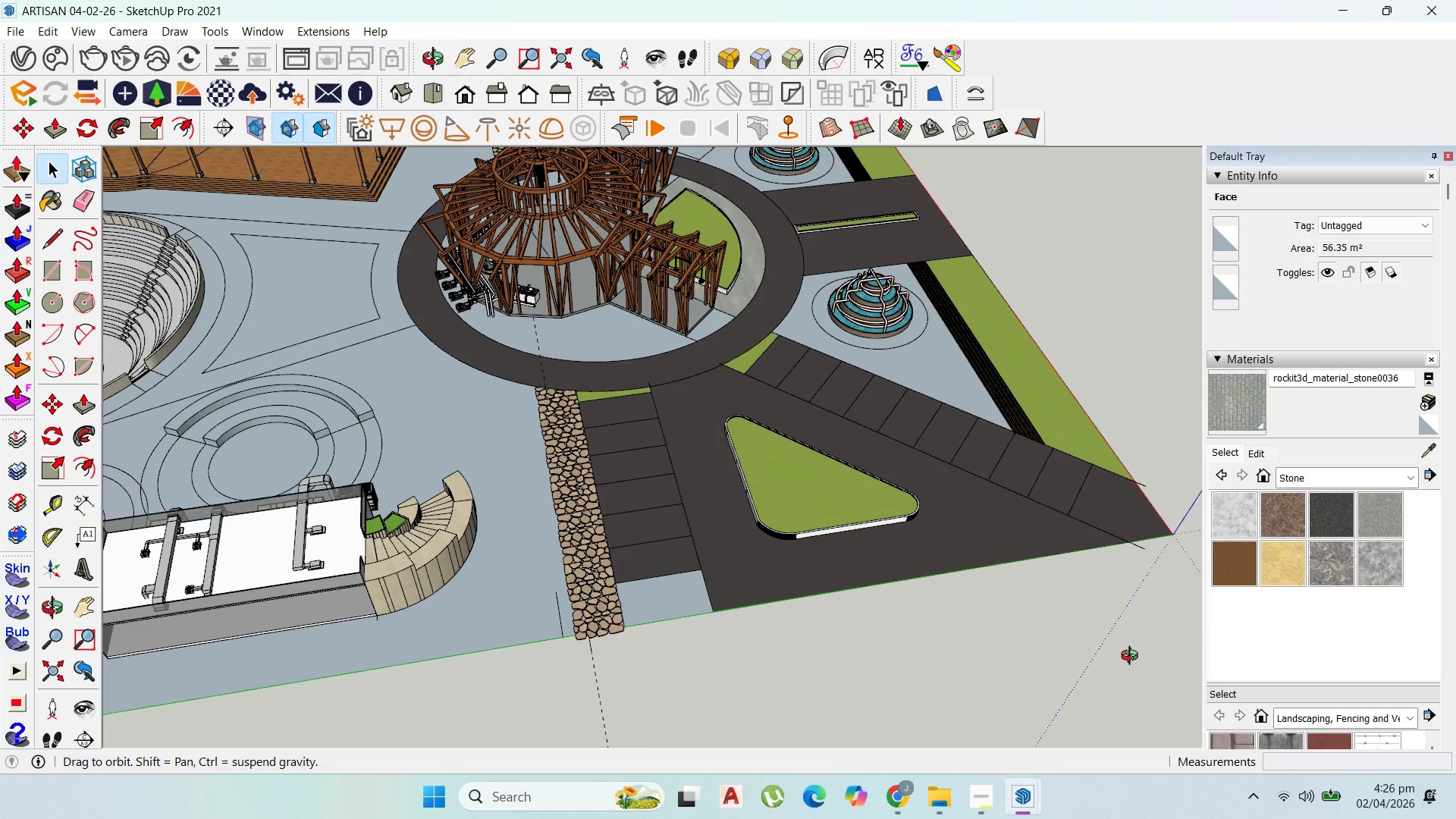 
scroll: coordinate [517, 421], scroll_direction: none, amount: 0.0
 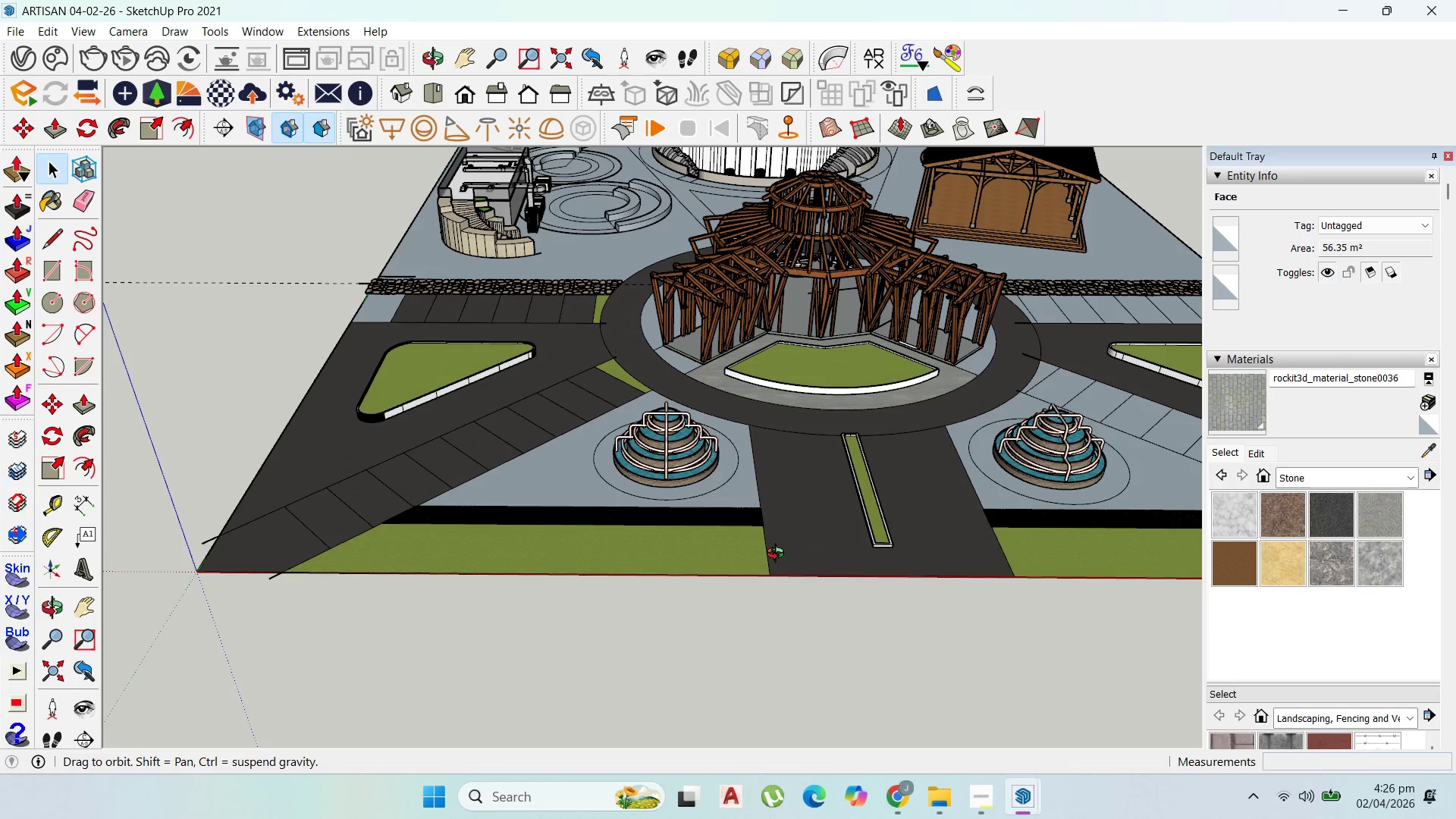 
scroll: coordinate [773, 368], scroll_direction: up, amount: 22.0
 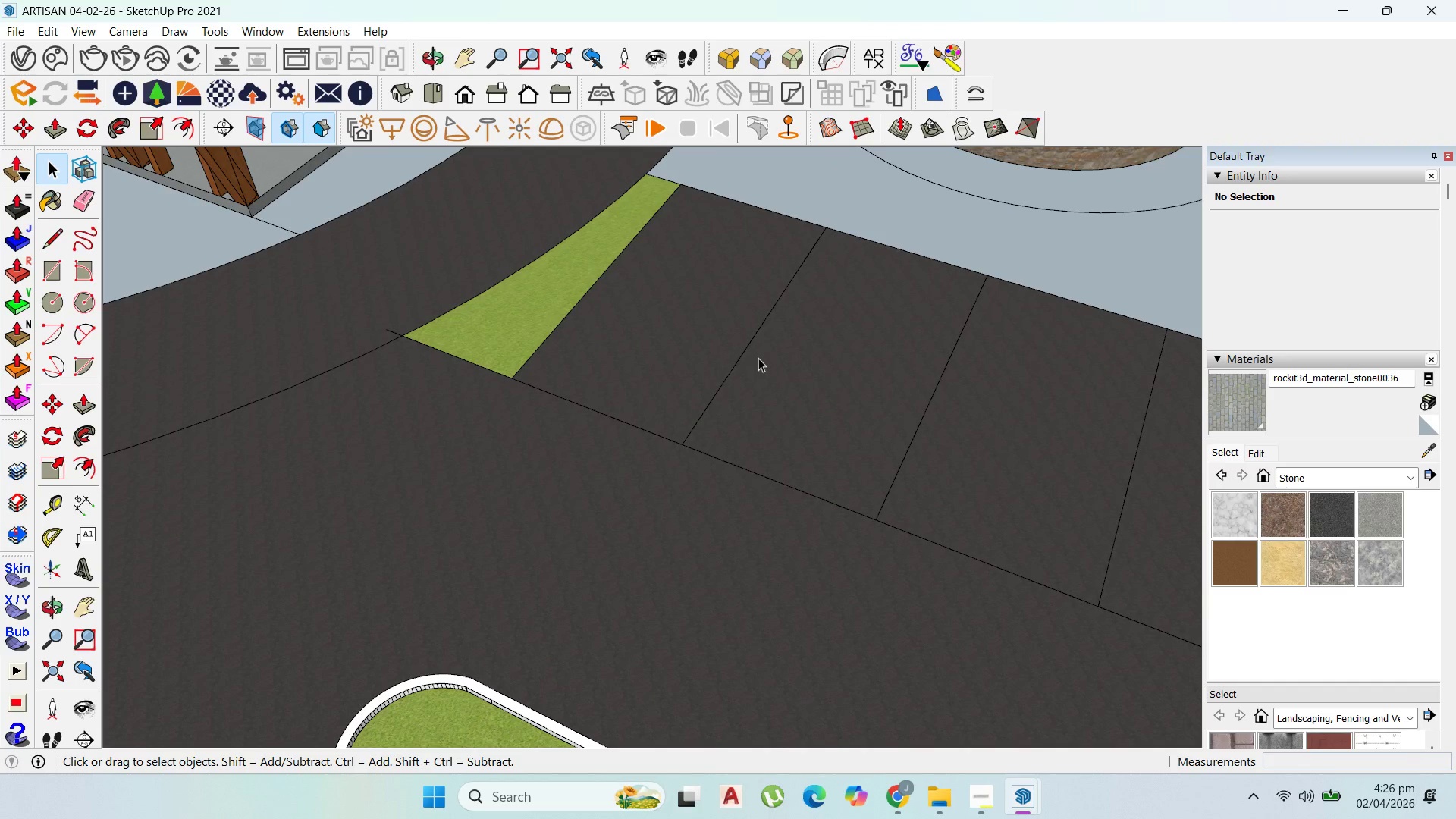 
double_click([758, 356])
 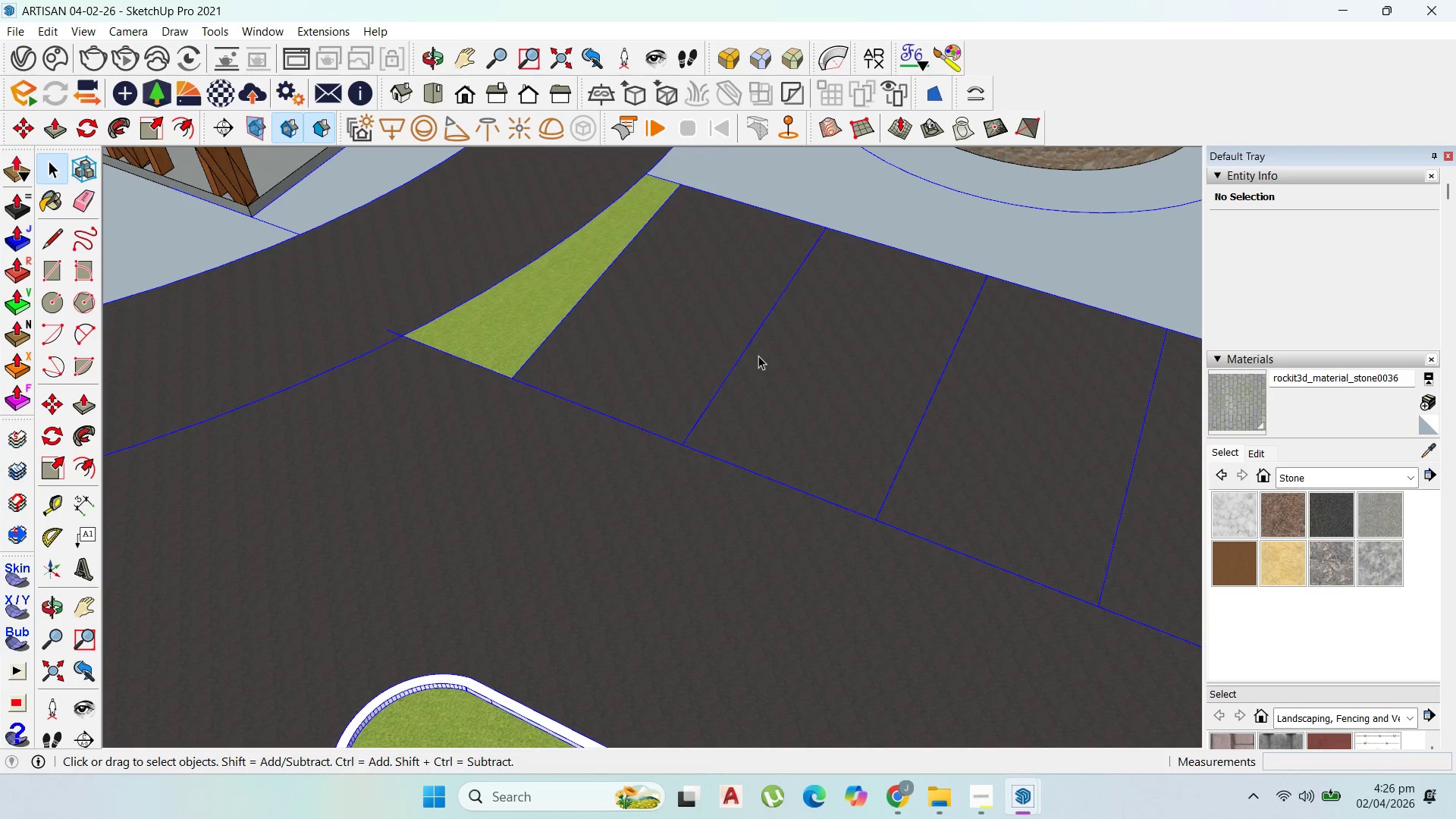 
triple_click([758, 356])
 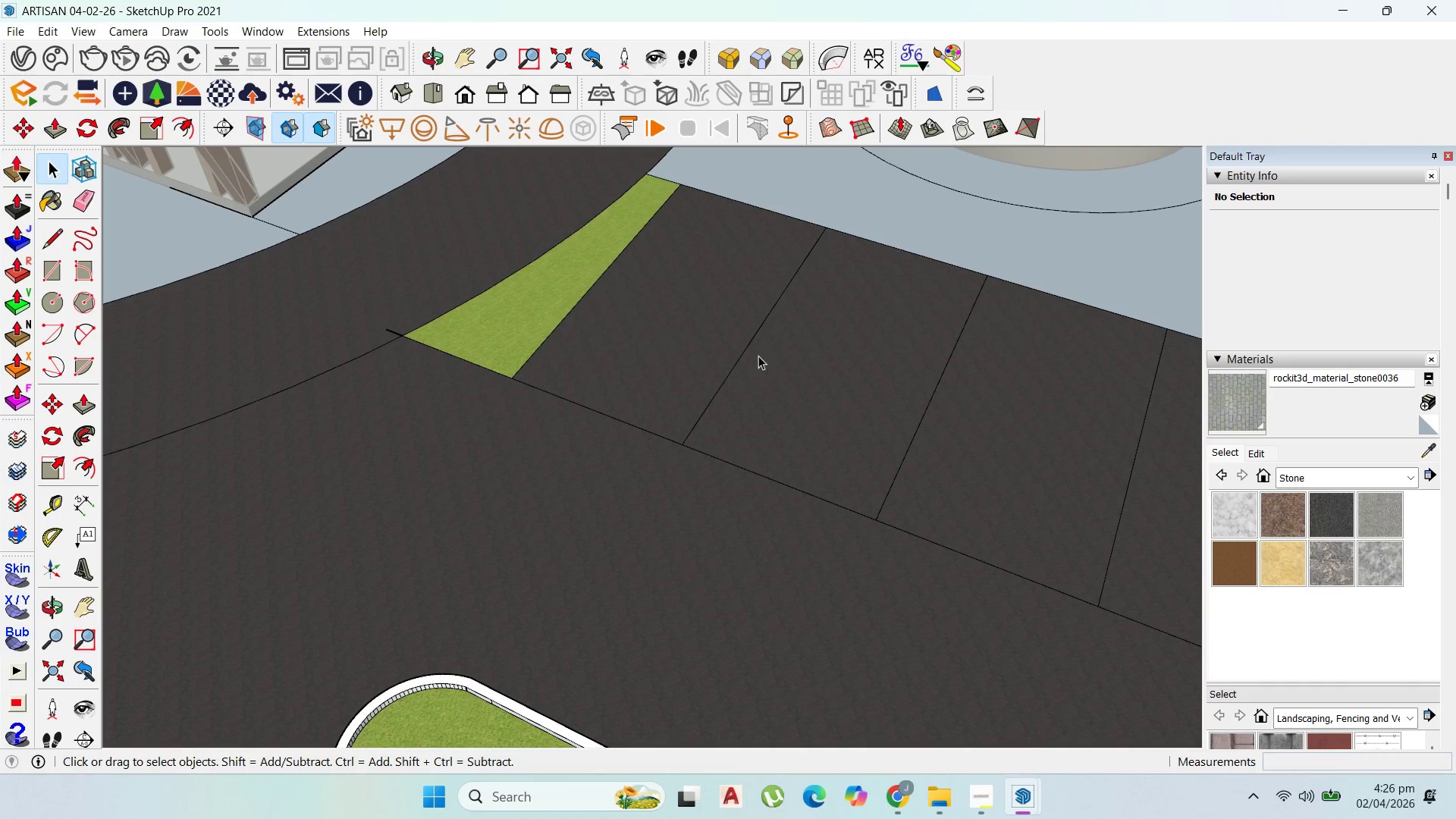 
triple_click([758, 356])
 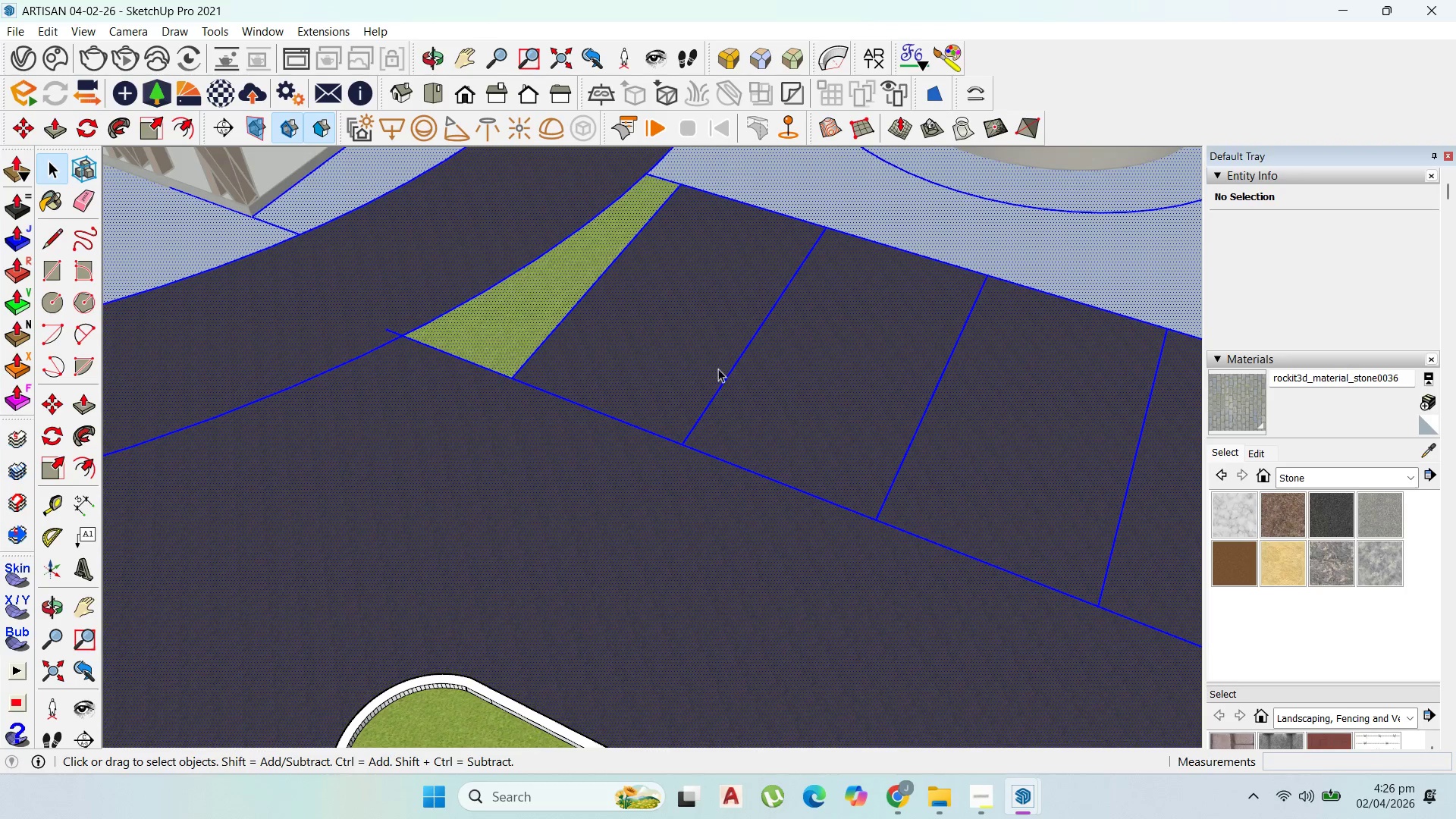 
left_click([685, 391])
 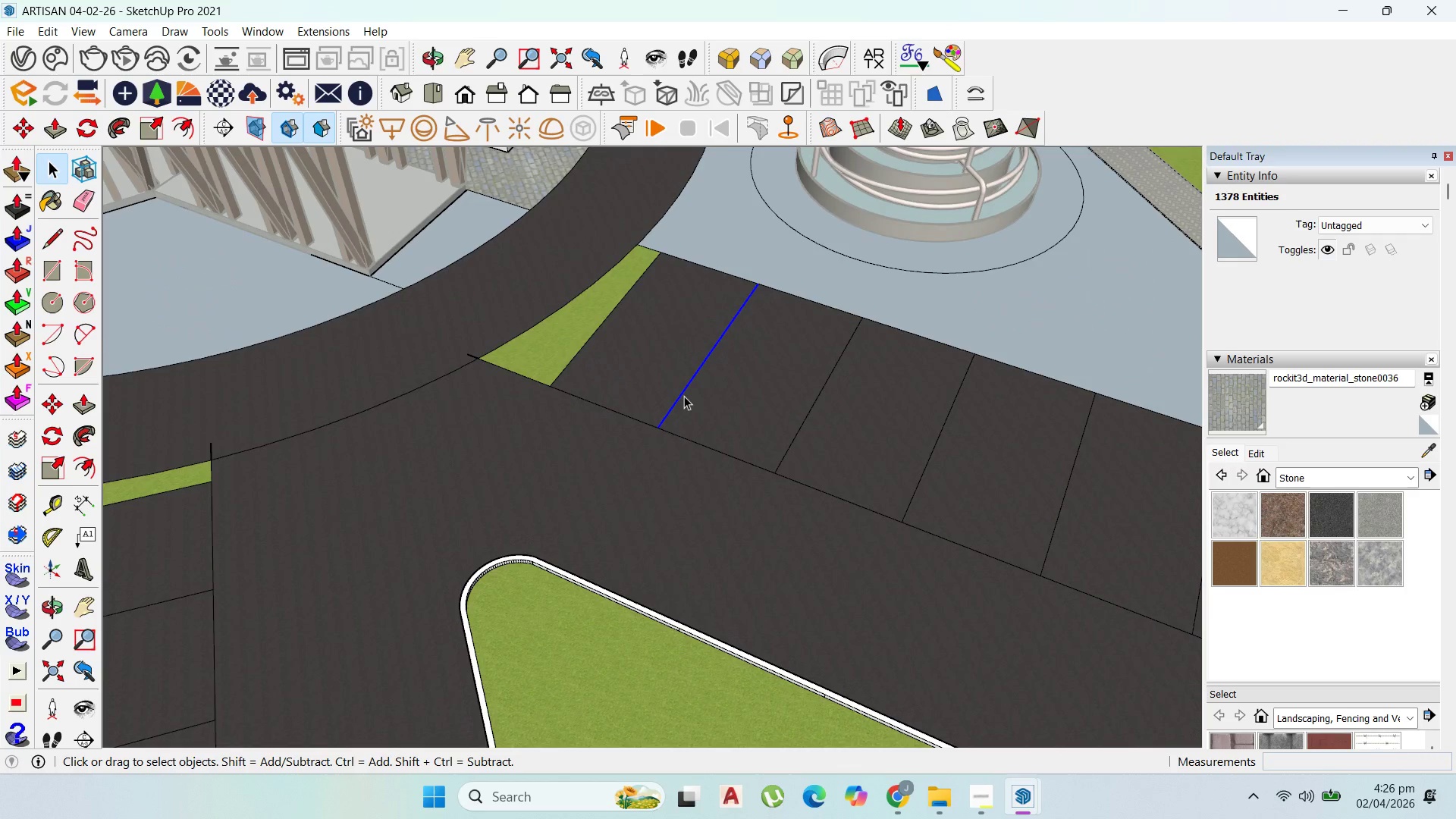 
scroll: coordinate [619, 401], scroll_direction: down, amount: 26.0
 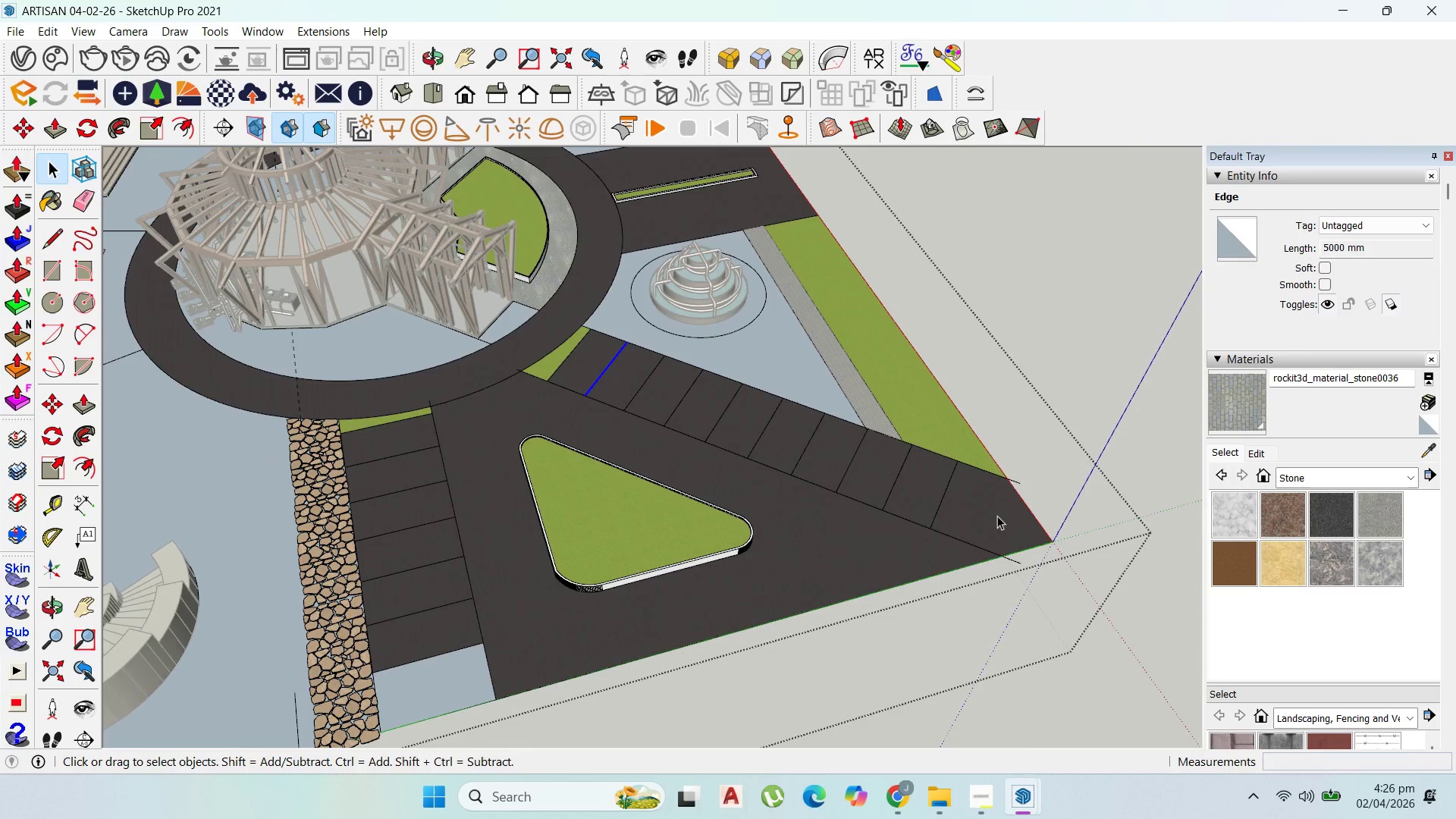 
left_click([1004, 517])
 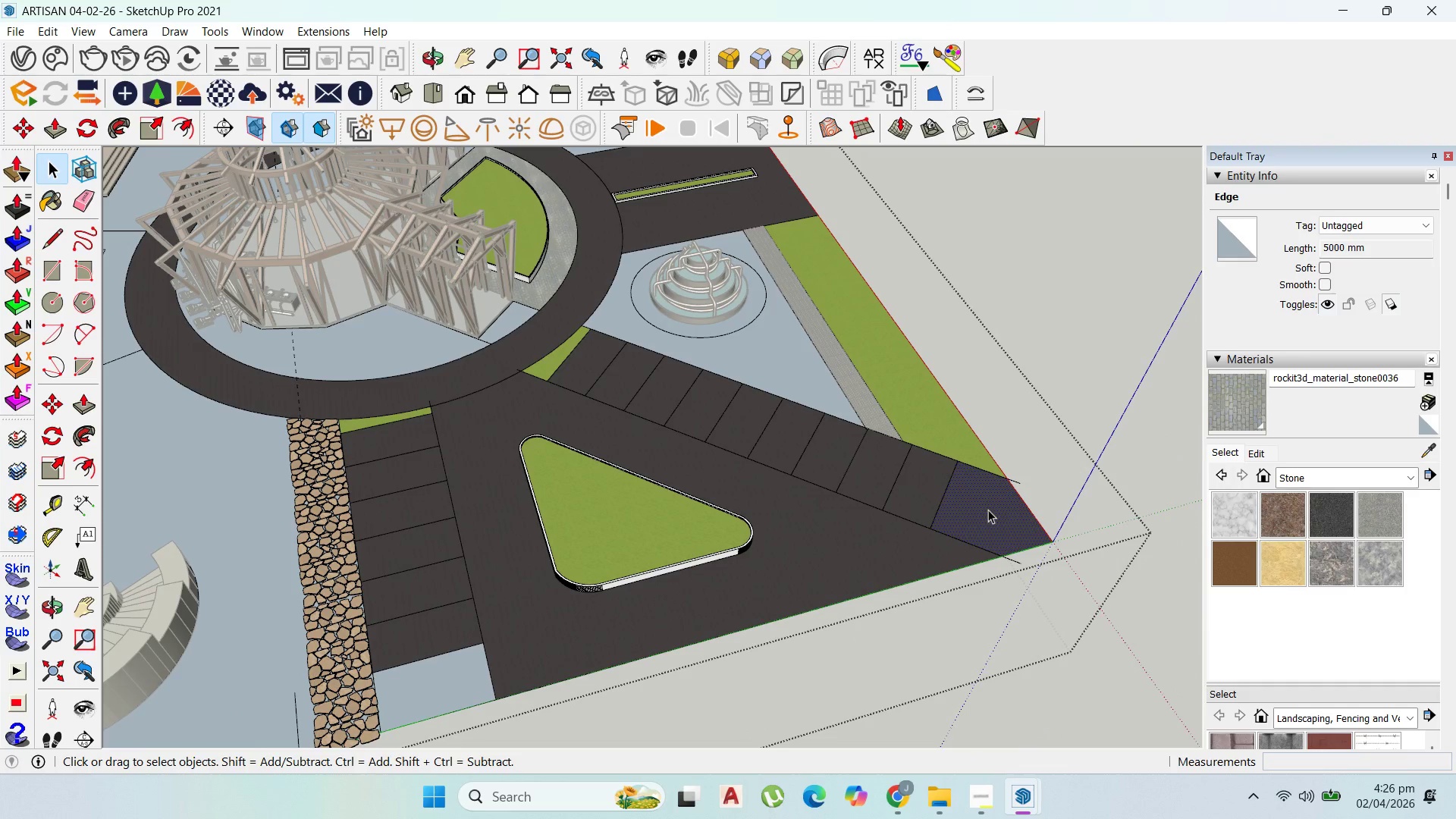 
double_click([987, 509])
 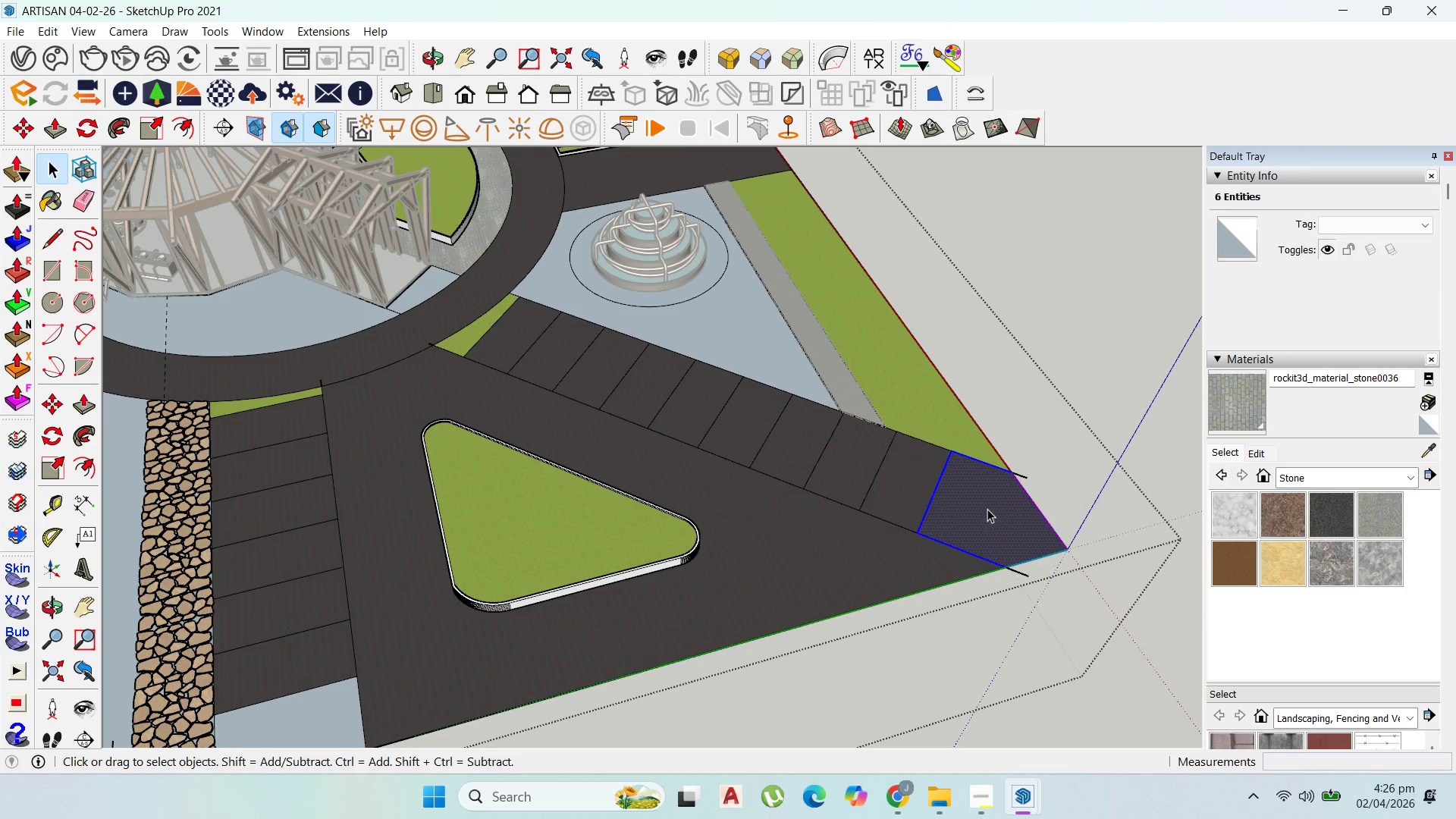 
scroll: coordinate [988, 509], scroll_direction: up, amount: 3.0
 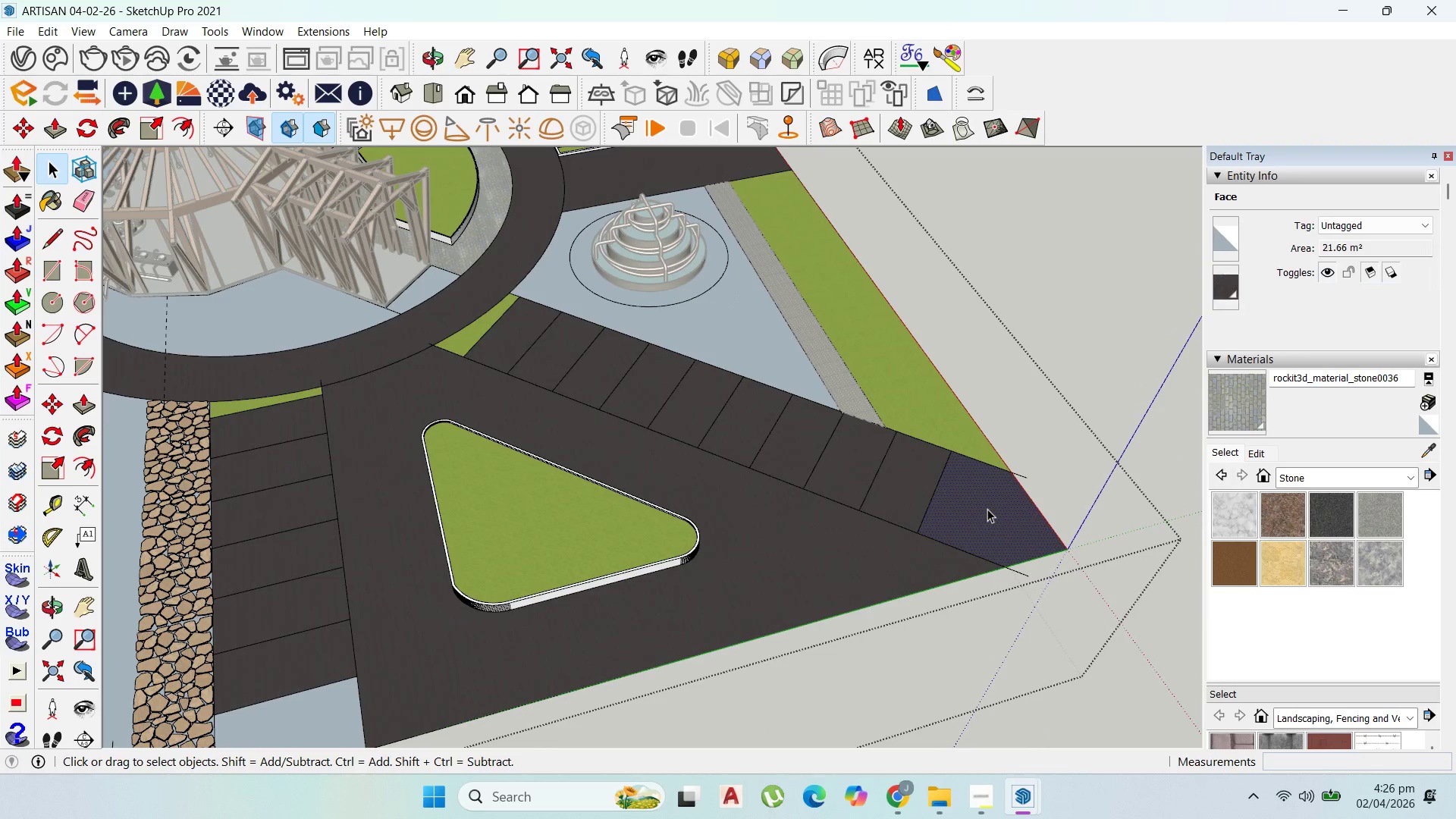 
right_click([987, 509])
 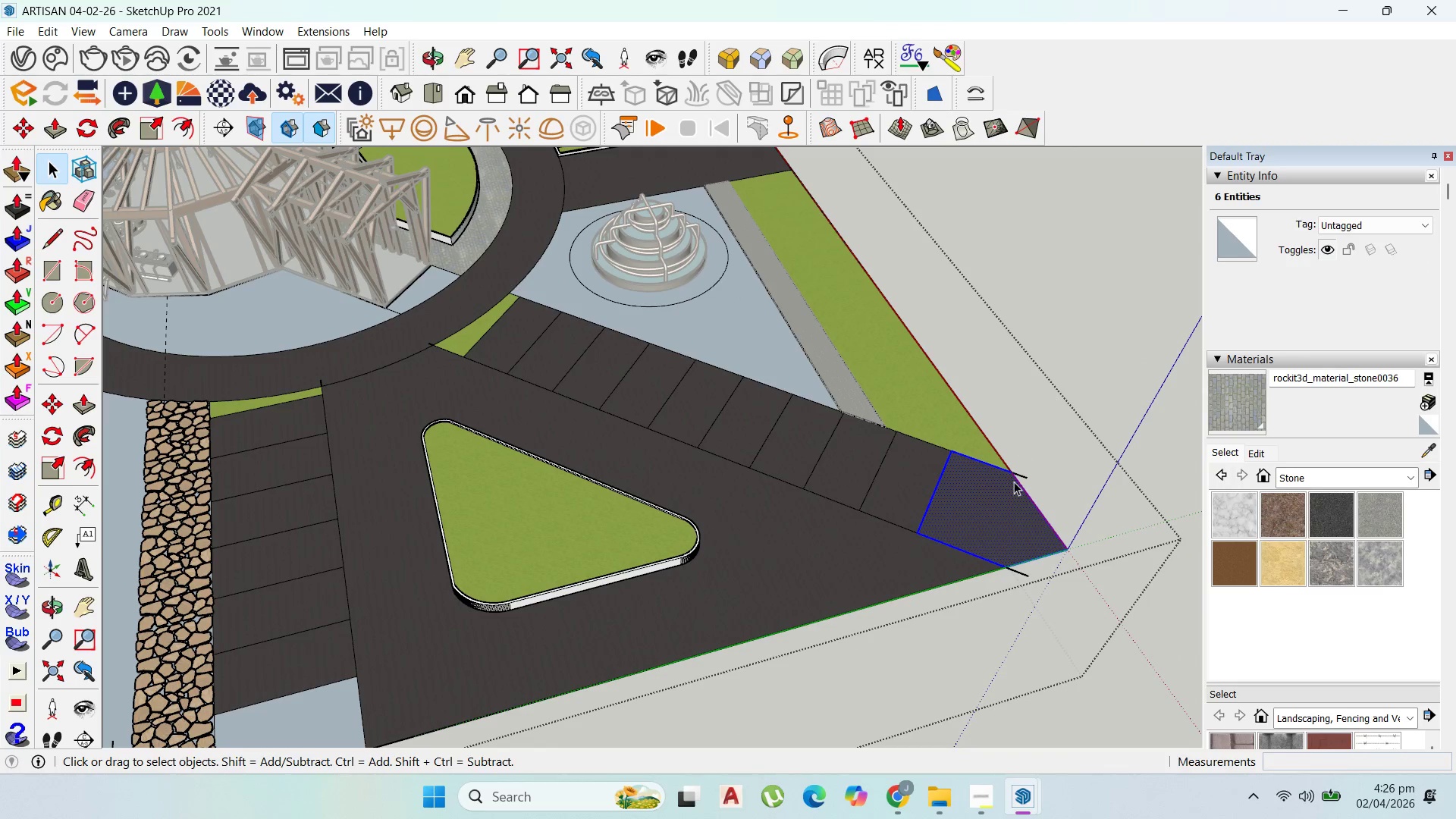 
triple_click([1003, 495])
 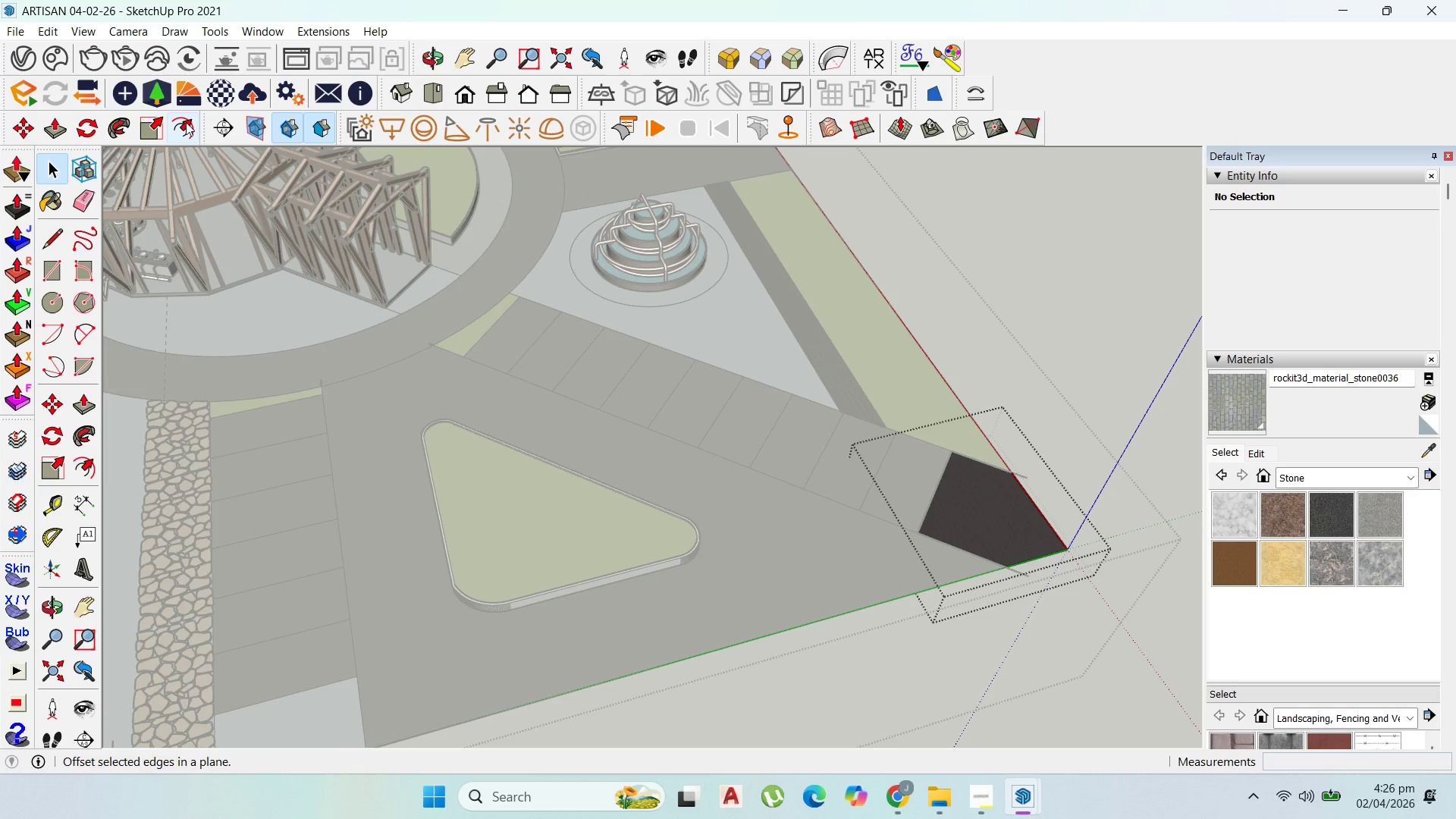 
scroll: coordinate [963, 495], scroll_direction: up, amount: 11.0
 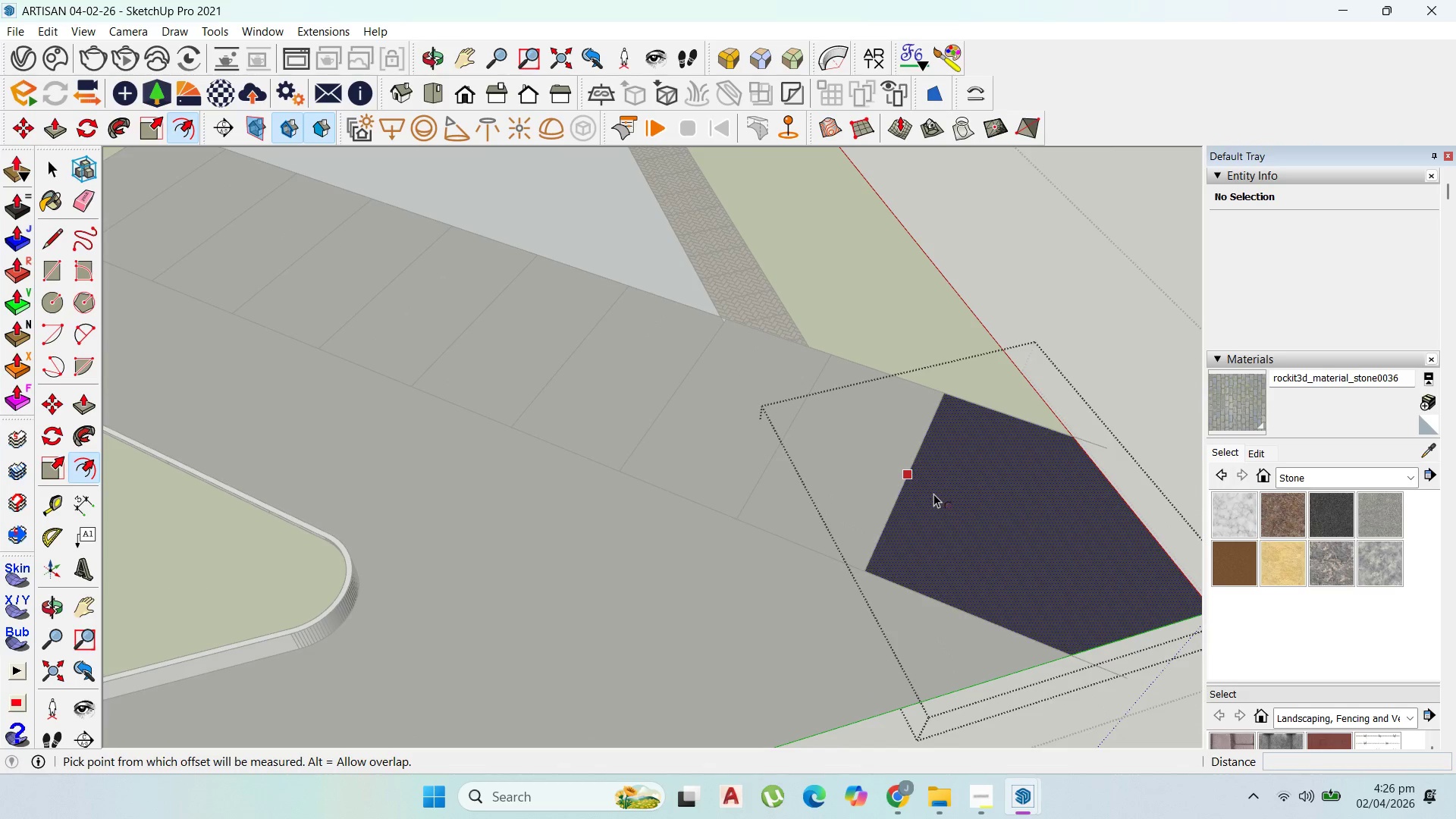 
left_click_drag(start_coordinate=[927, 492], to_coordinate=[918, 487])
 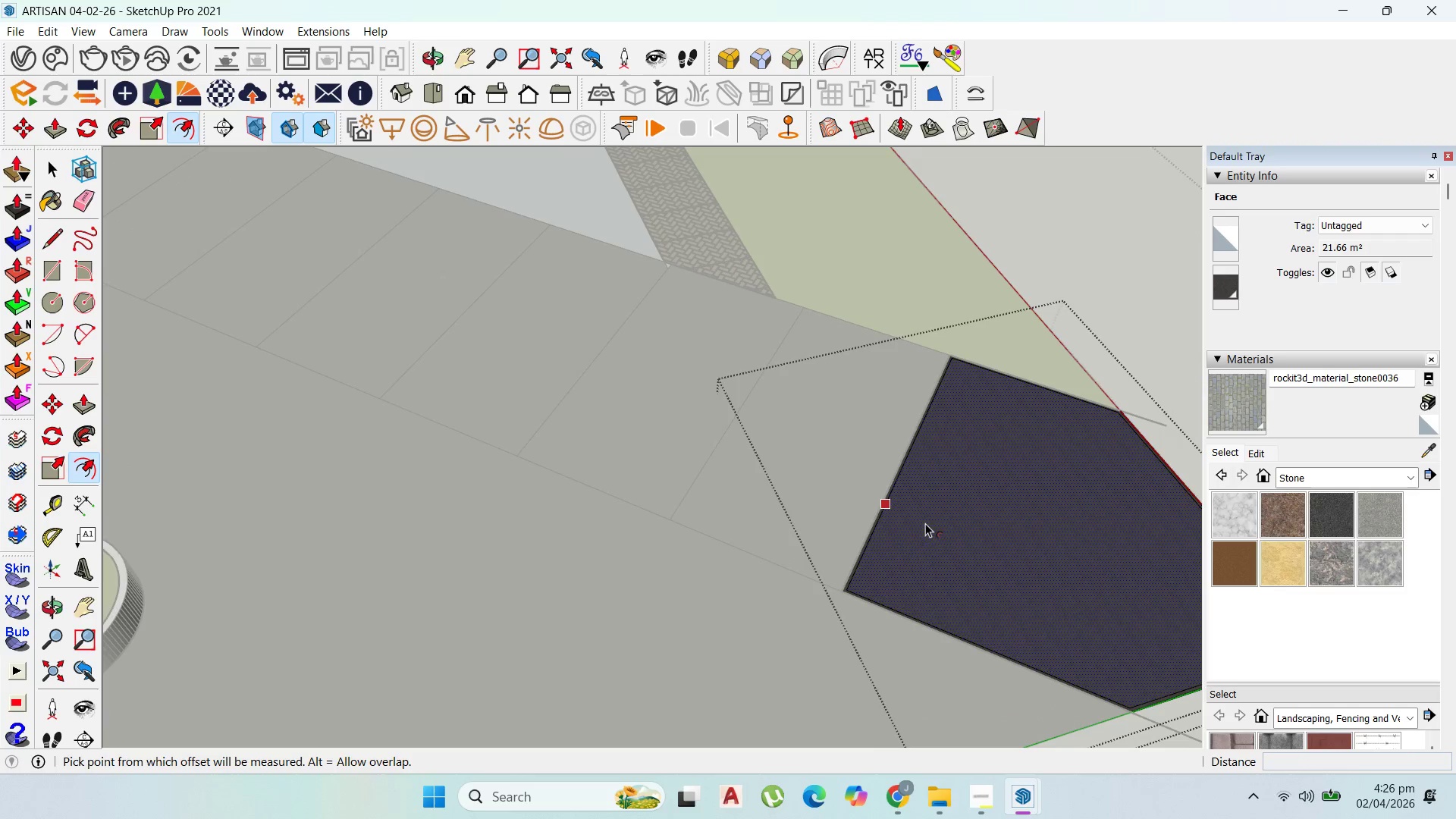 
type(50)
 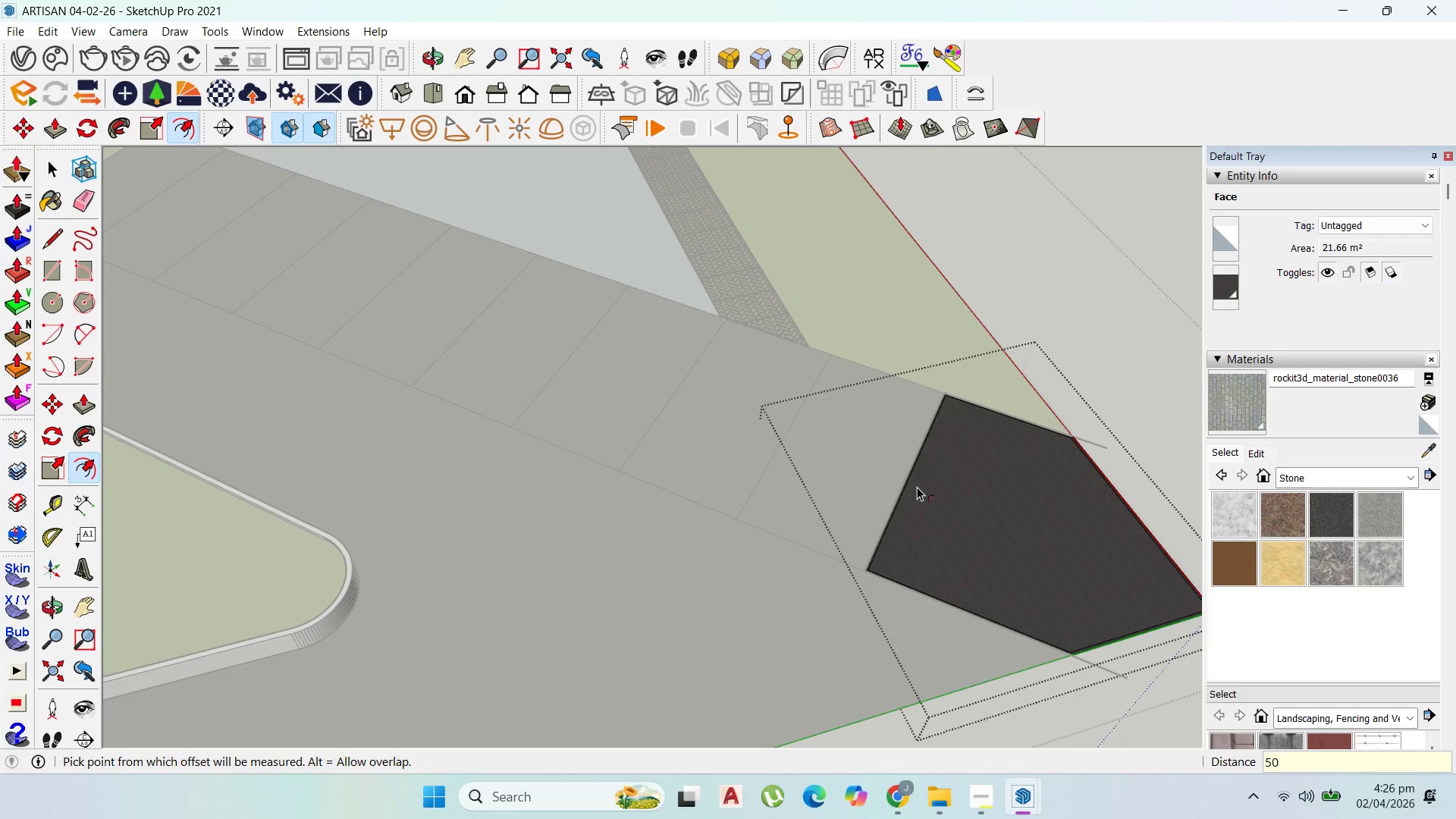 
key(Enter)
 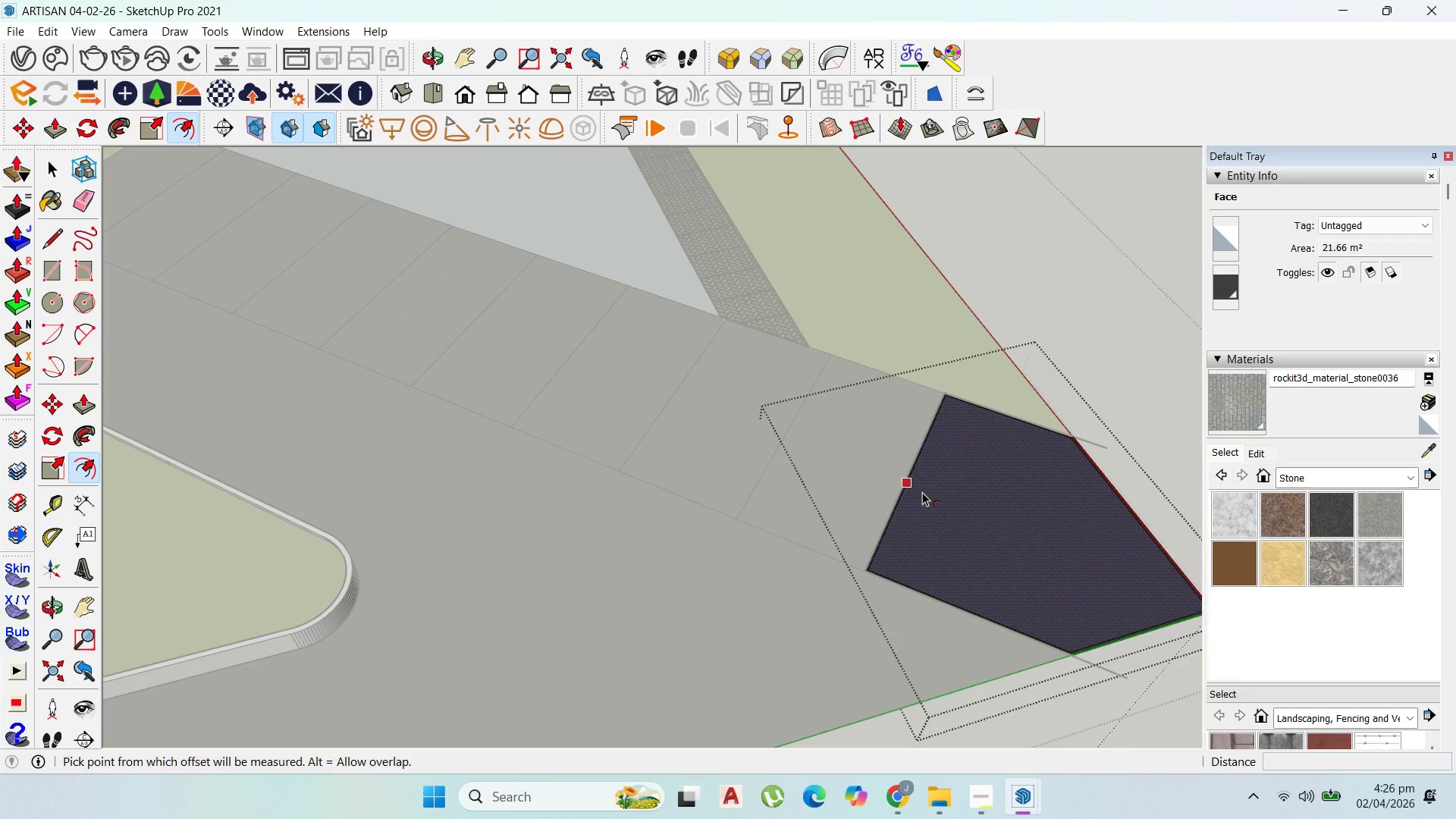 
key(Control+Z)
 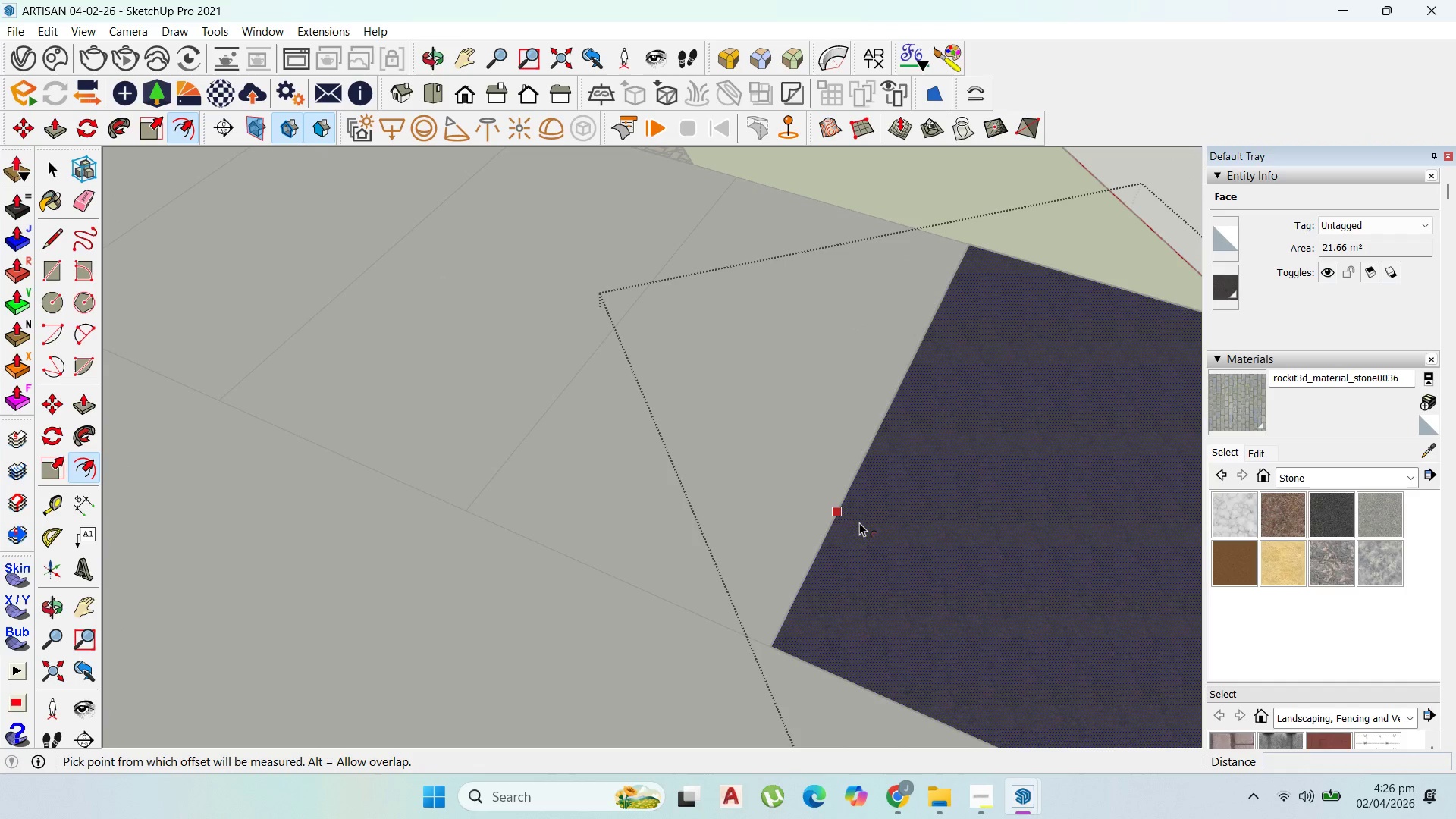 
scroll: coordinate [911, 529], scroll_direction: up, amount: 12.0
 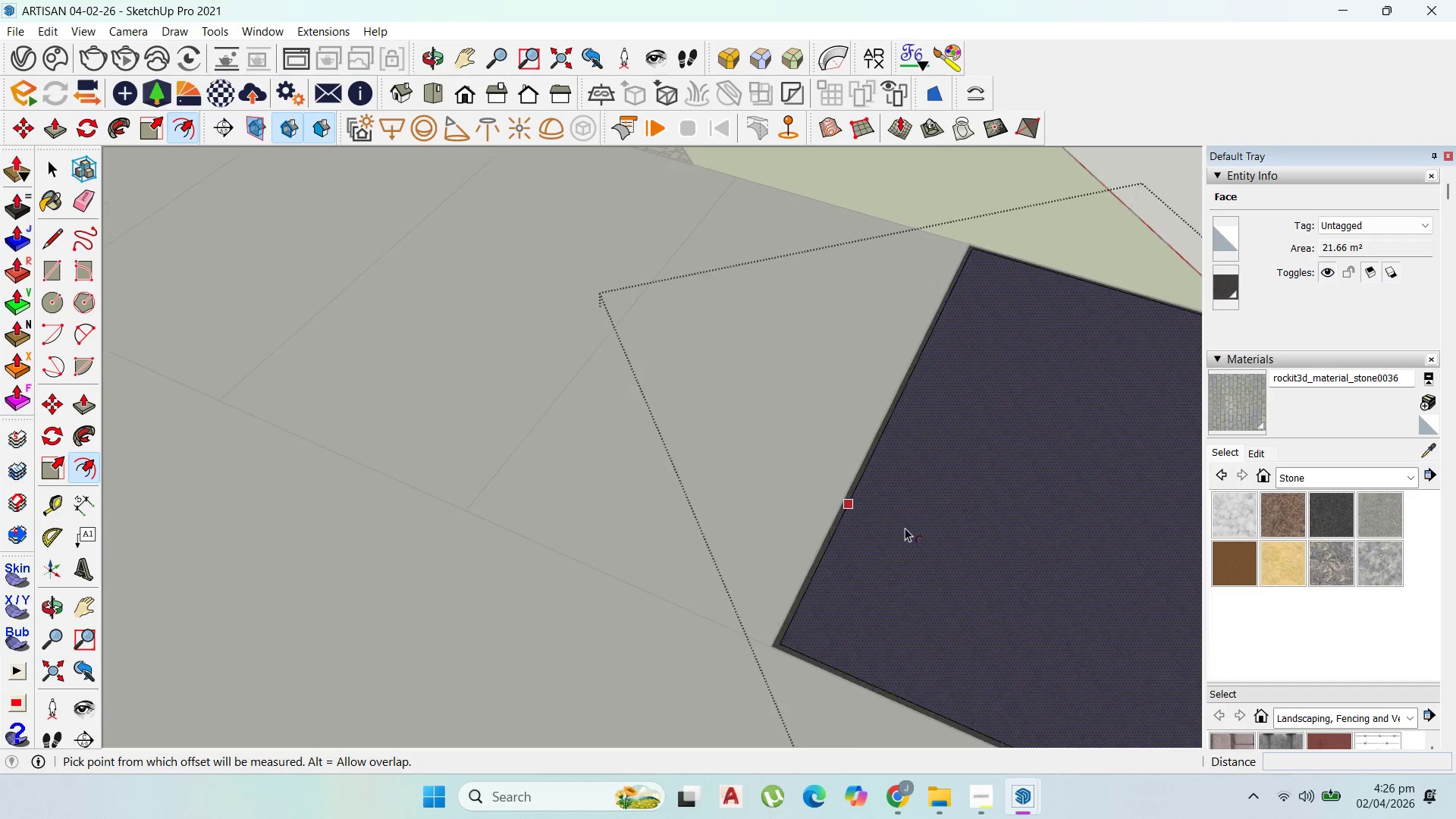 
left_click_drag(start_coordinate=[857, 522], to_coordinate=[870, 533])
 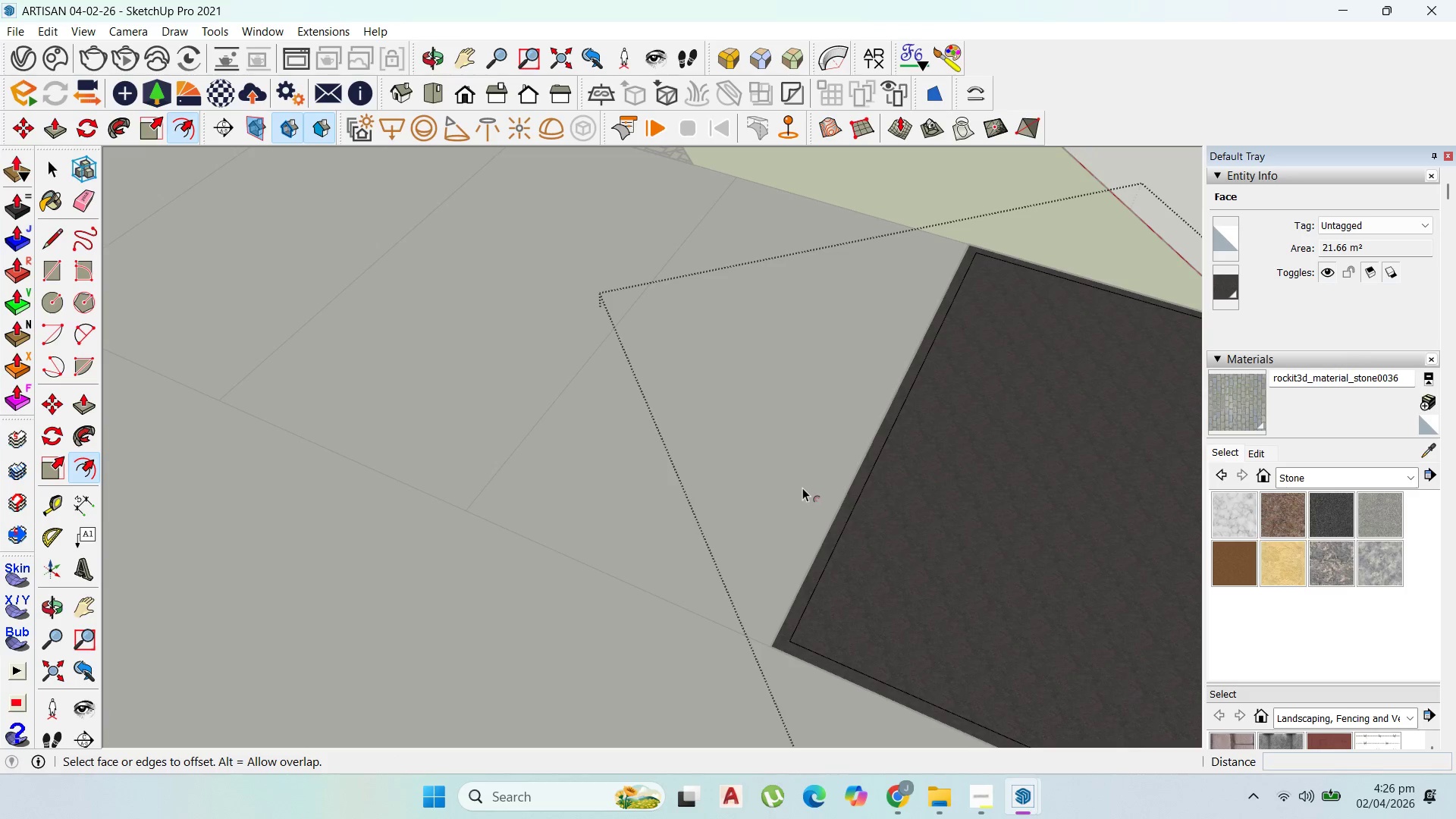 
type(100)
 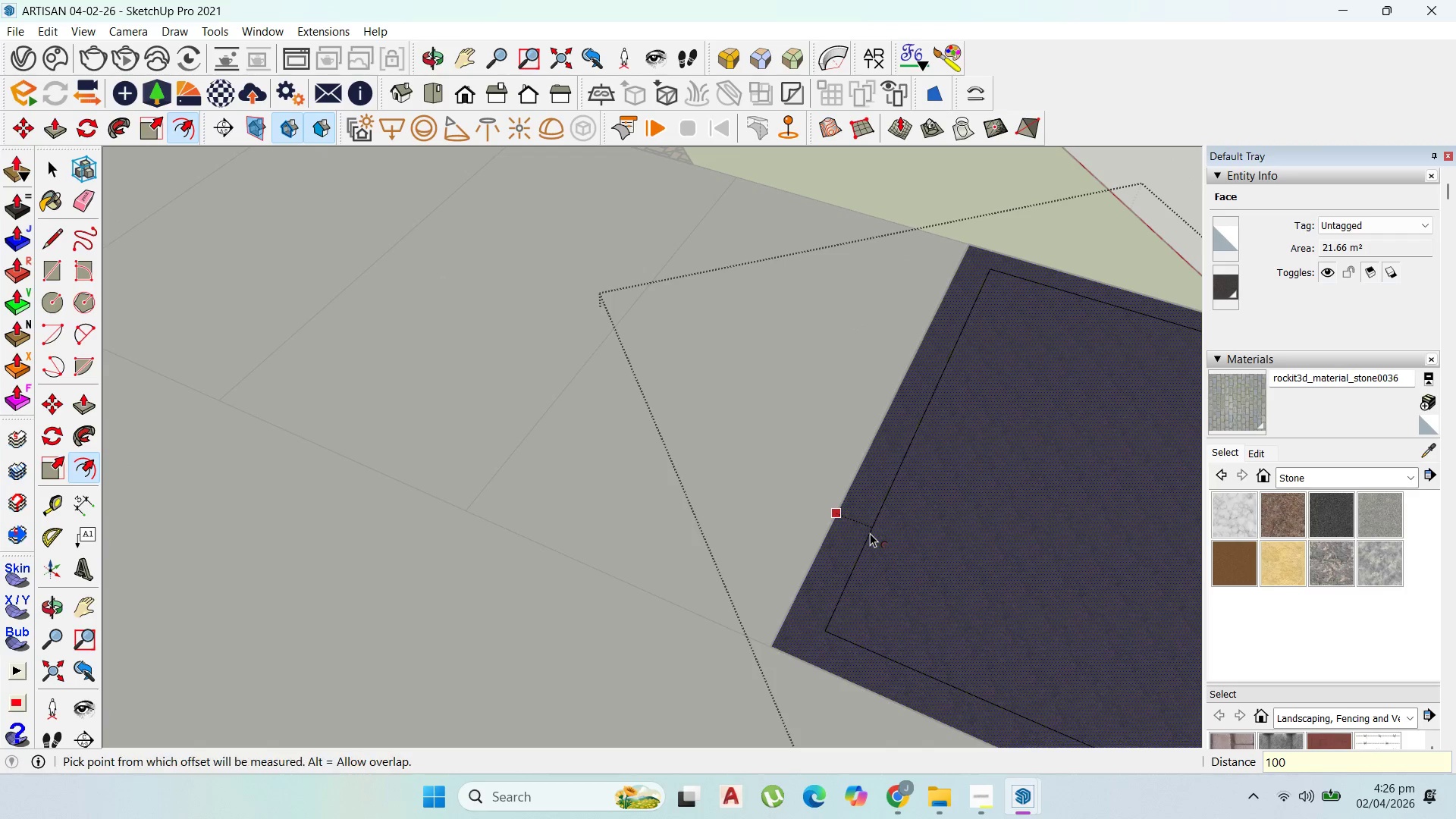 
key(Enter)
 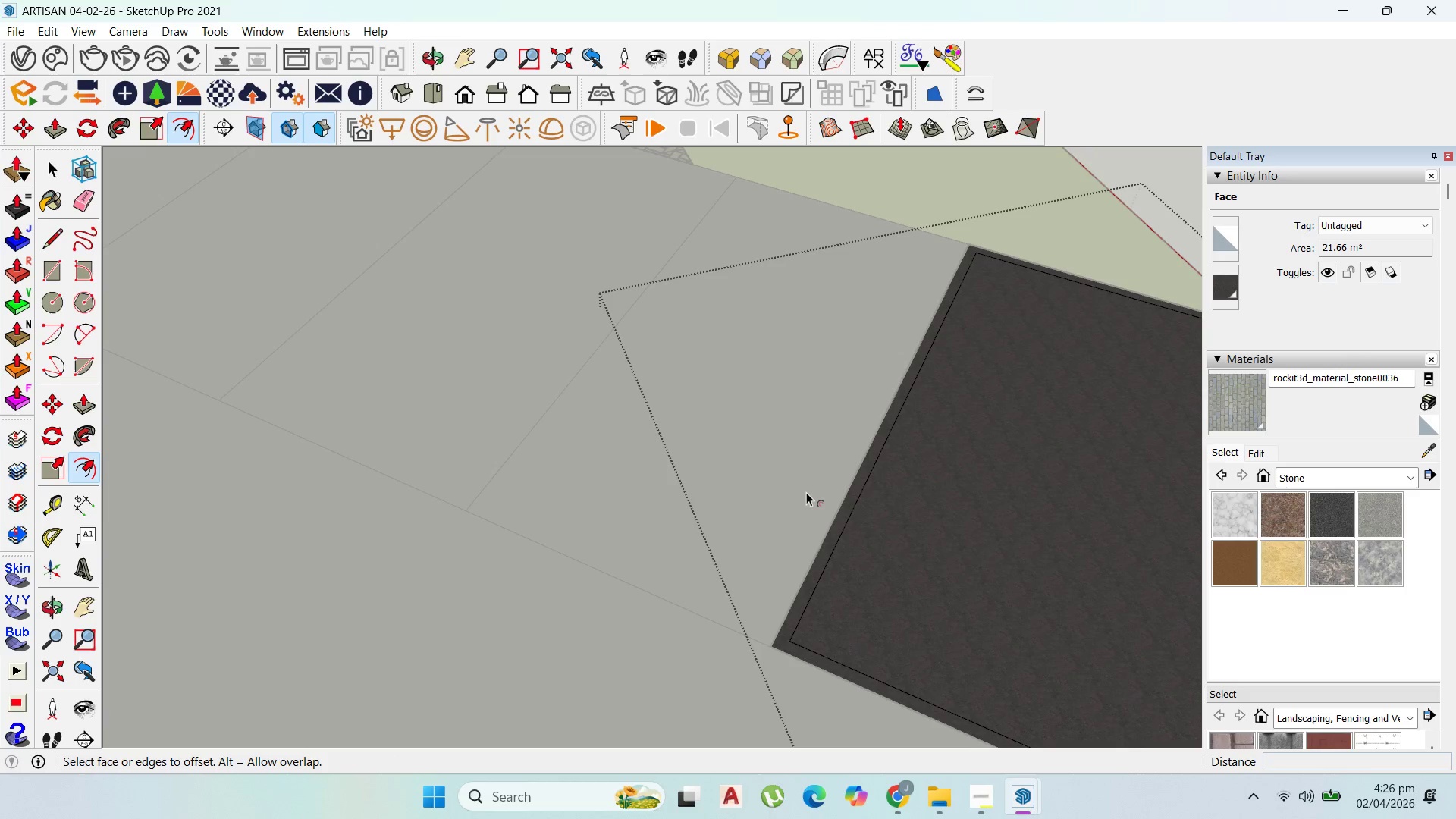 
scroll: coordinate [797, 490], scroll_direction: down, amount: 9.0
 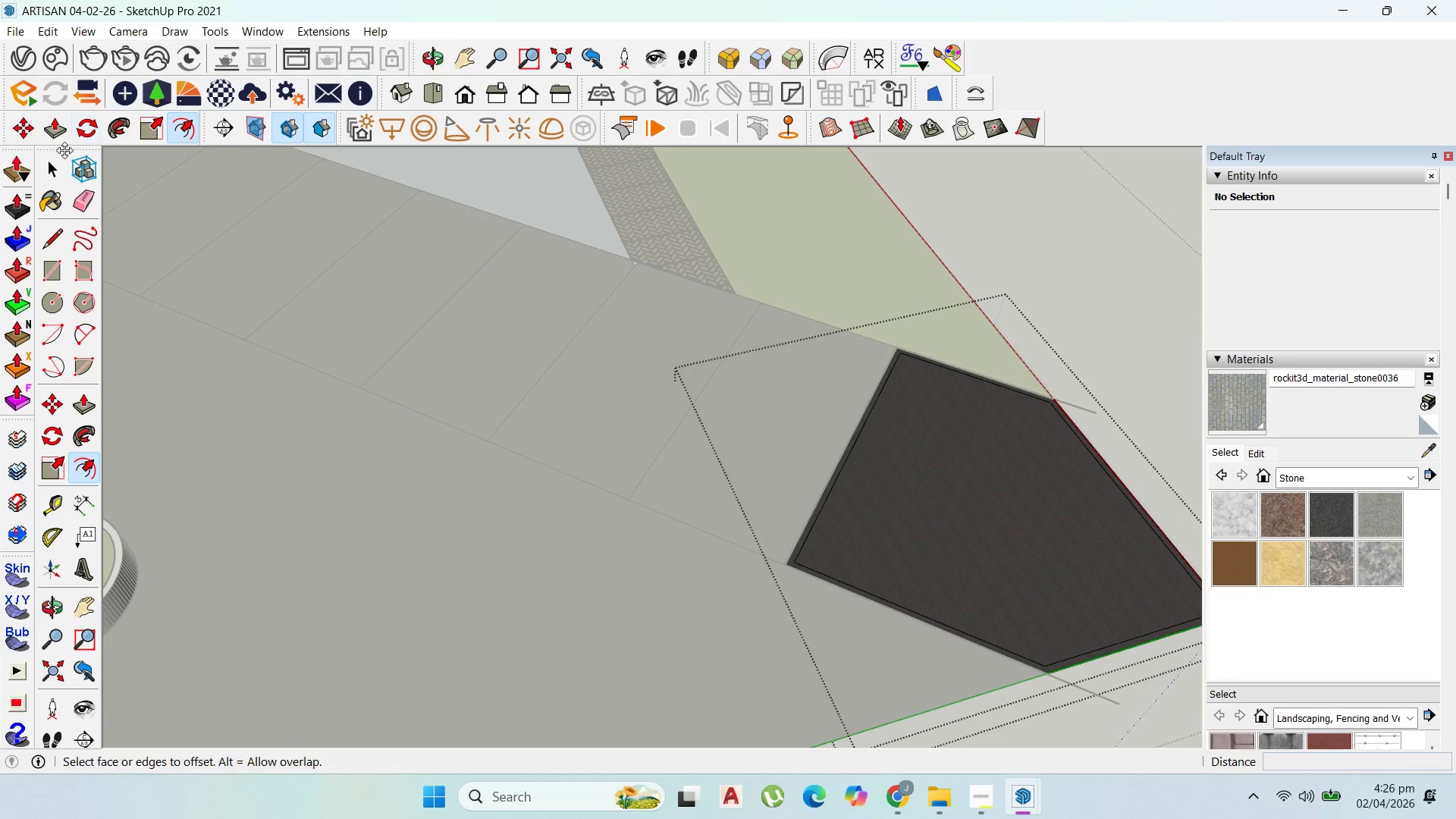 
key(Escape)
 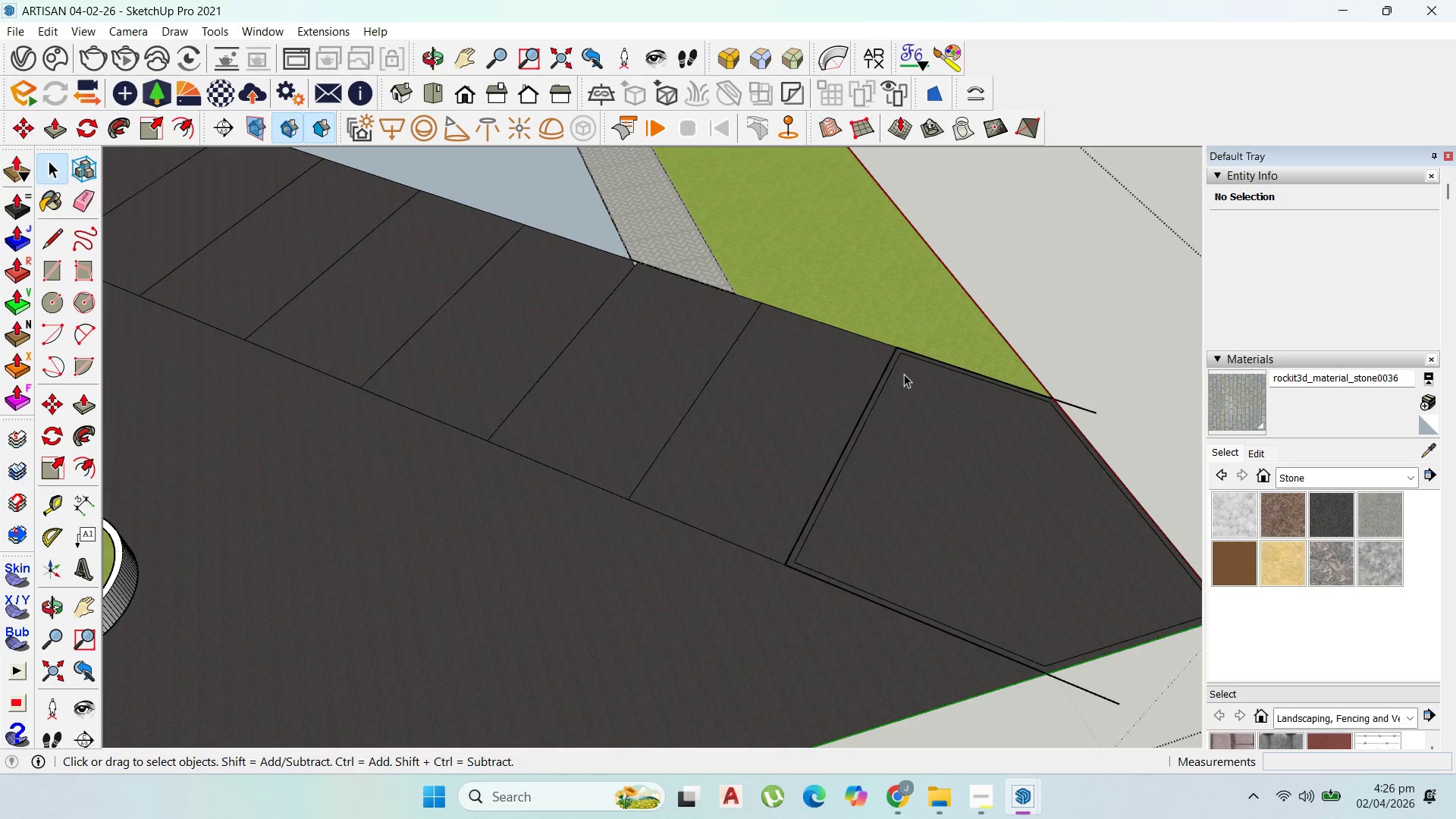 
key(Escape)
 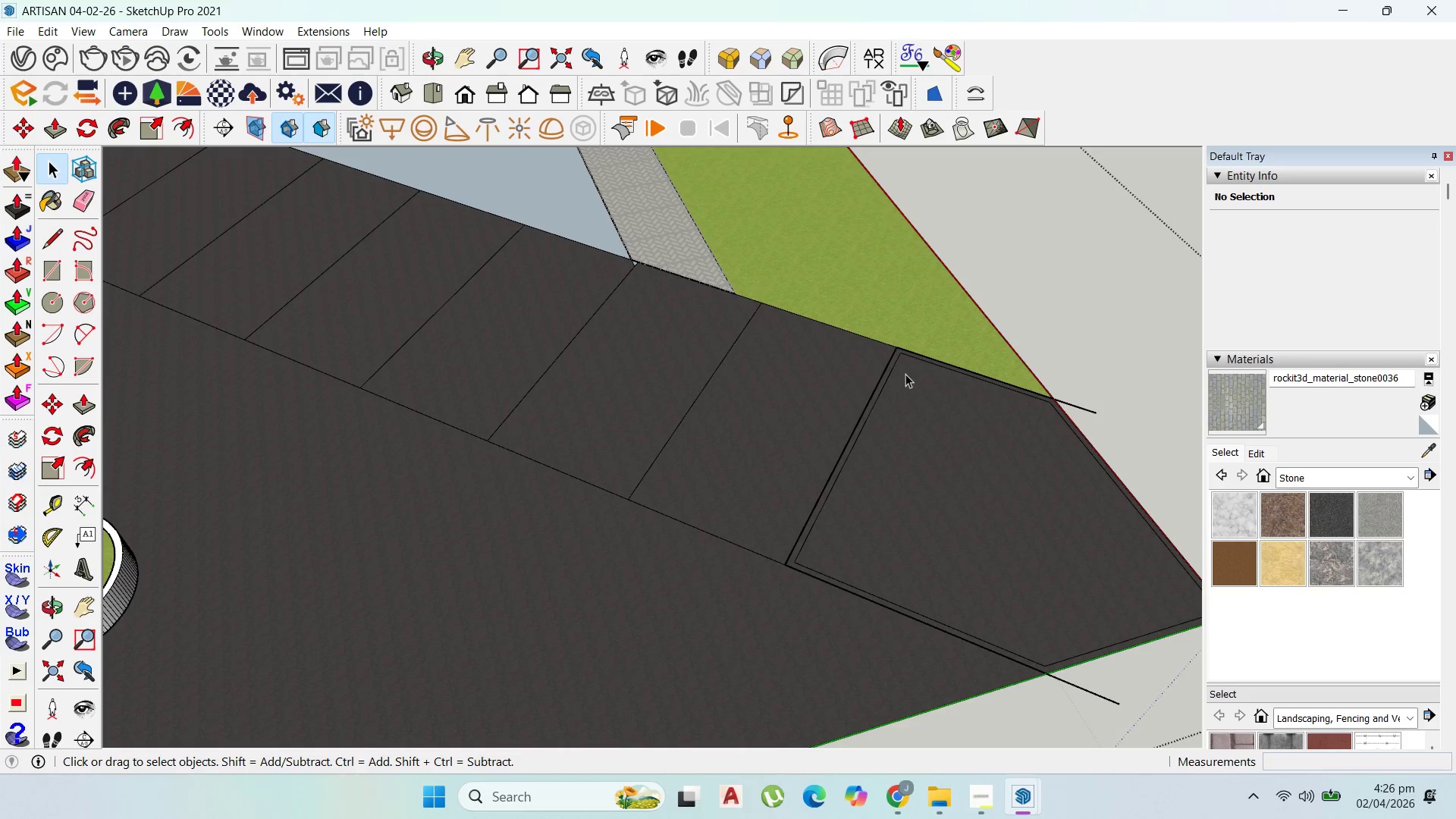 
double_click([980, 396])
 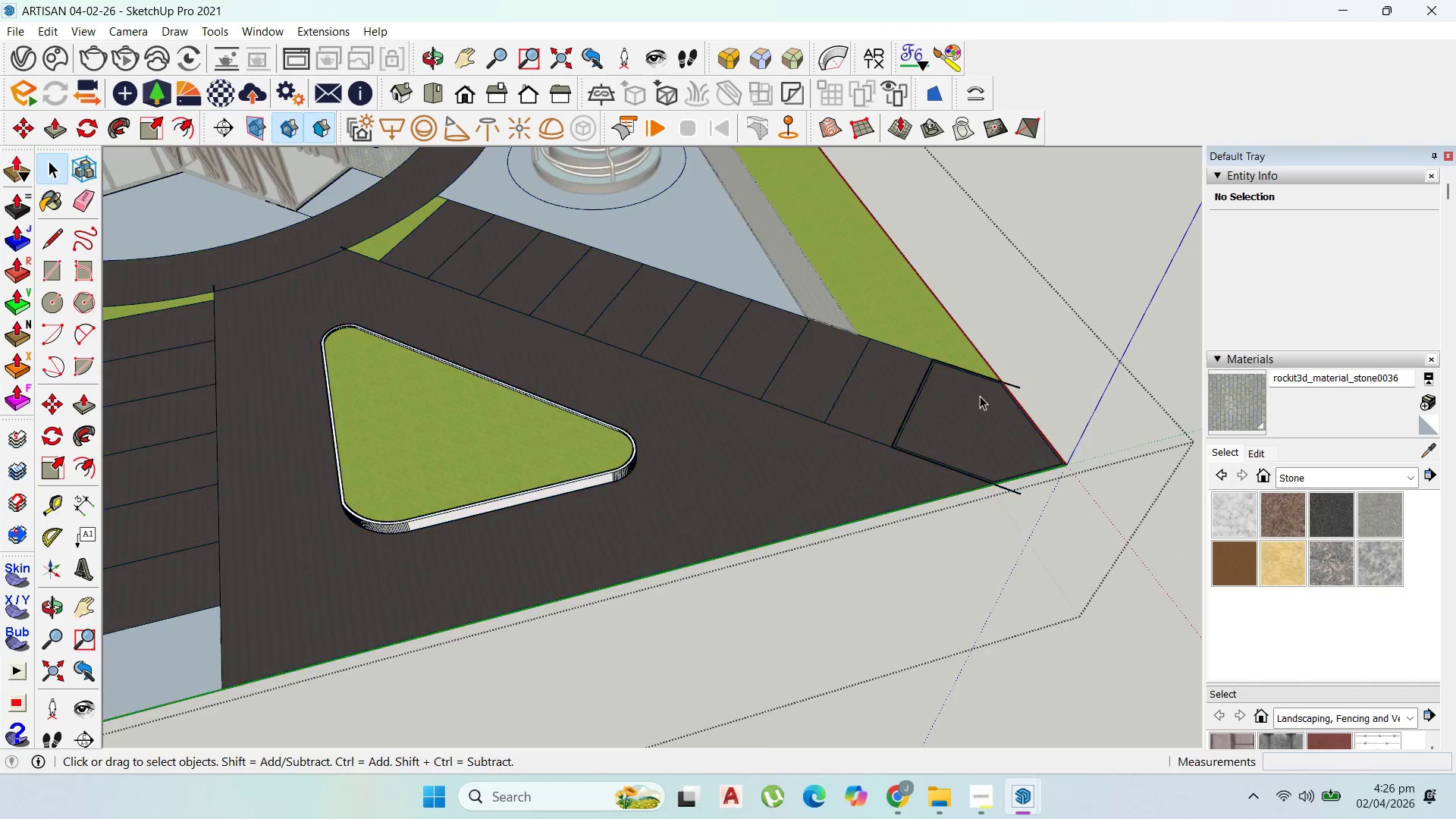 
scroll: coordinate [1009, 366], scroll_direction: down, amount: 10.0
 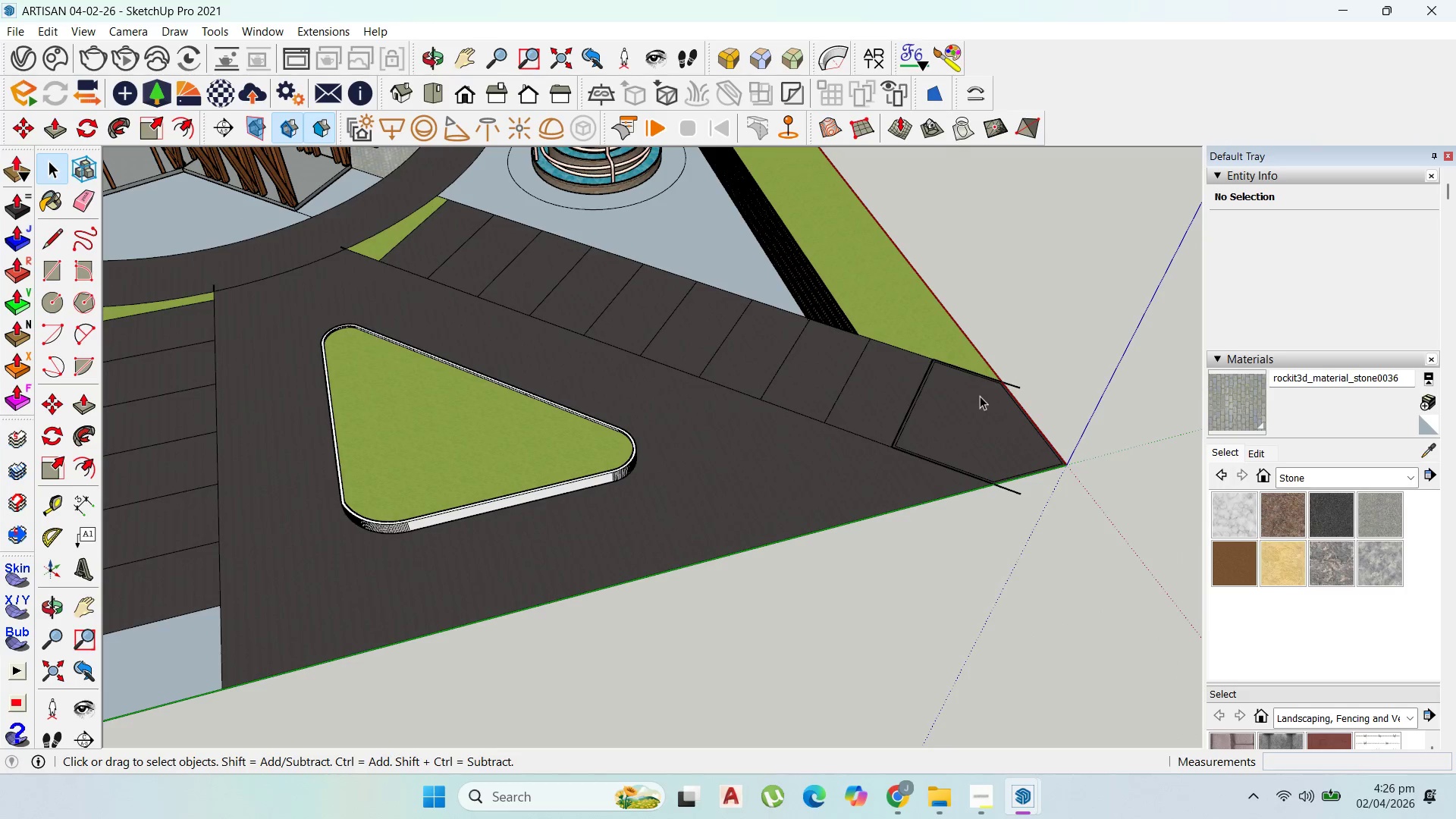 
triple_click([980, 396])
 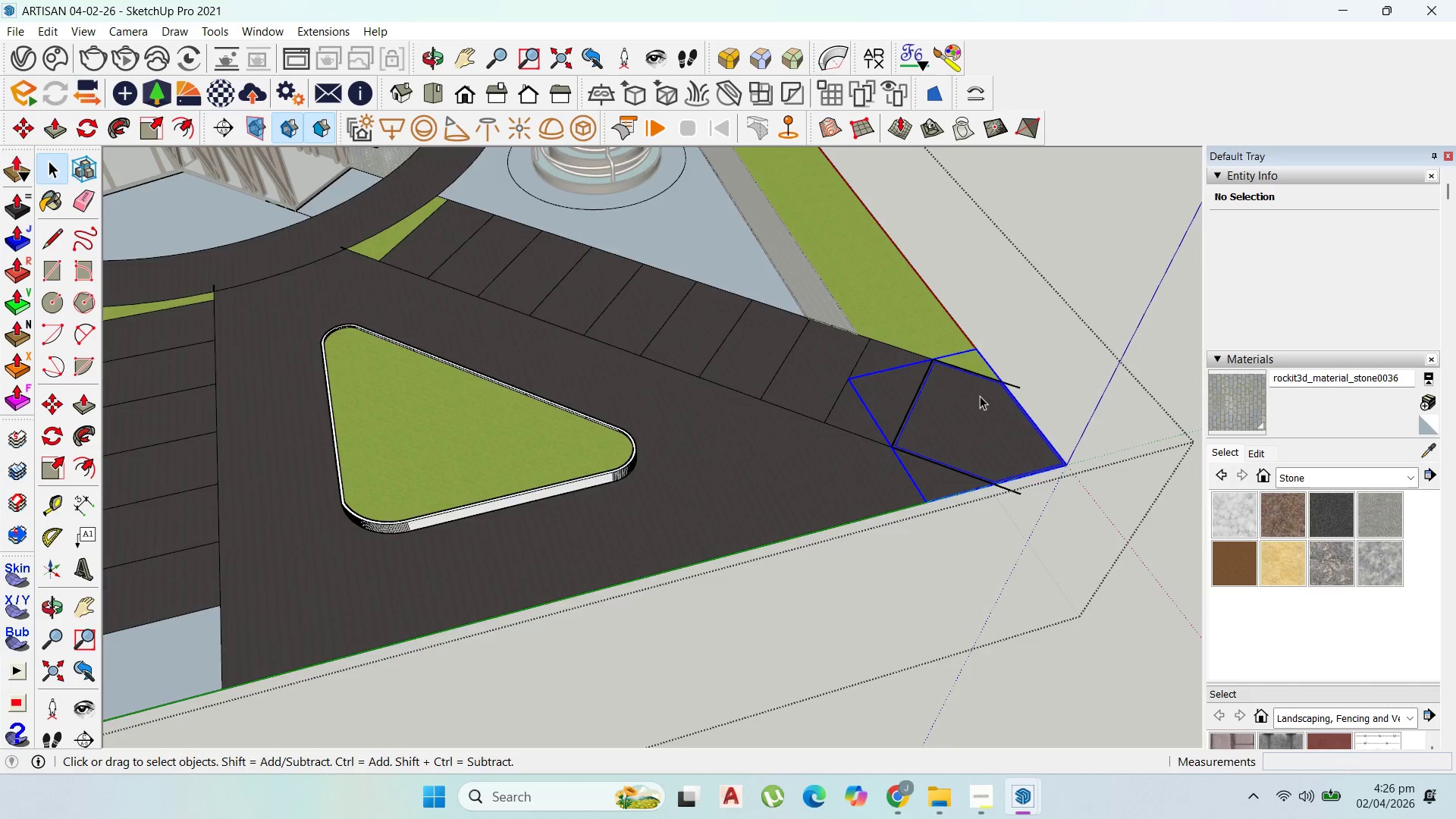 
triple_click([980, 396])
 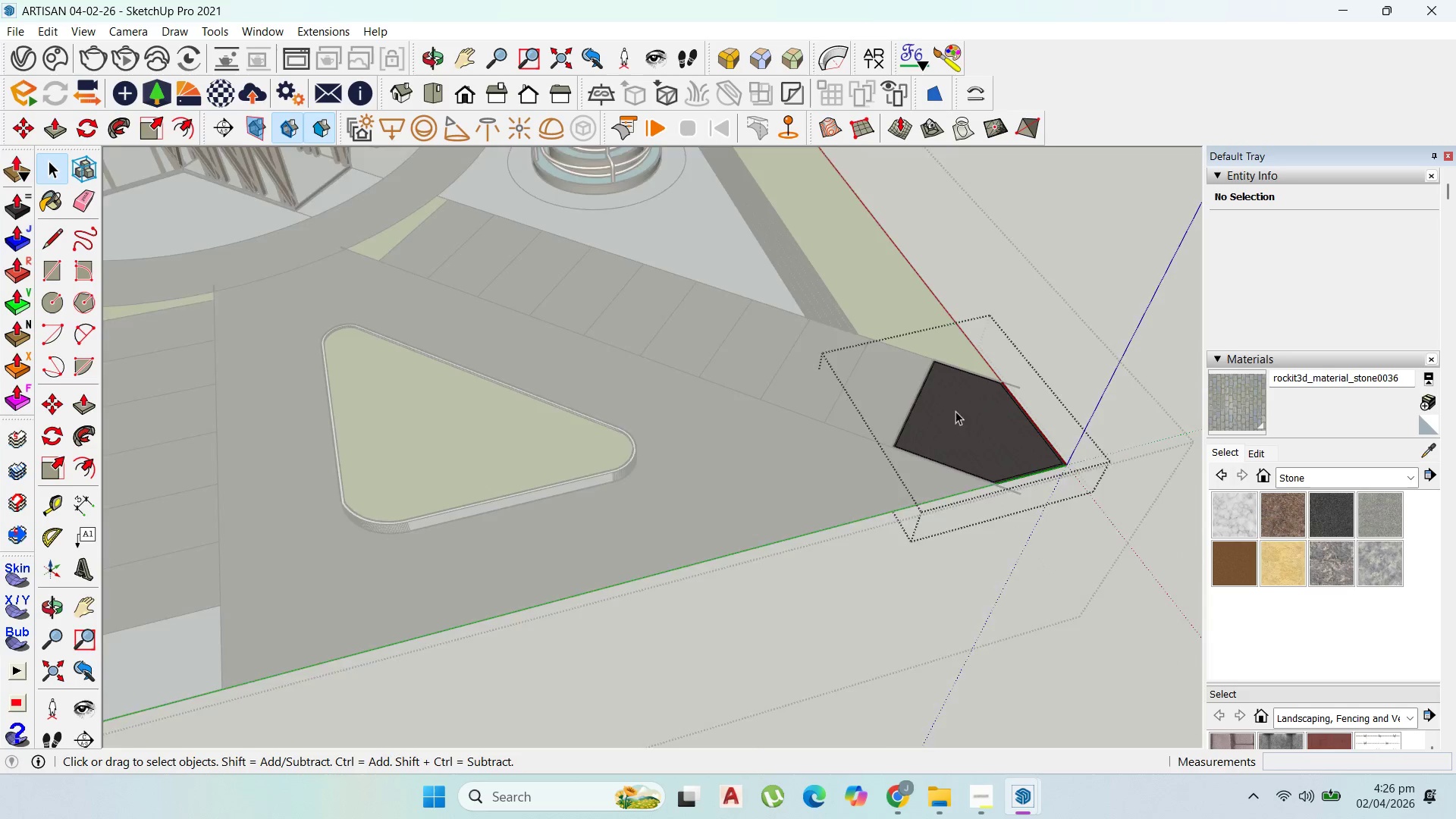 
scroll: coordinate [908, 439], scroll_direction: up, amount: 15.0
 